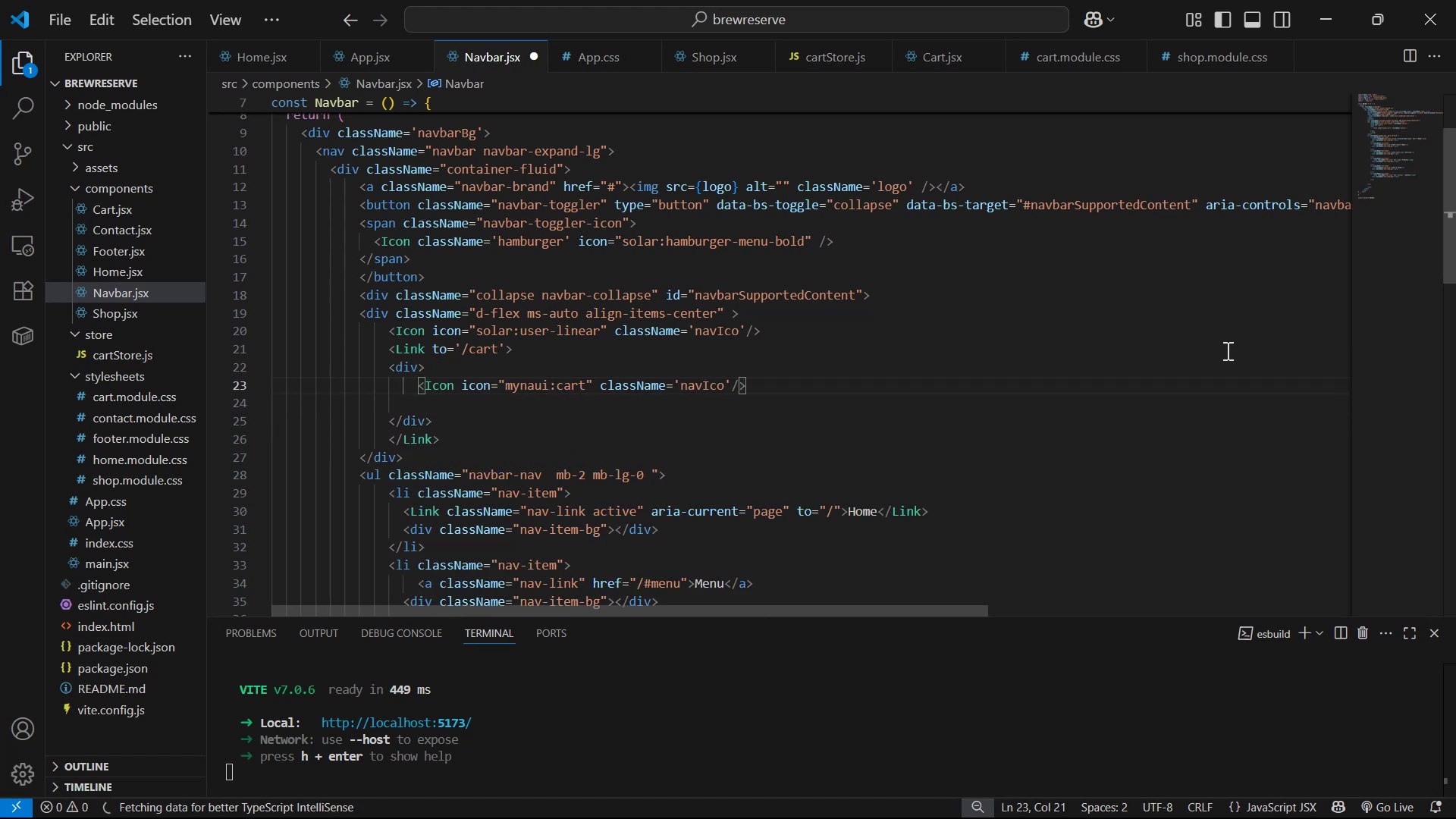 
key(ArrowLeft)
 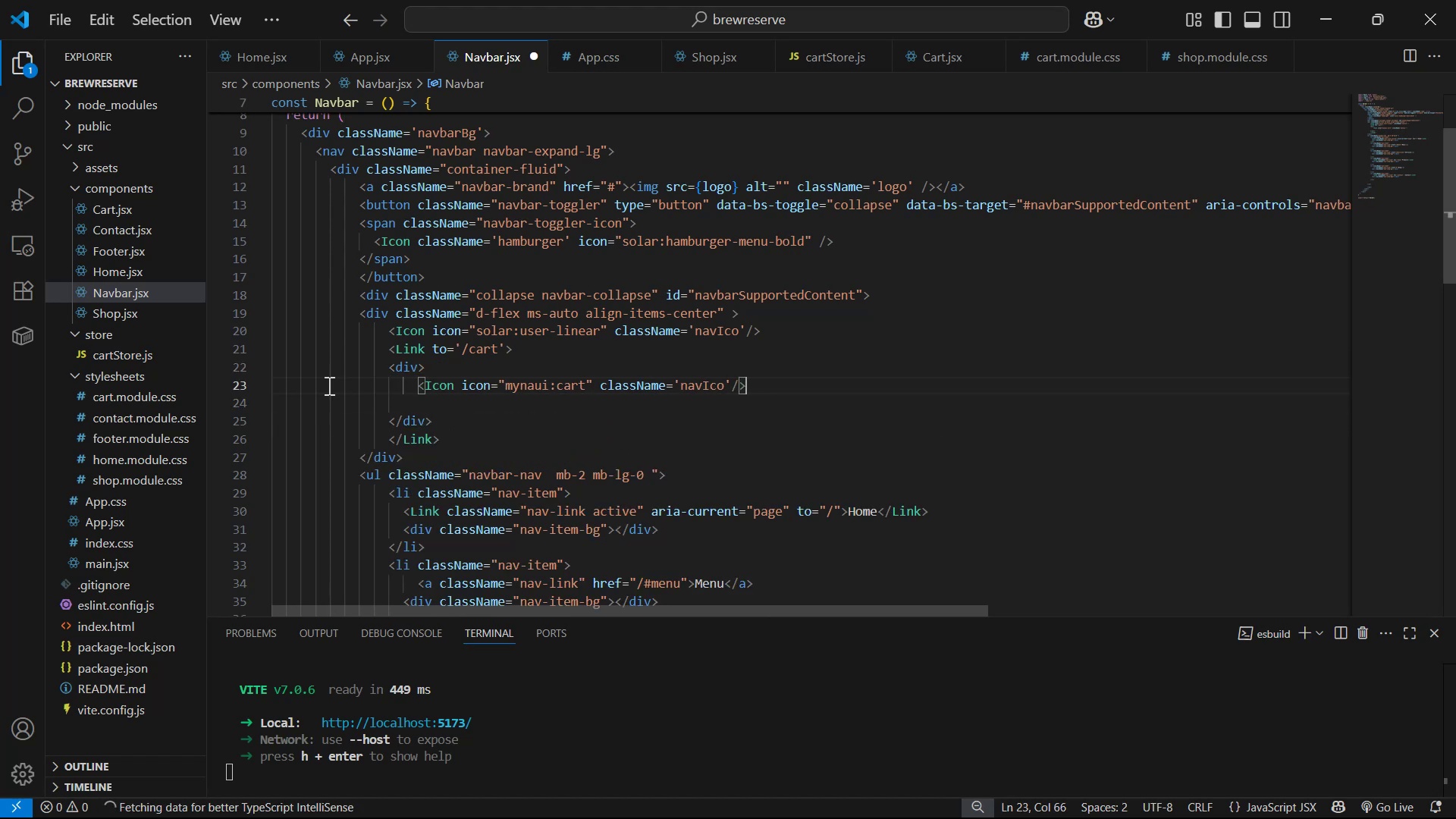 
left_click([386, 369])
 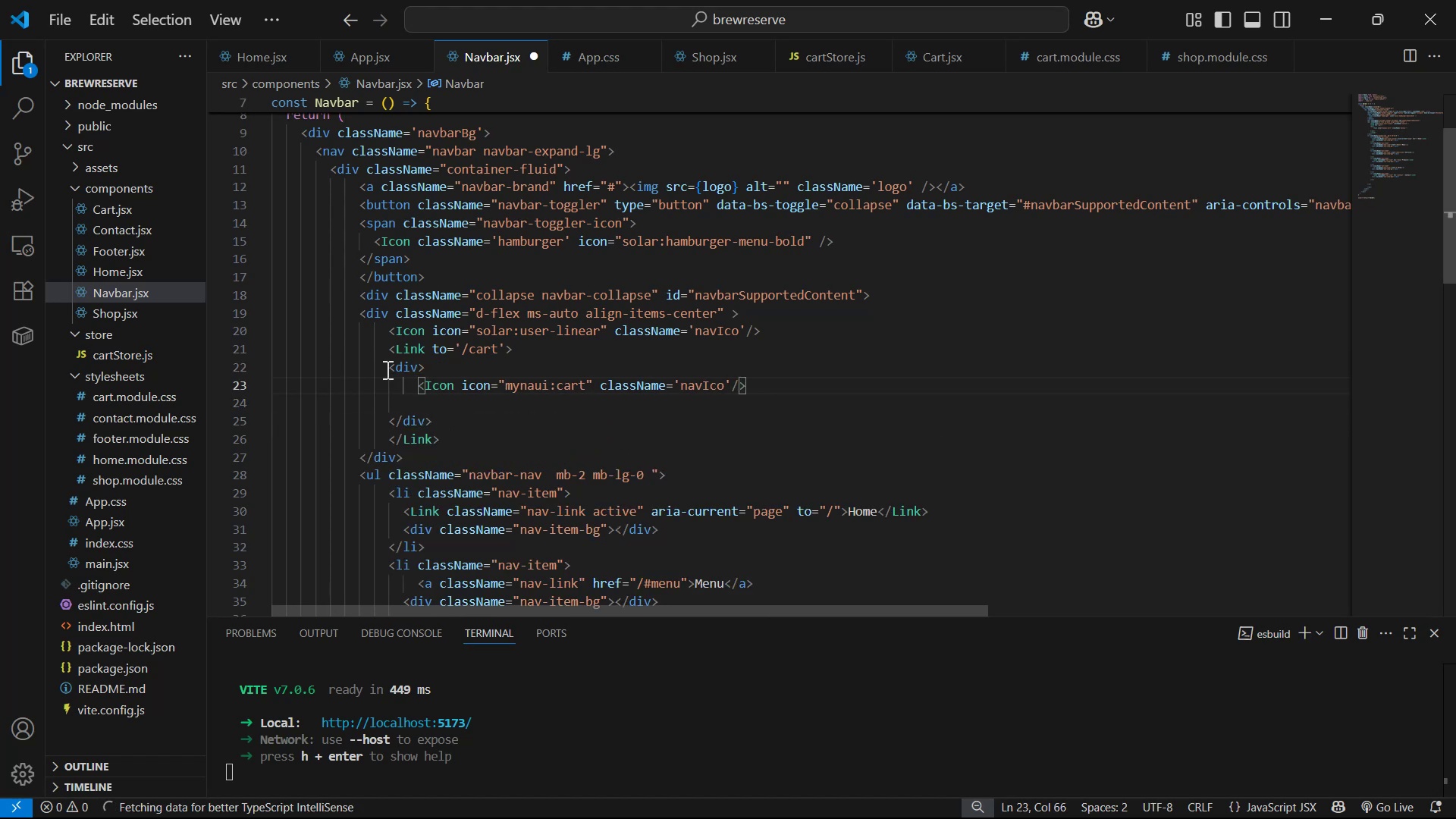 
key(Tab)
 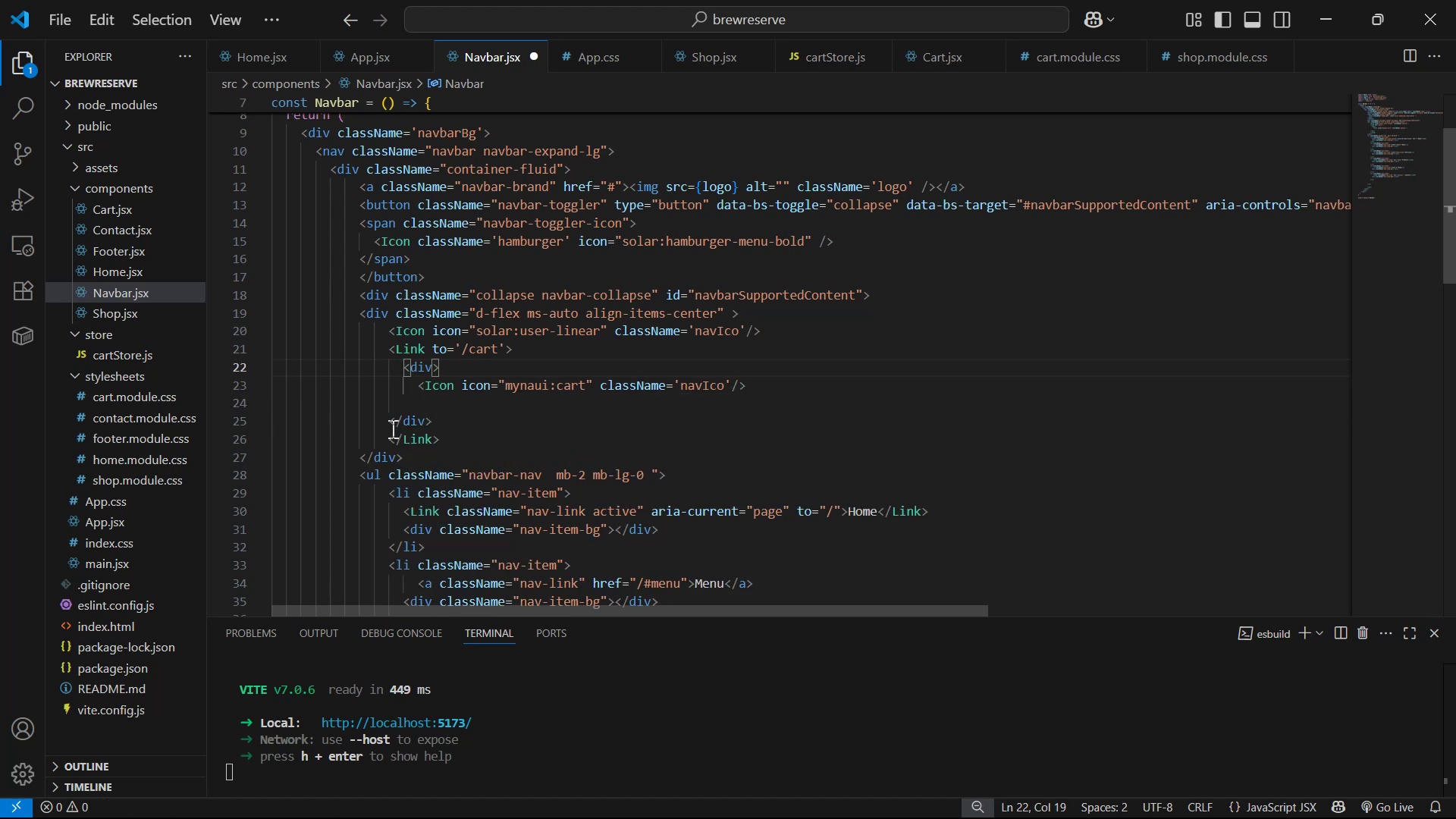 
key(Tab)
 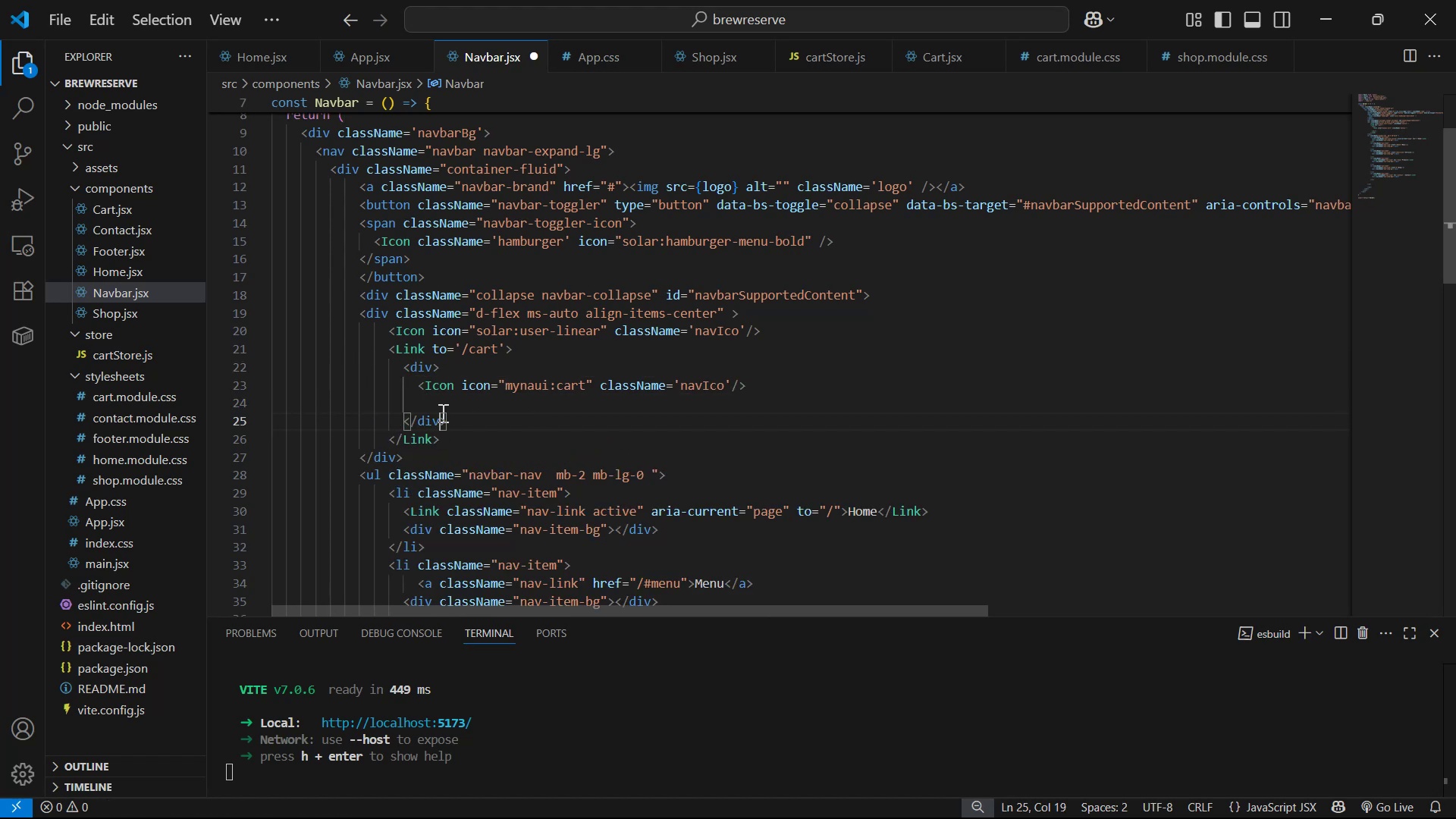 
double_click([450, 399])
 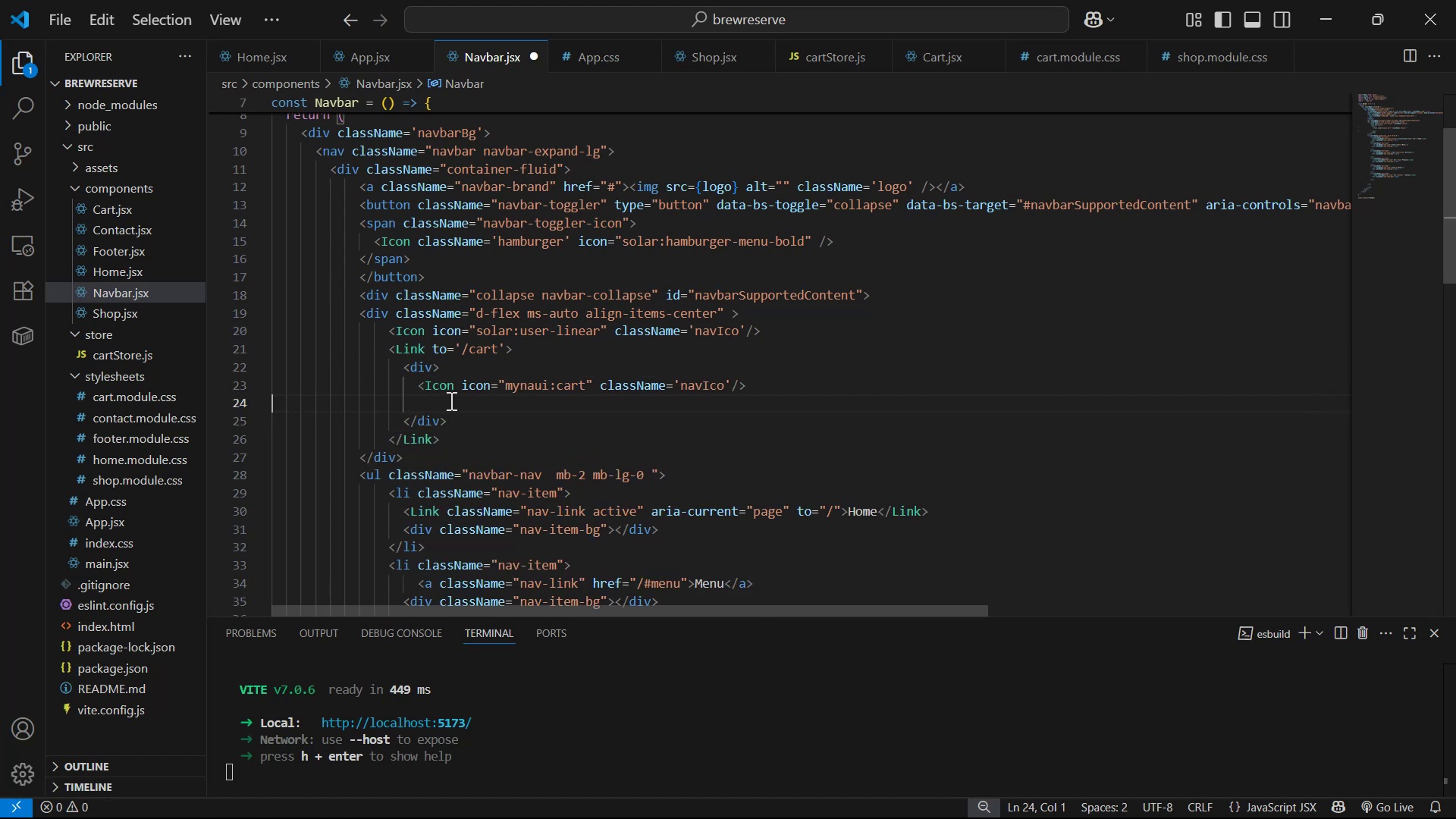 
key(Backspace)
 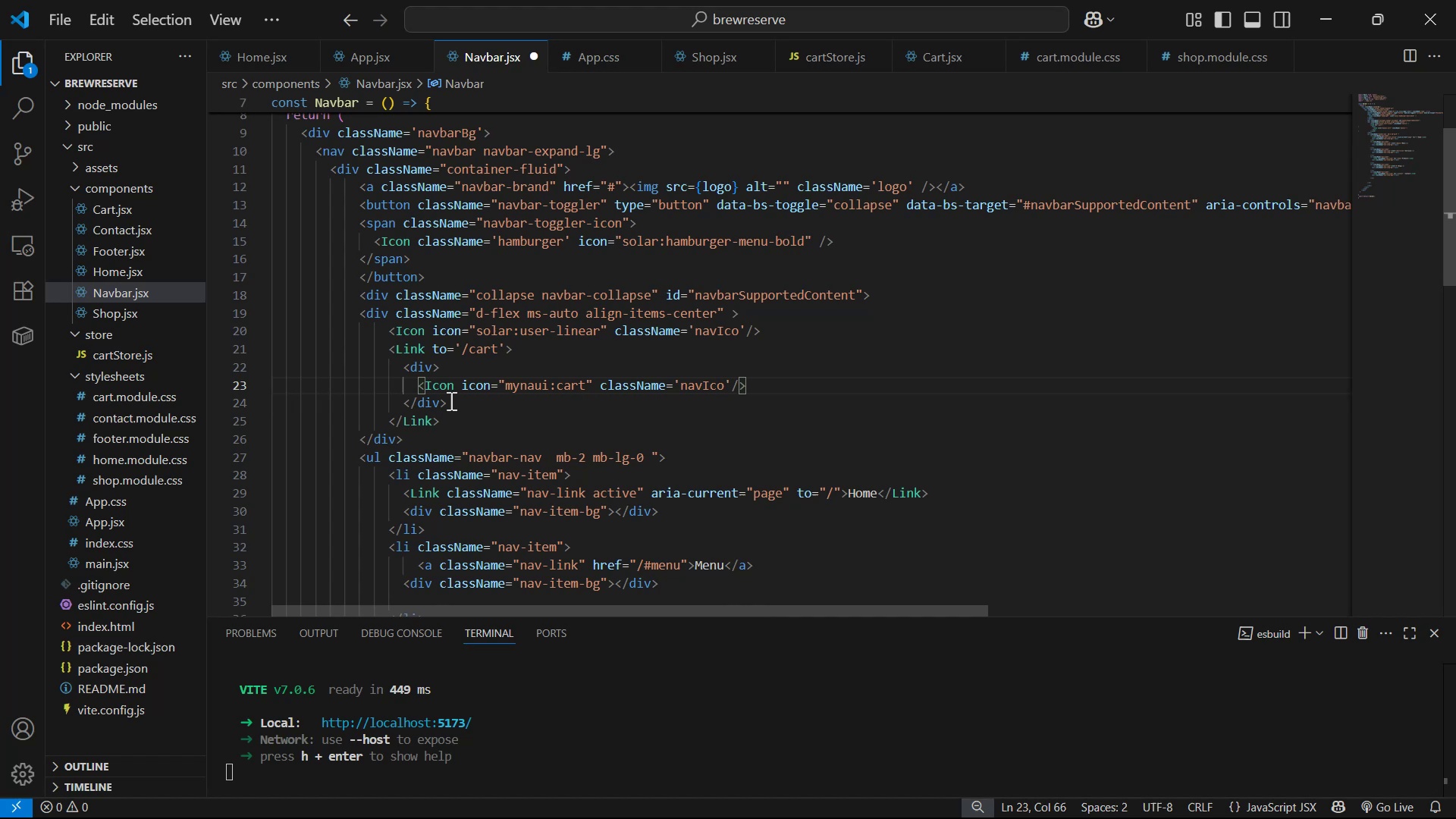 
key(ArrowUp)
 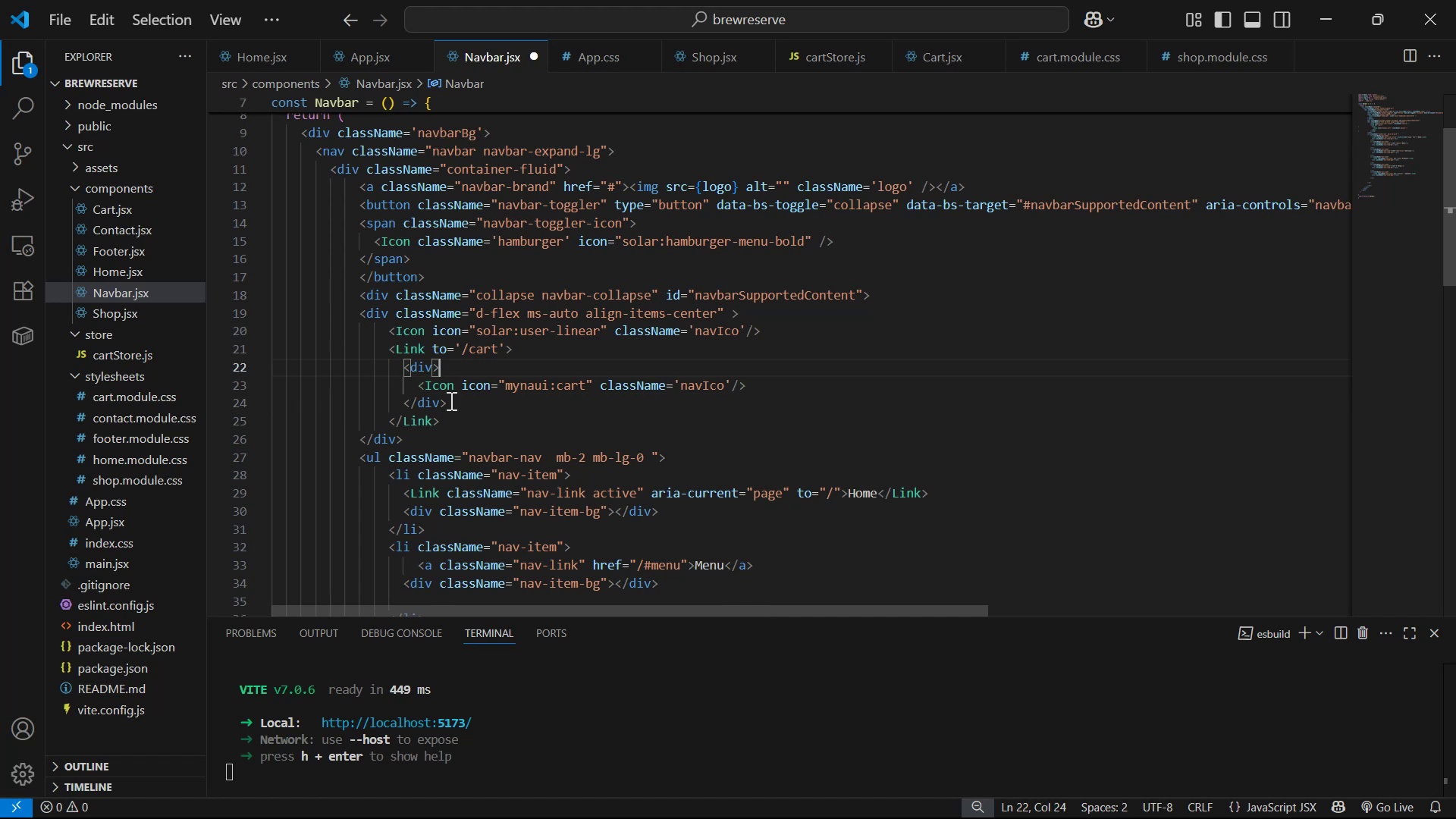 
key(ArrowLeft)
 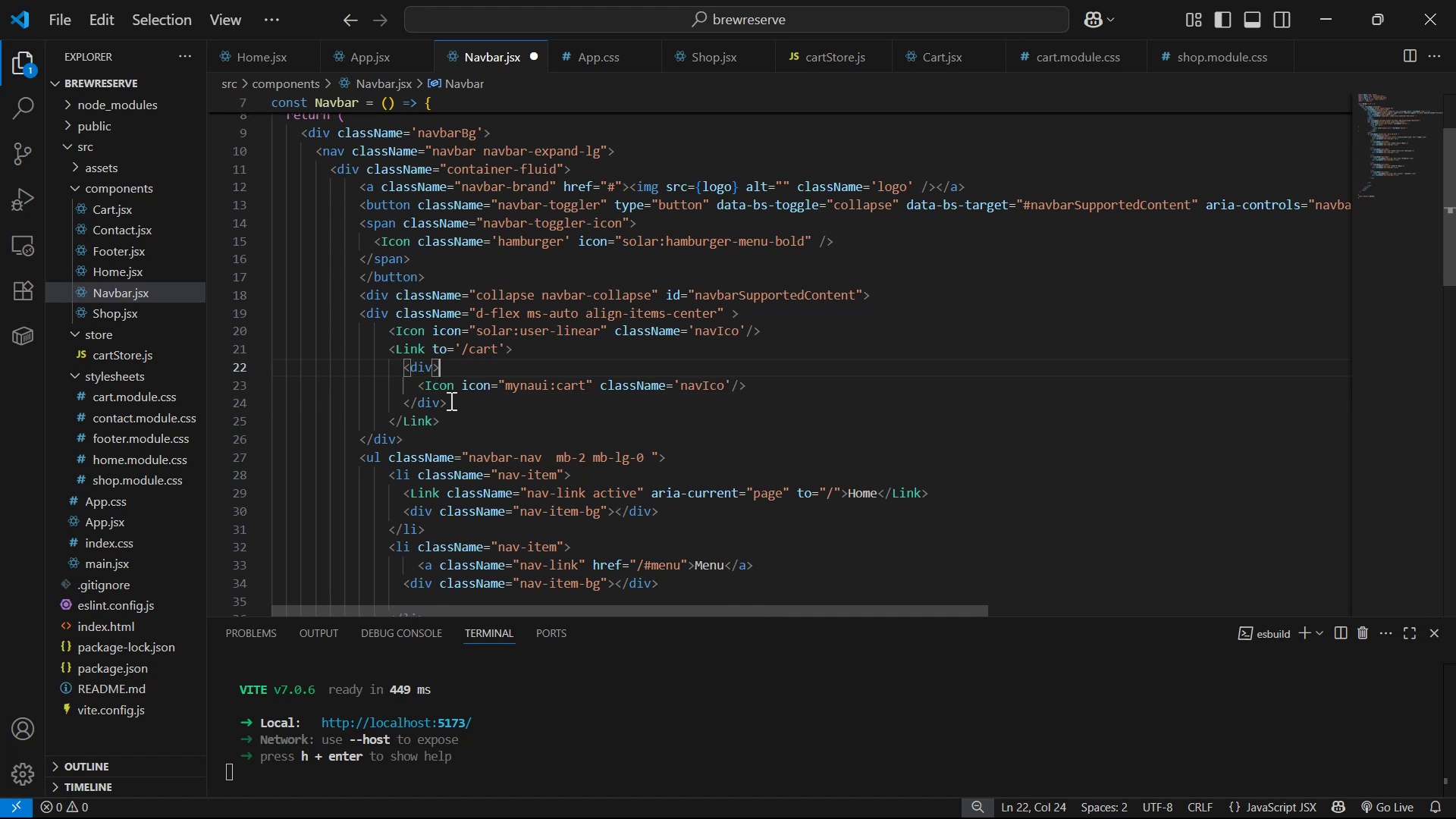 
type( cla)
 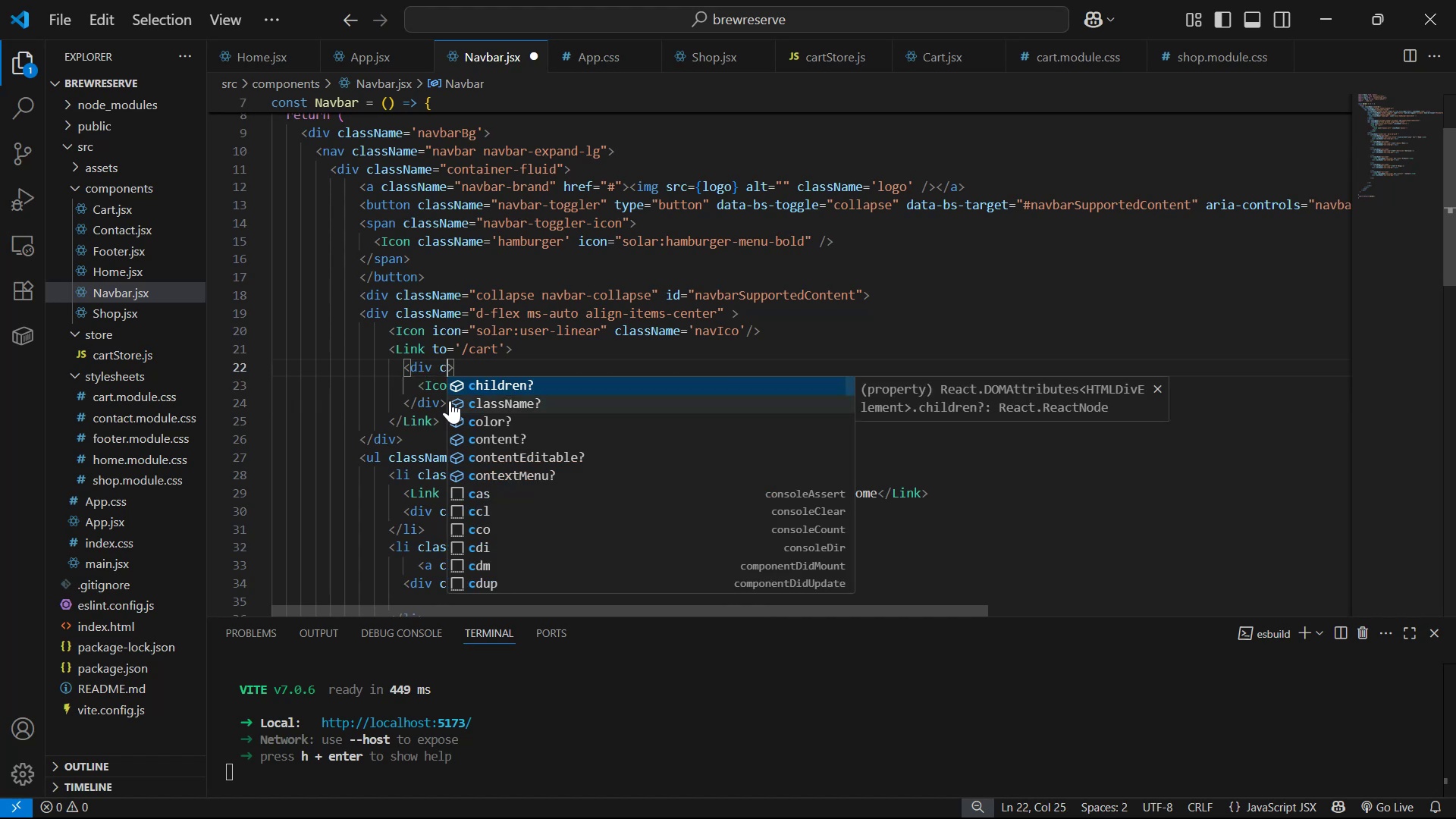 
key(Enter)
 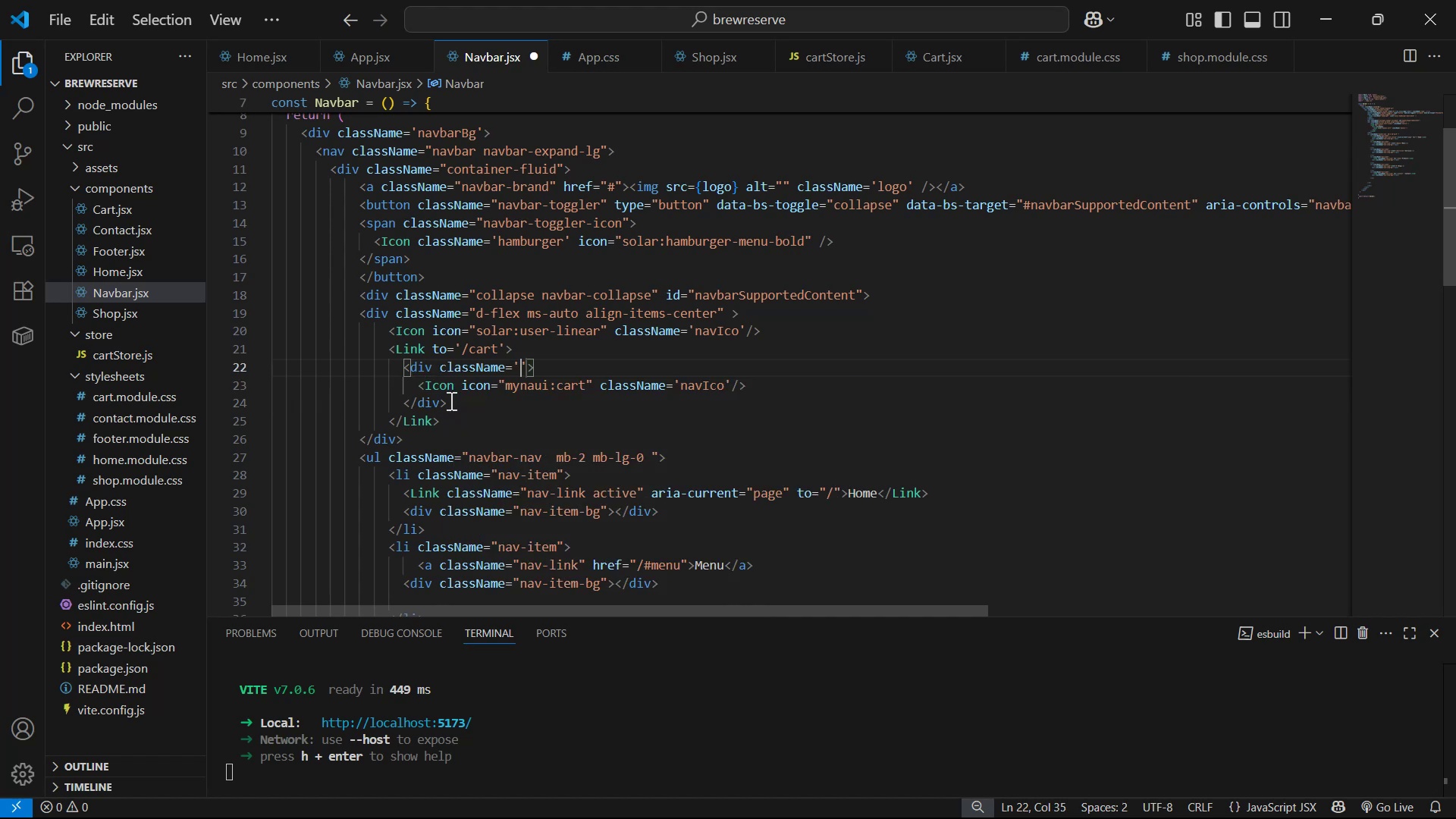 
key(ArrowRight)
 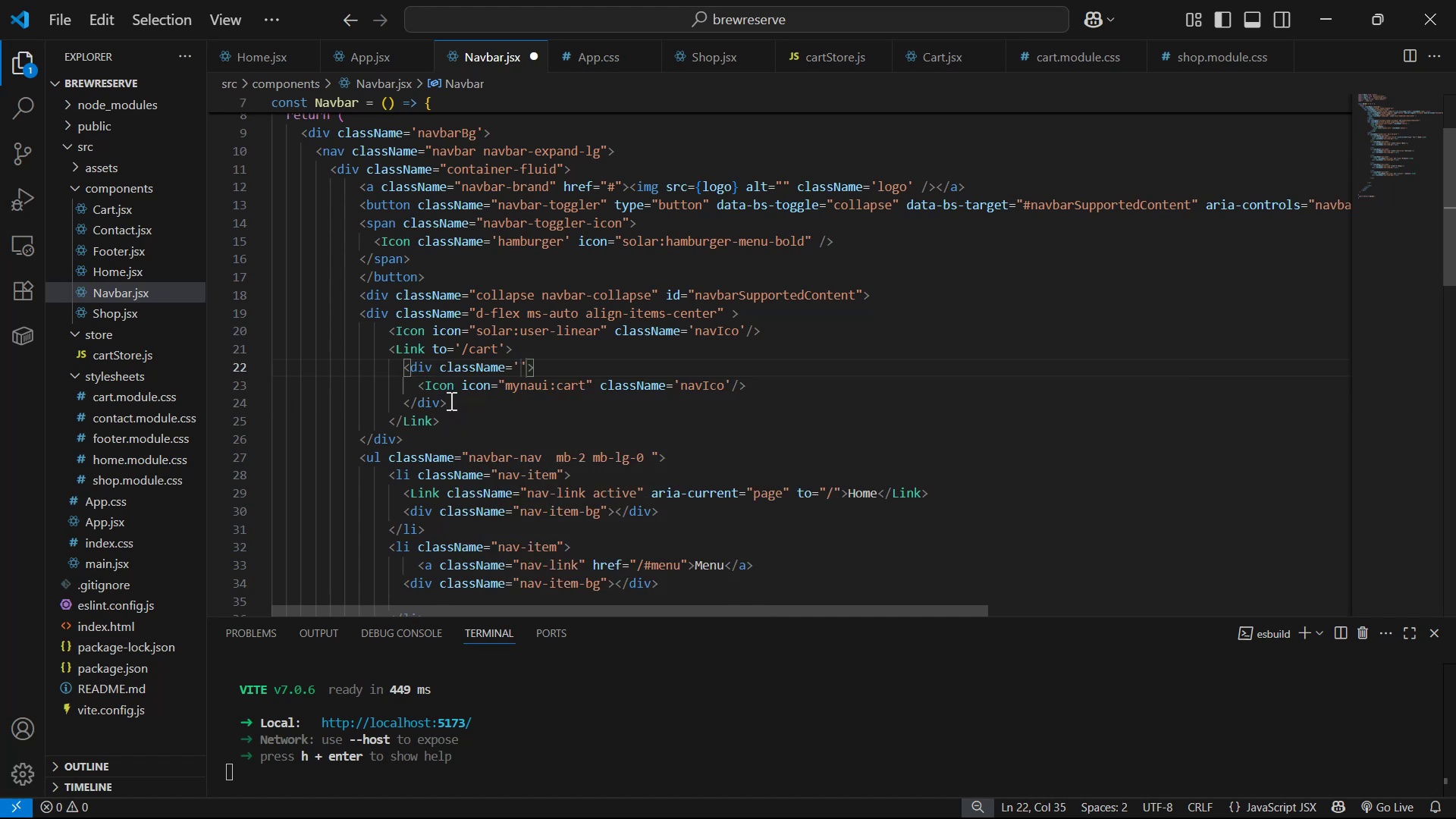 
key(Backspace)
key(Backspace)
type({sty)
 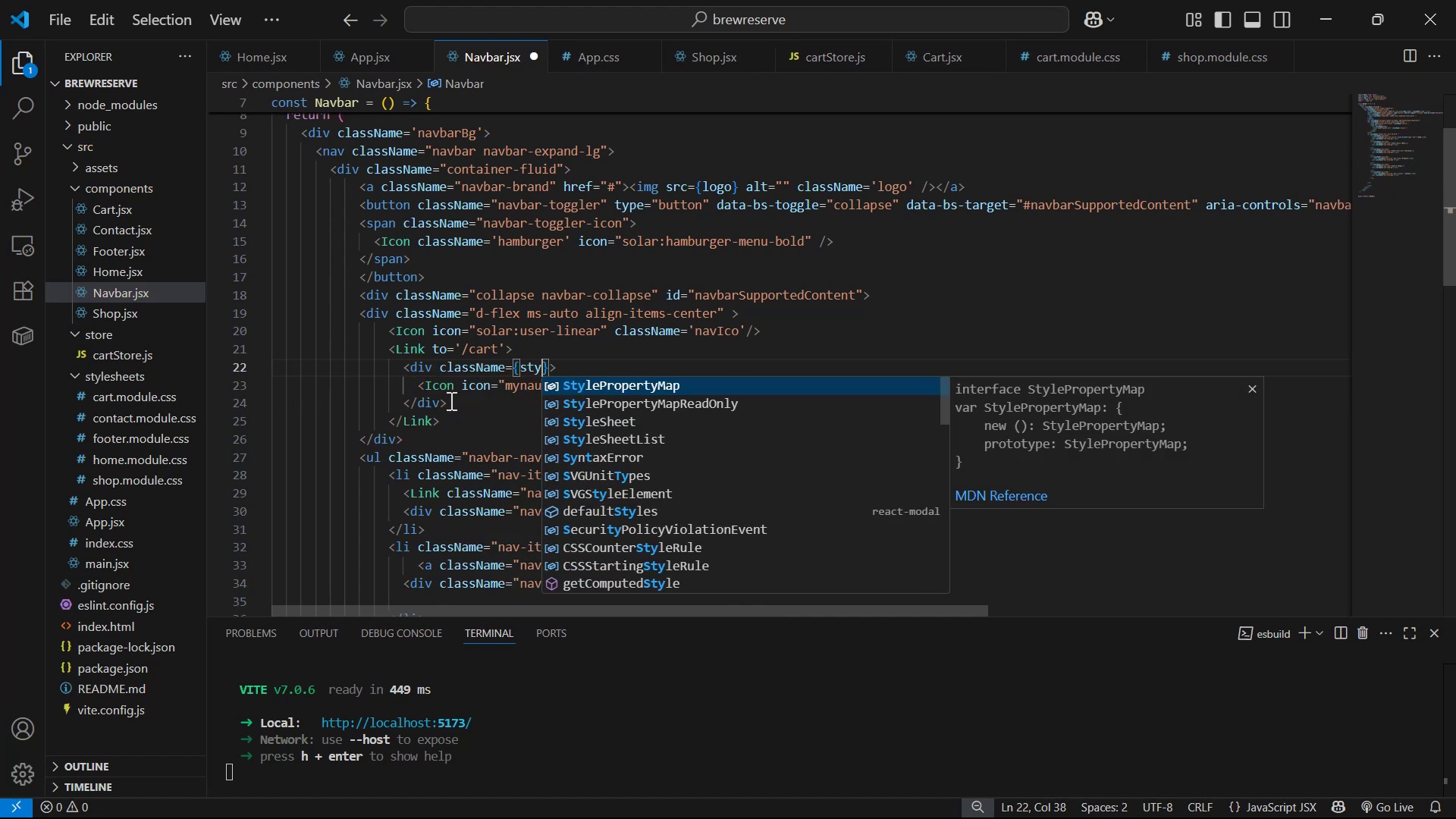 
 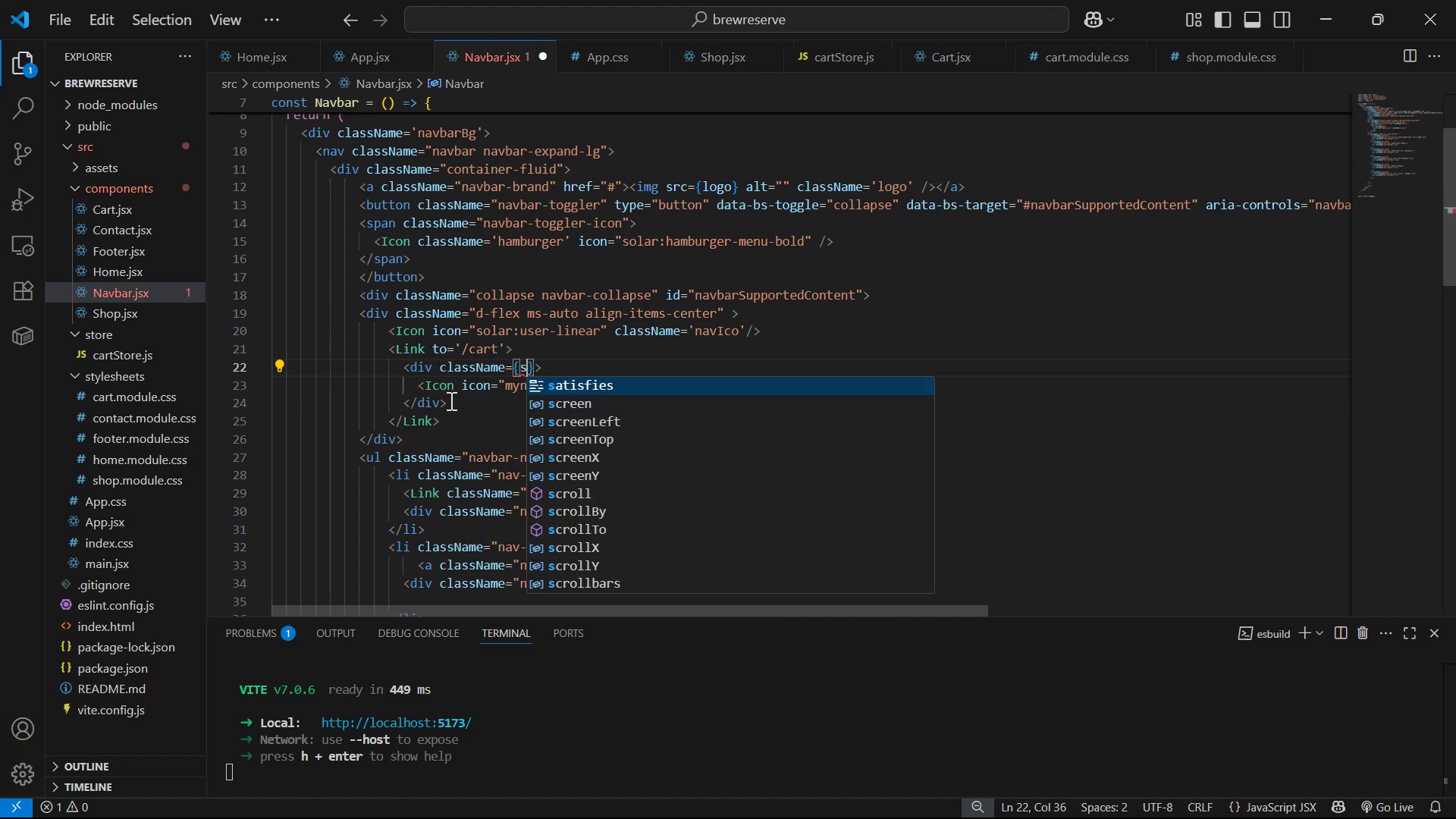 
key(Enter)
 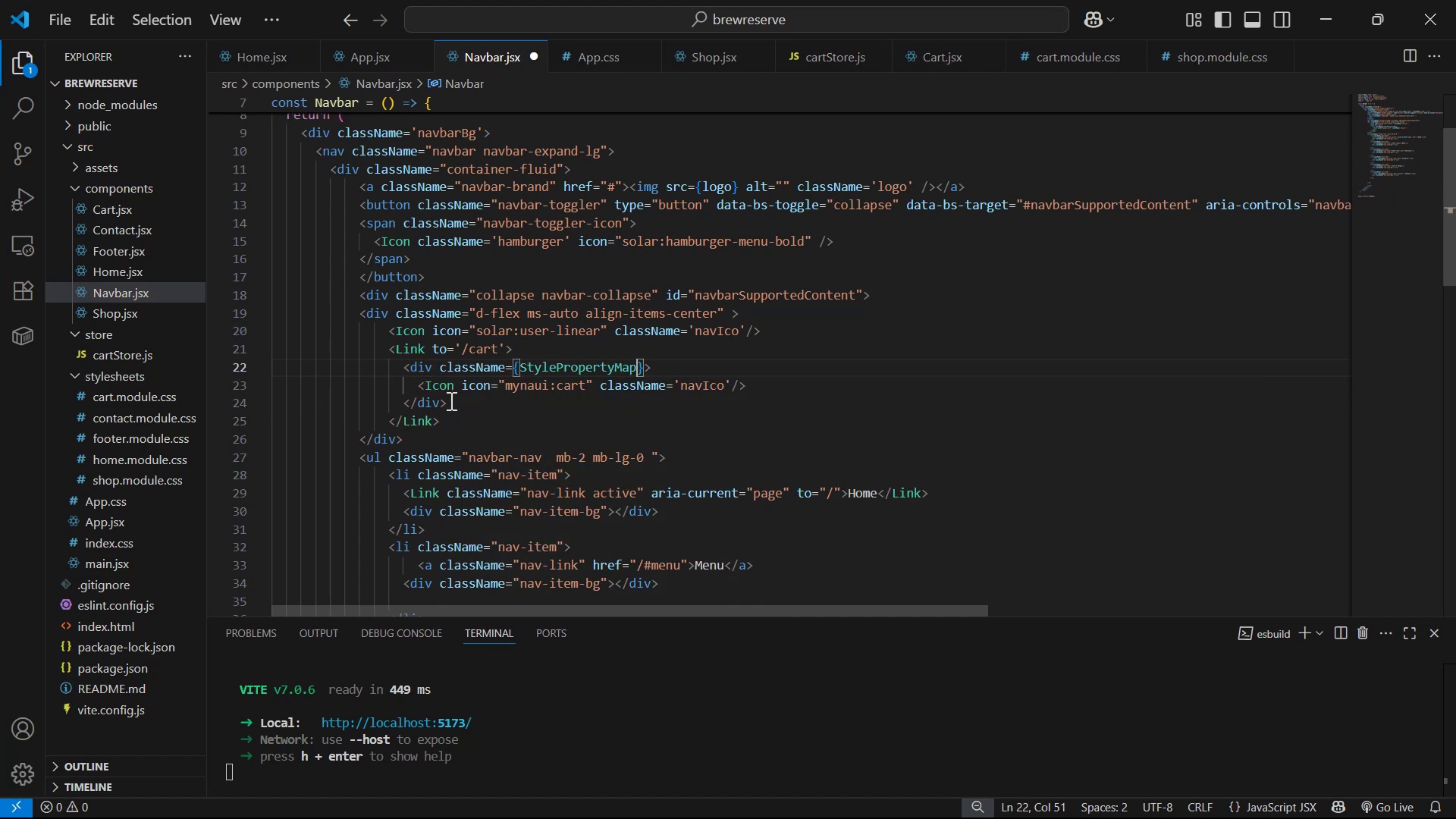 
key(Control+Z)
 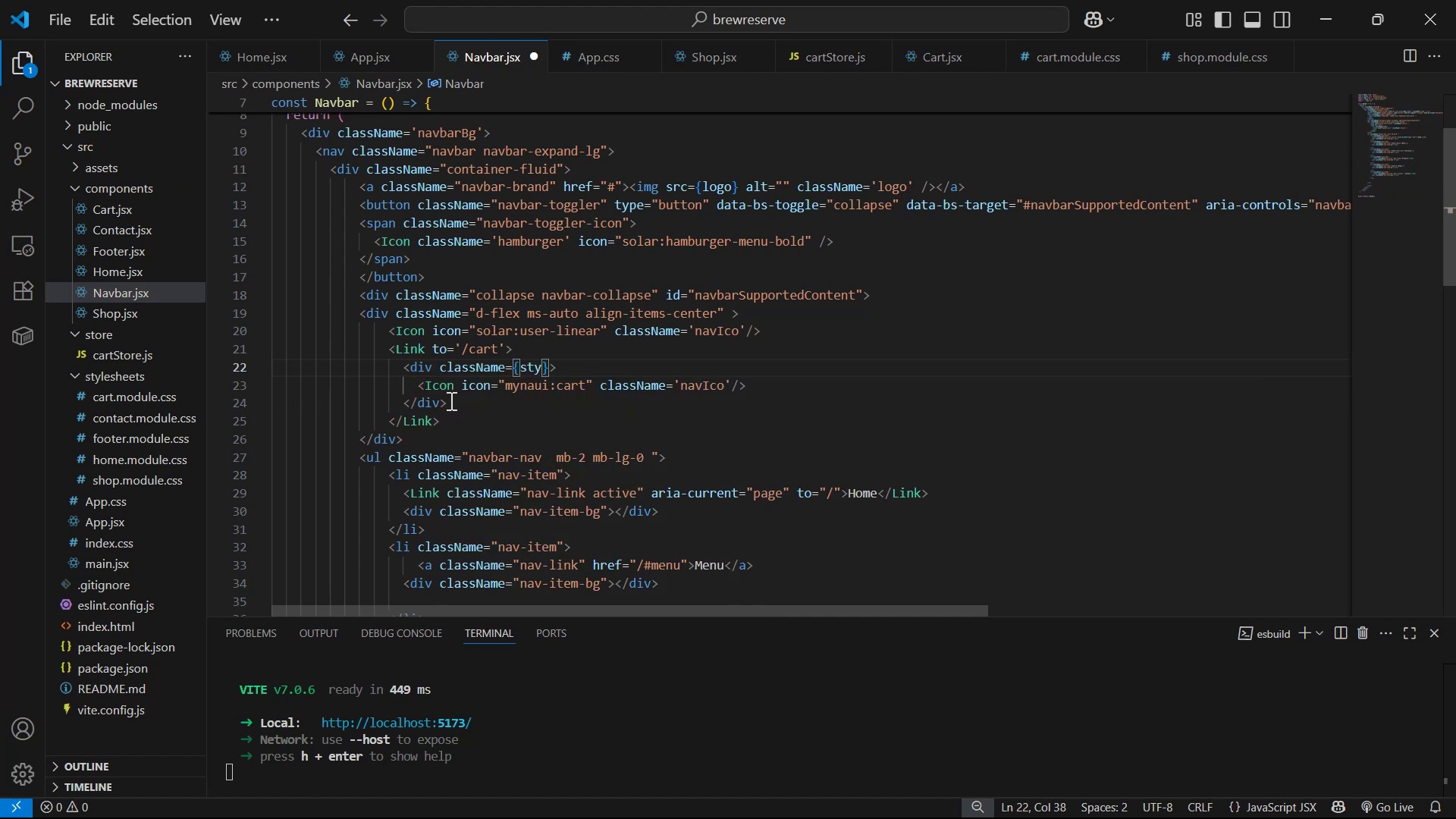 
key(Backspace)
 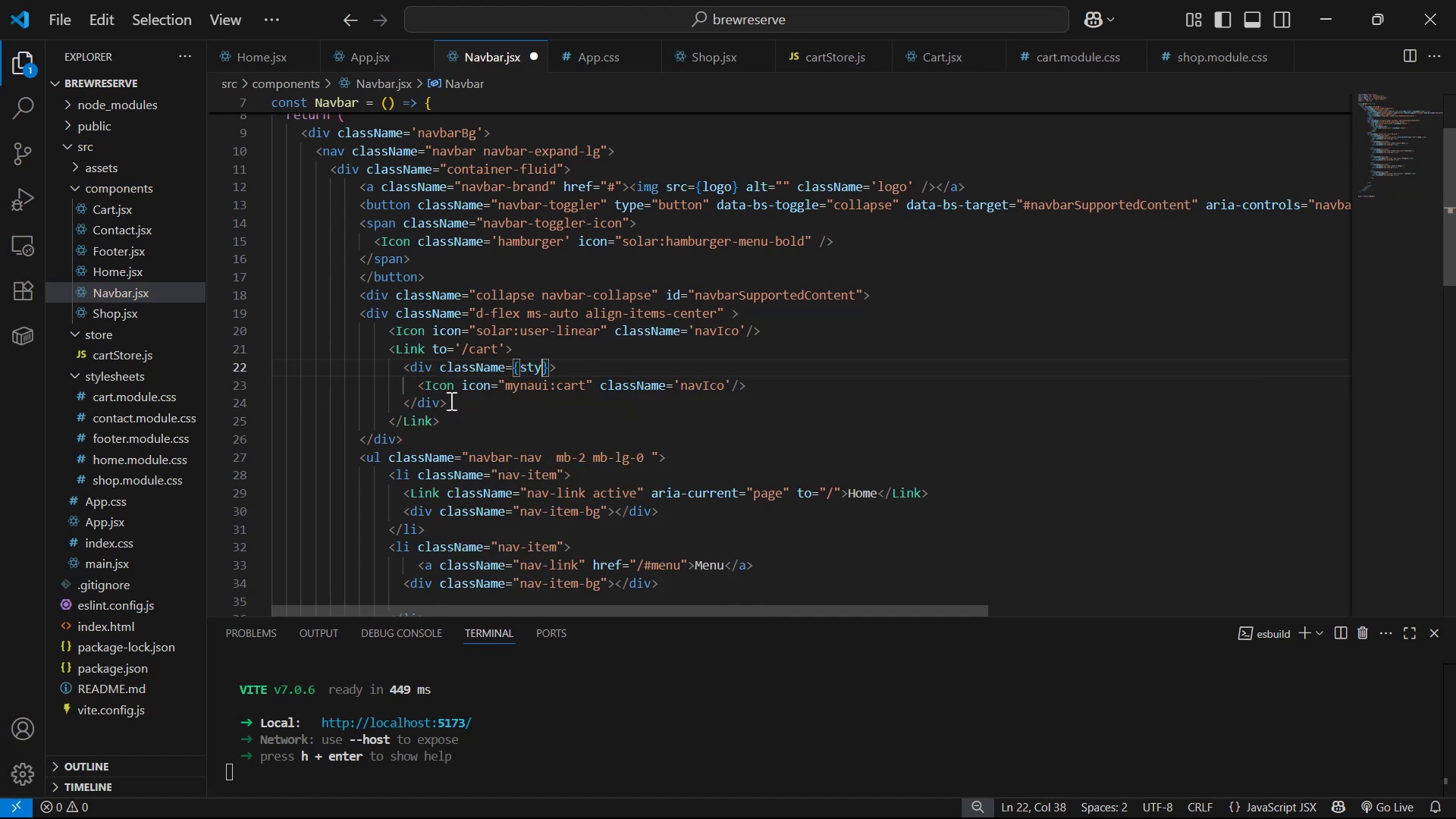 
key(Backspace)
 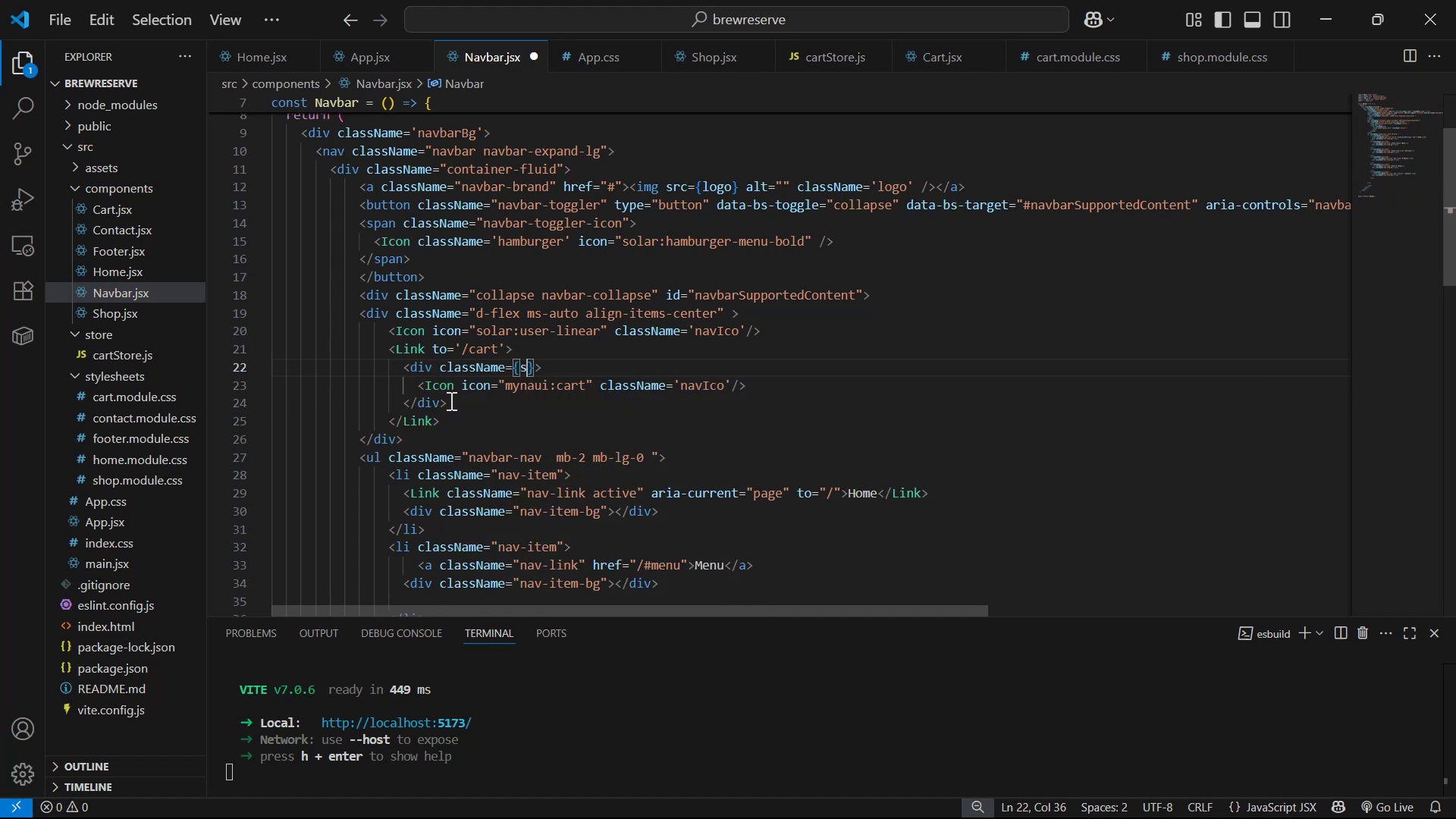 
key(Backspace)
 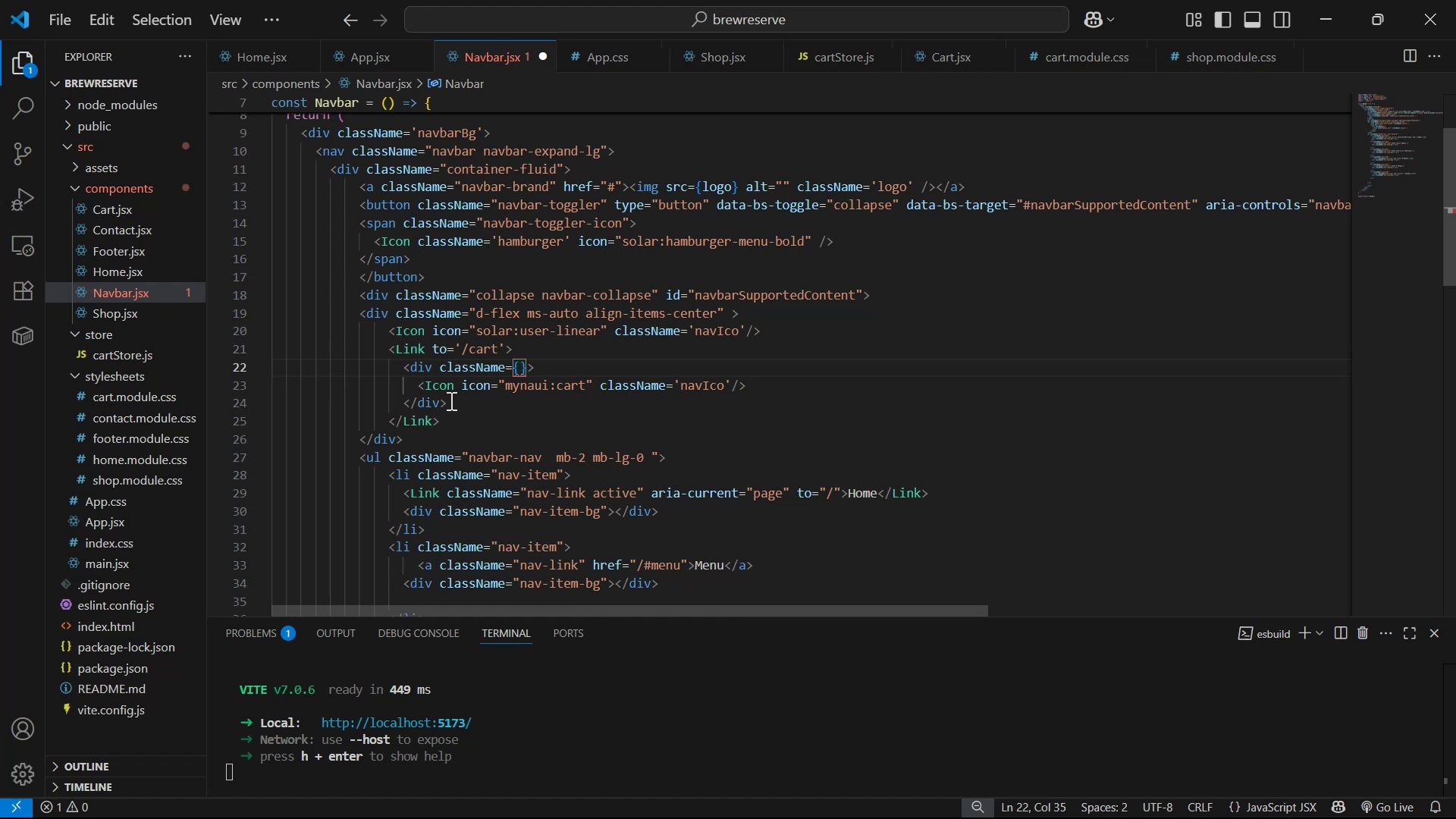 
key(ArrowRight)
 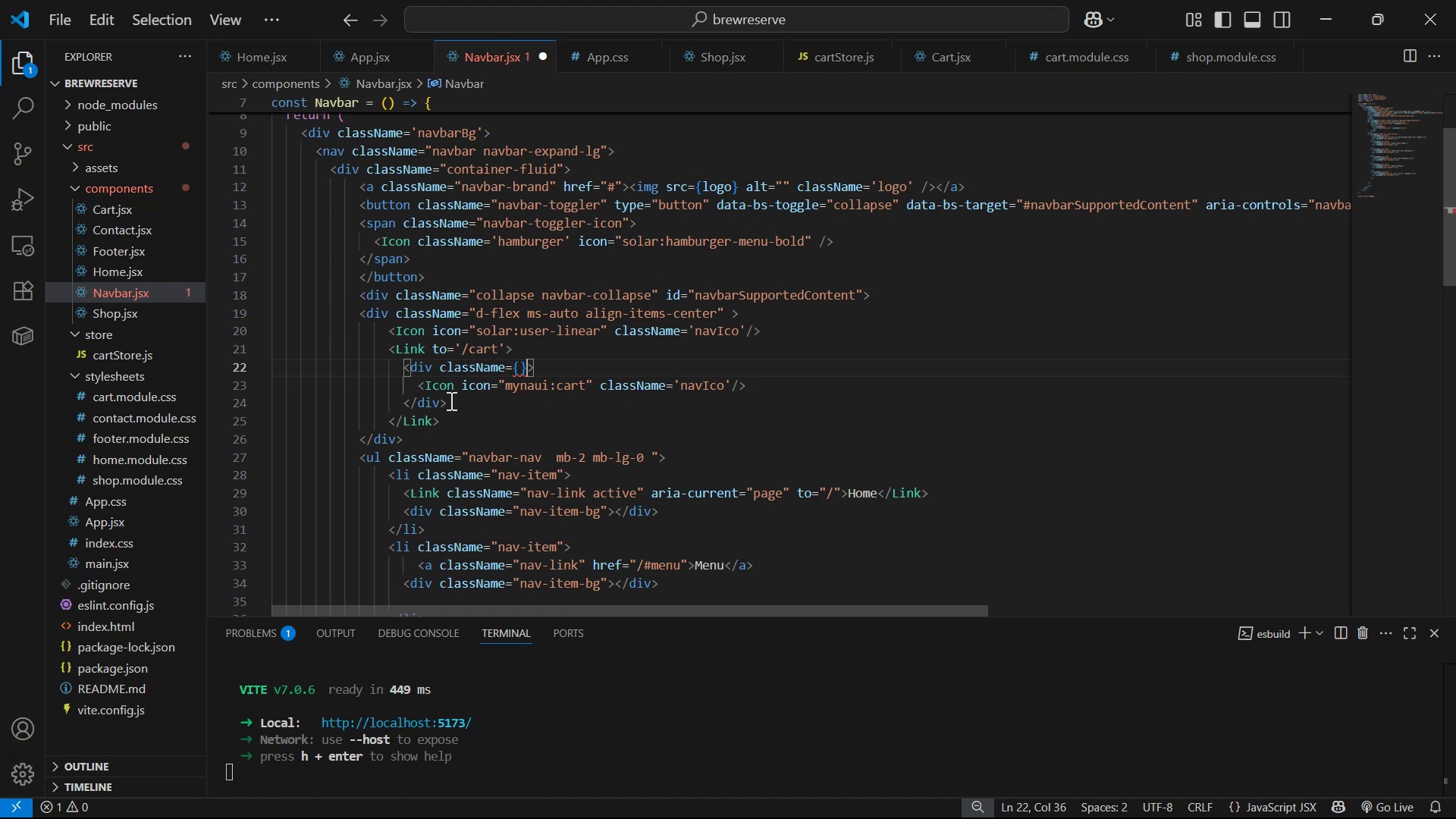 
key(Backspace)
key(Backspace)
type('cartIconBg)
 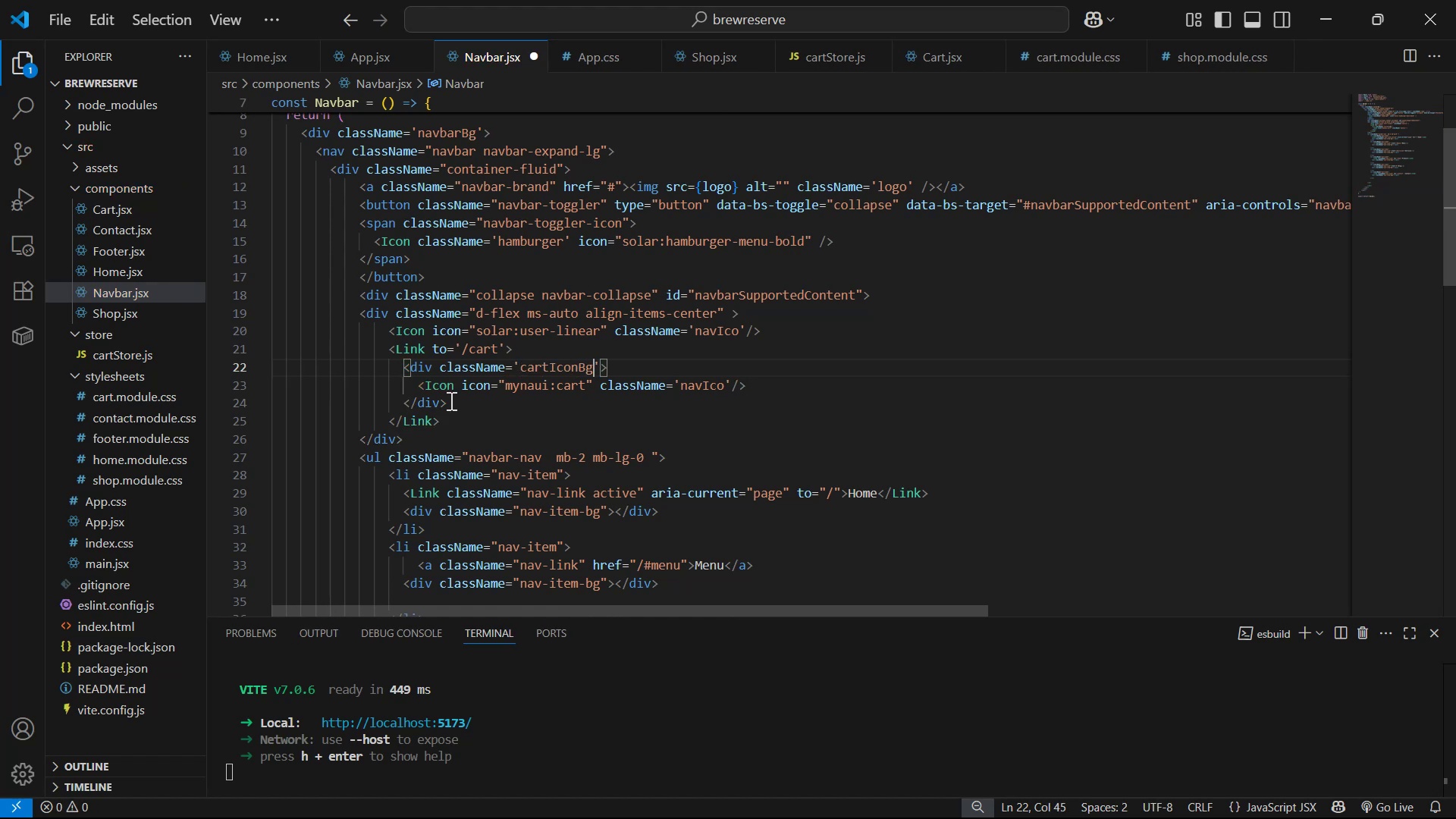 
key(Control+S)
 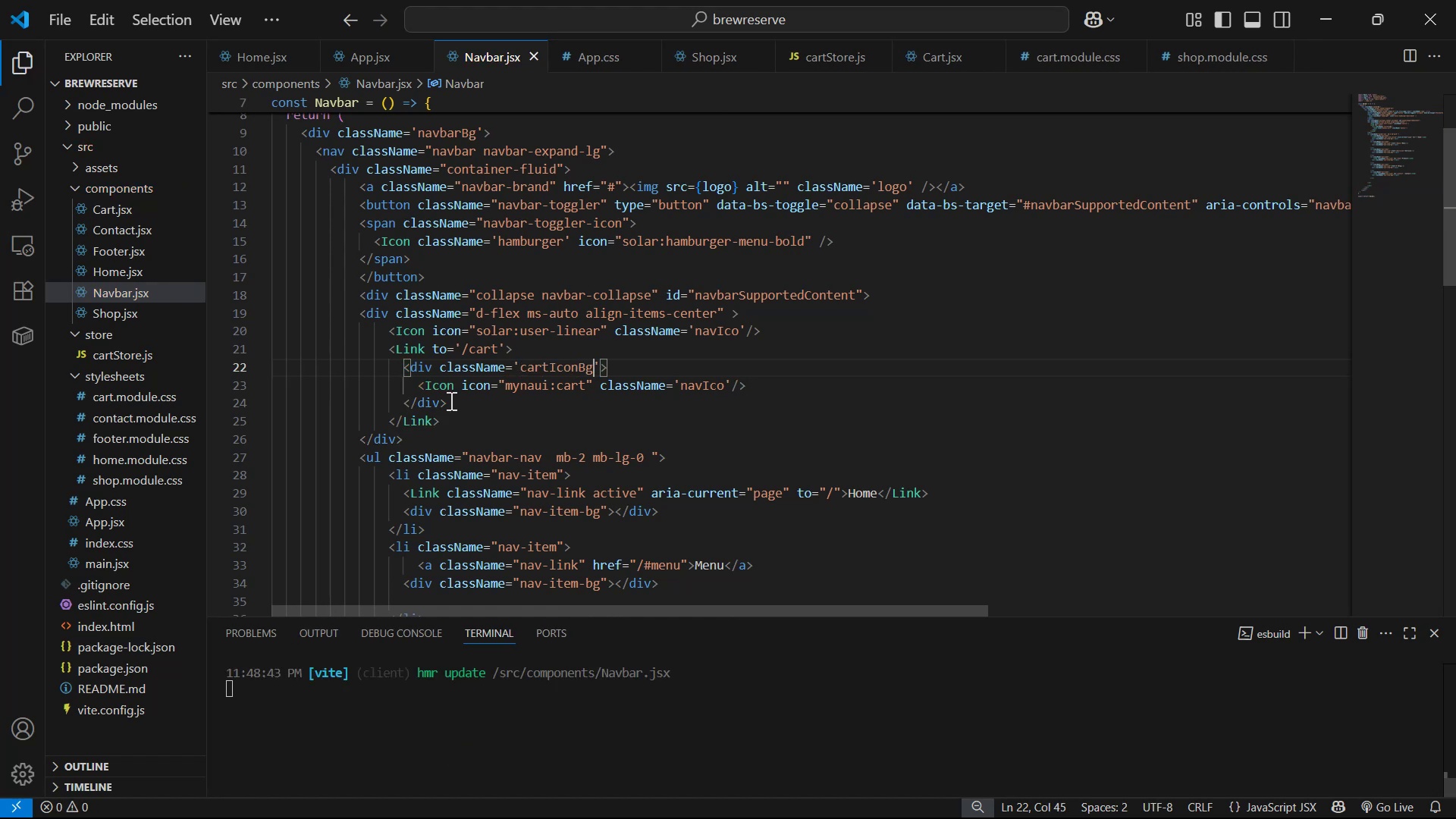 
key(ArrowDown)
 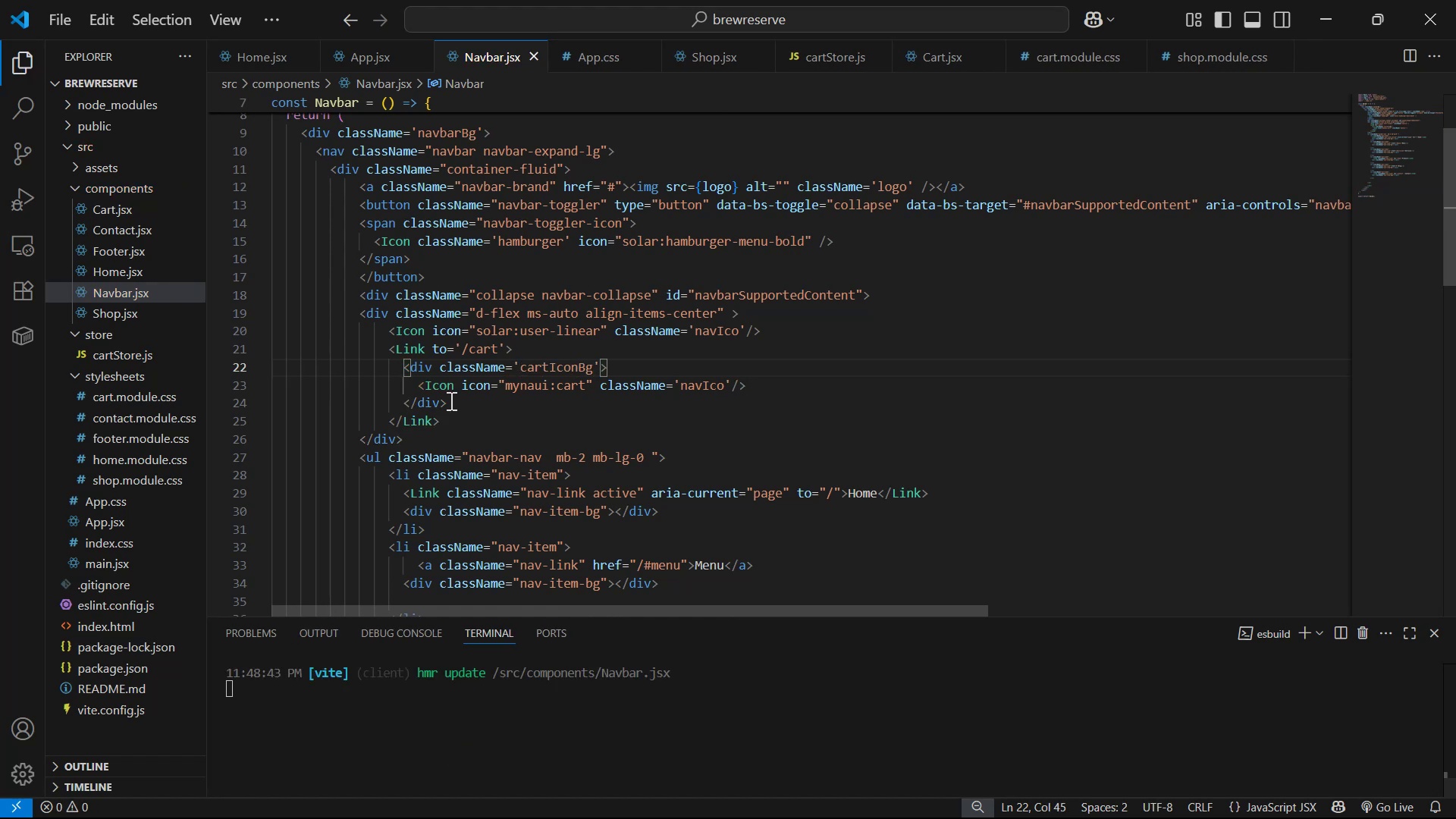 
hold_key(key=ArrowRight, duration=0.83)
 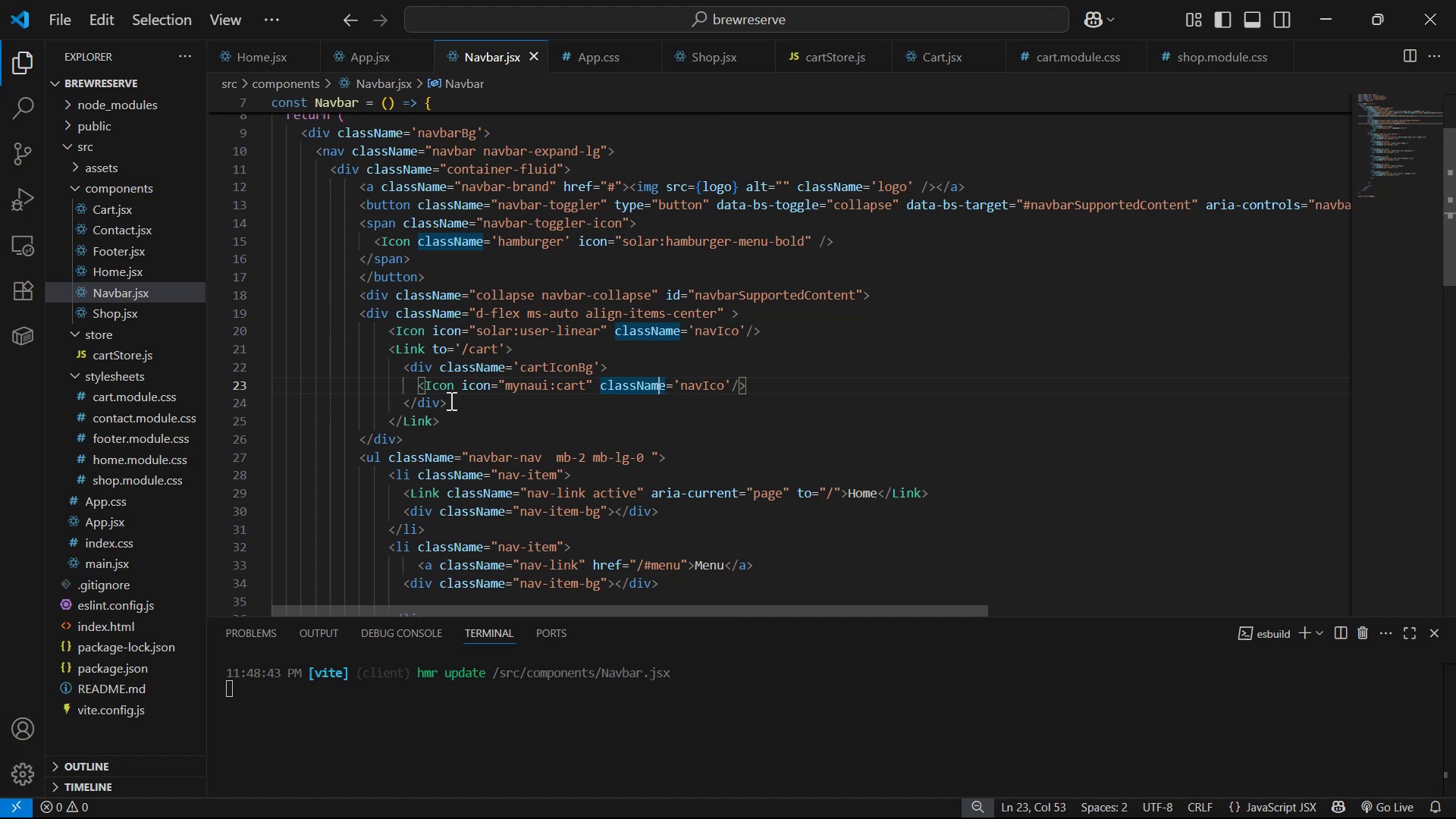 
key(ArrowRight)
 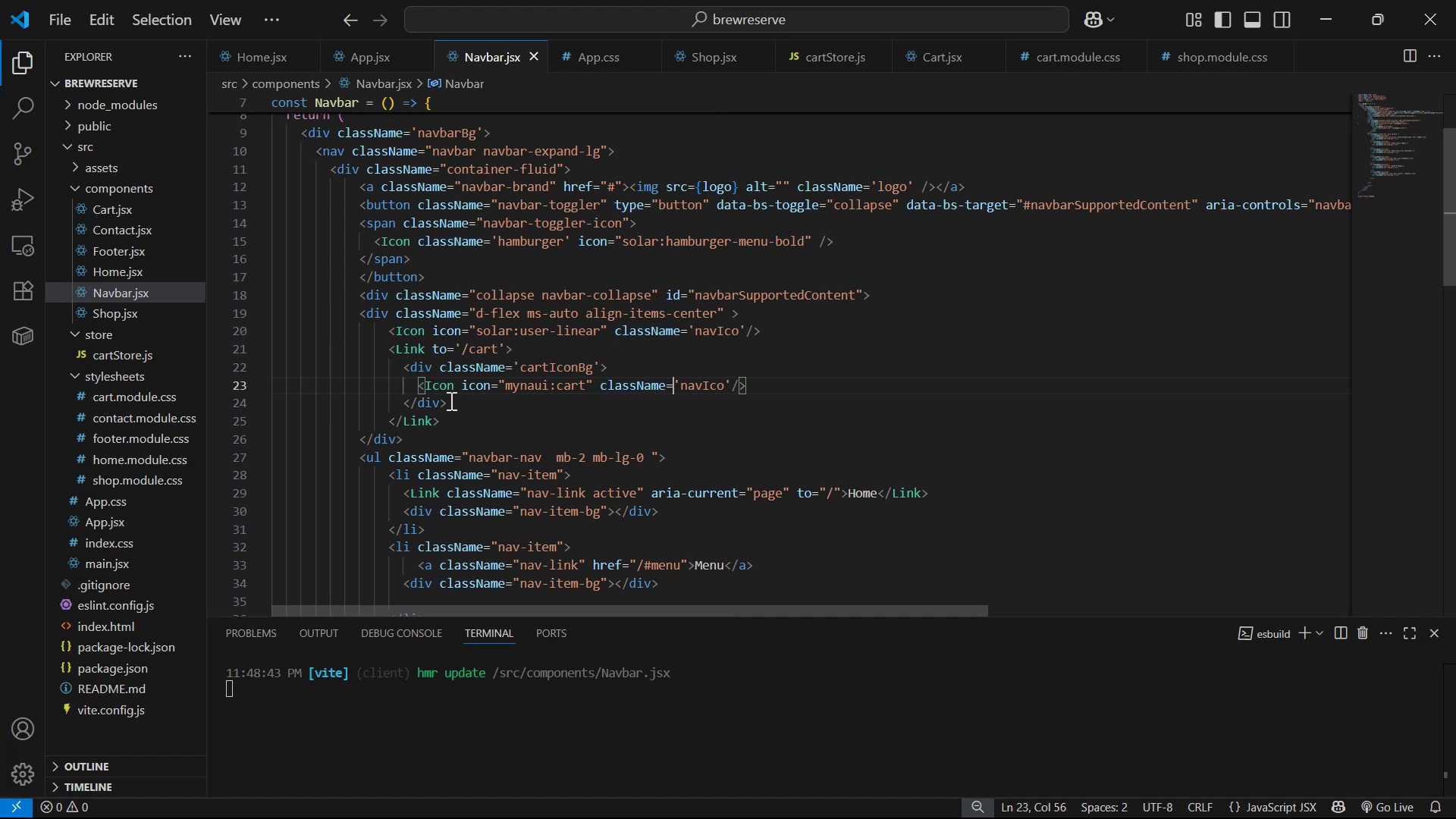 
key(ArrowRight)
 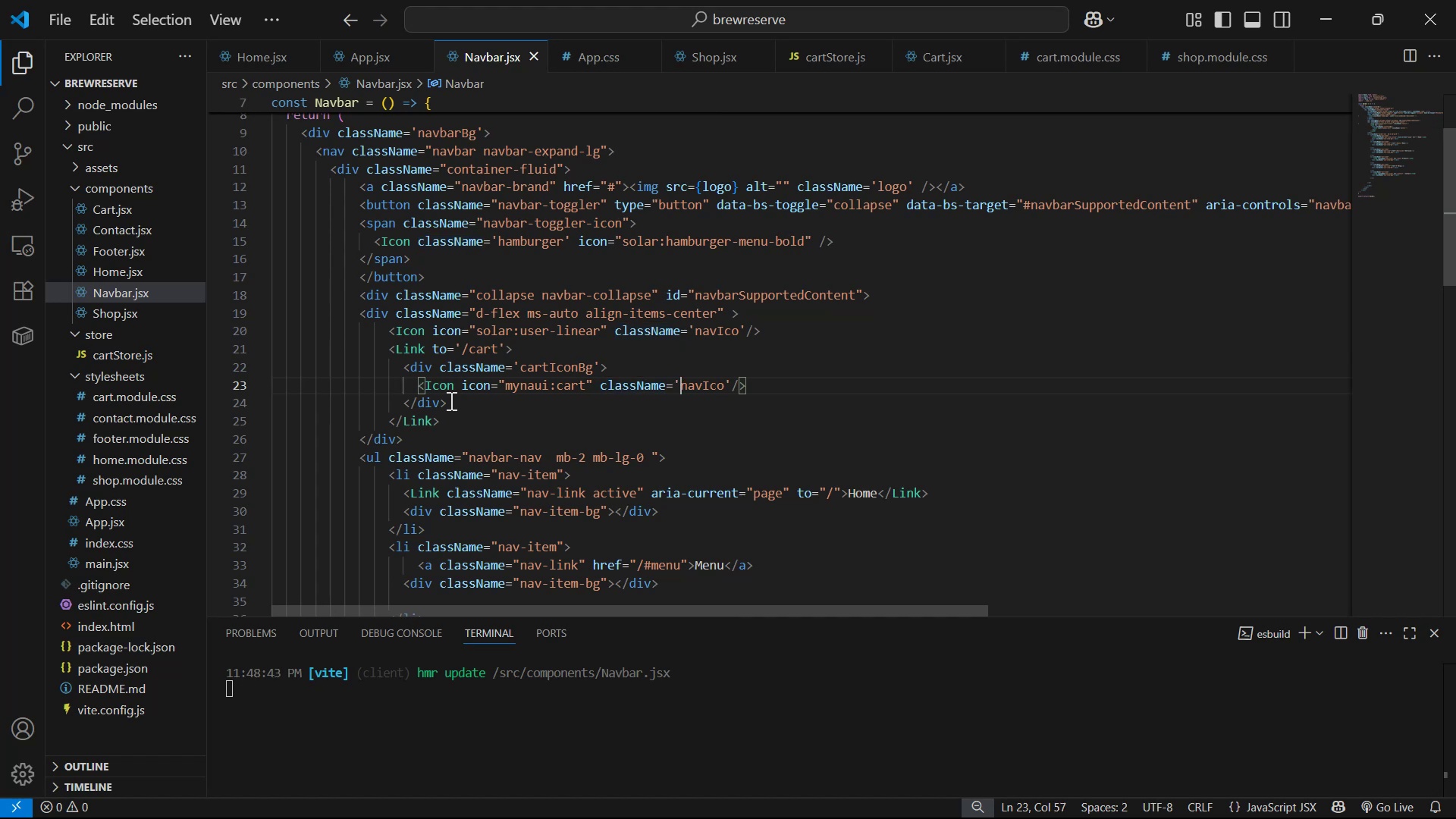 
key(ArrowRight)
 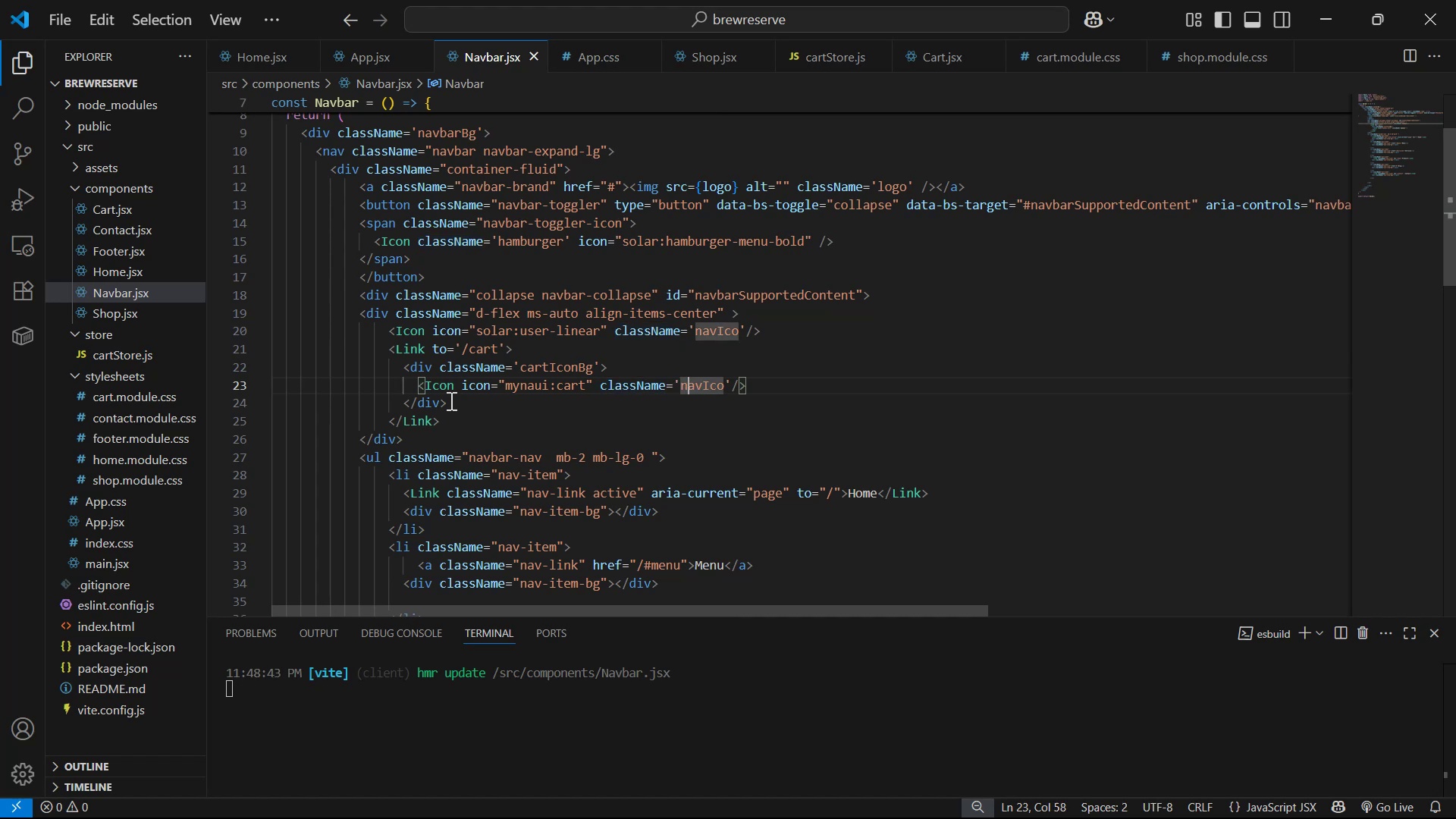 
key(ArrowRight)
 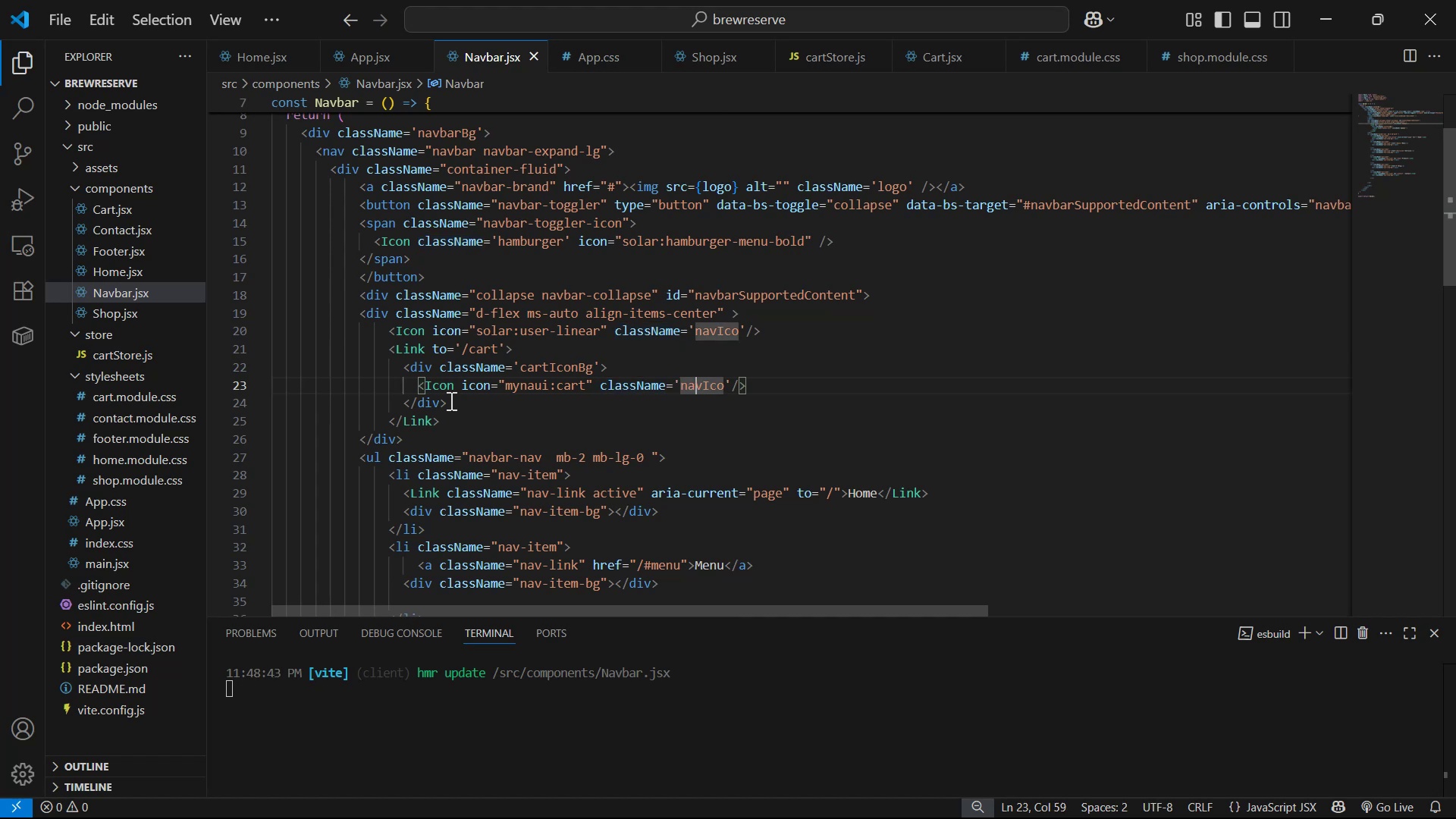 
key(ArrowRight)
 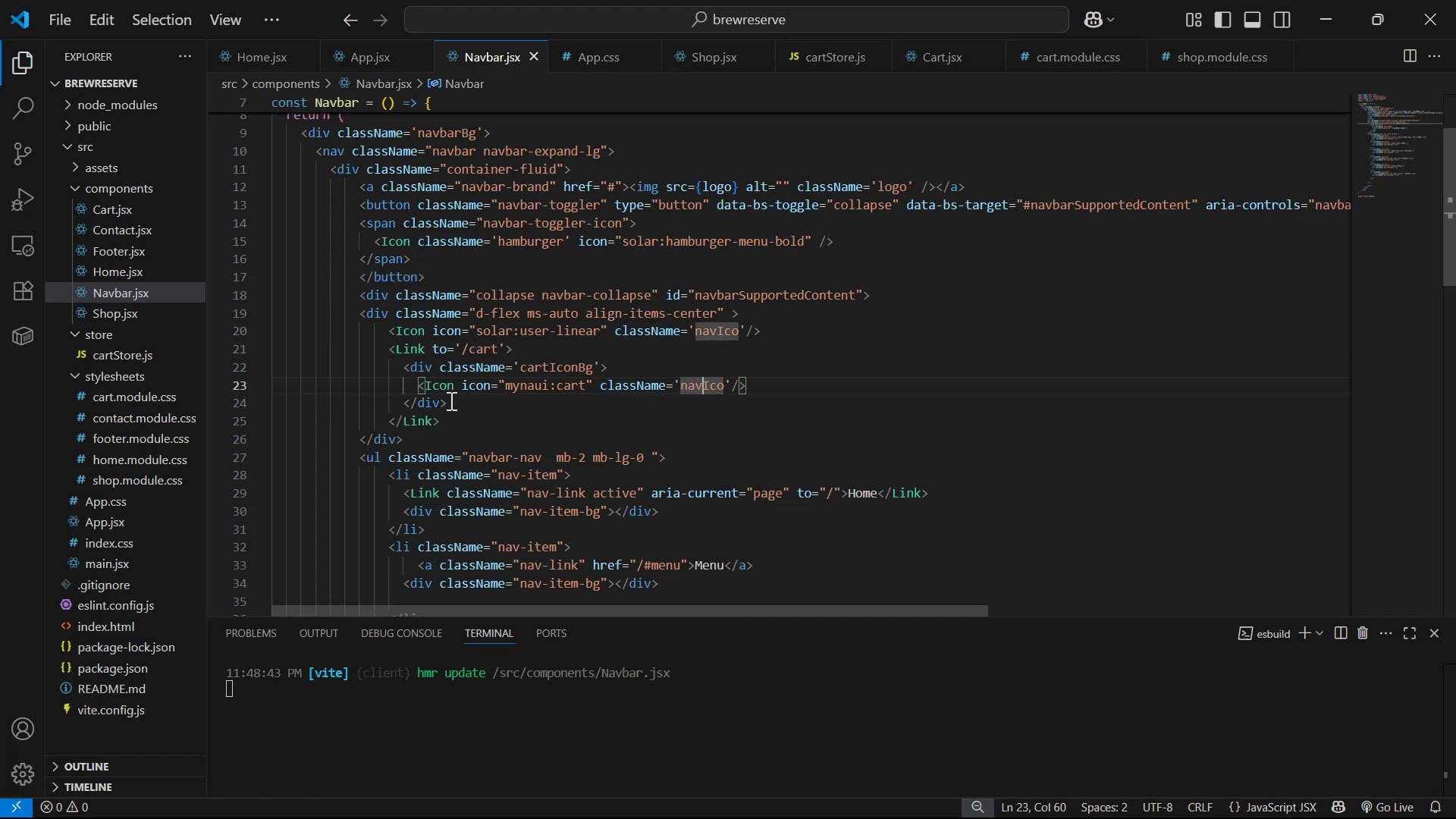 
key(ArrowRight)
 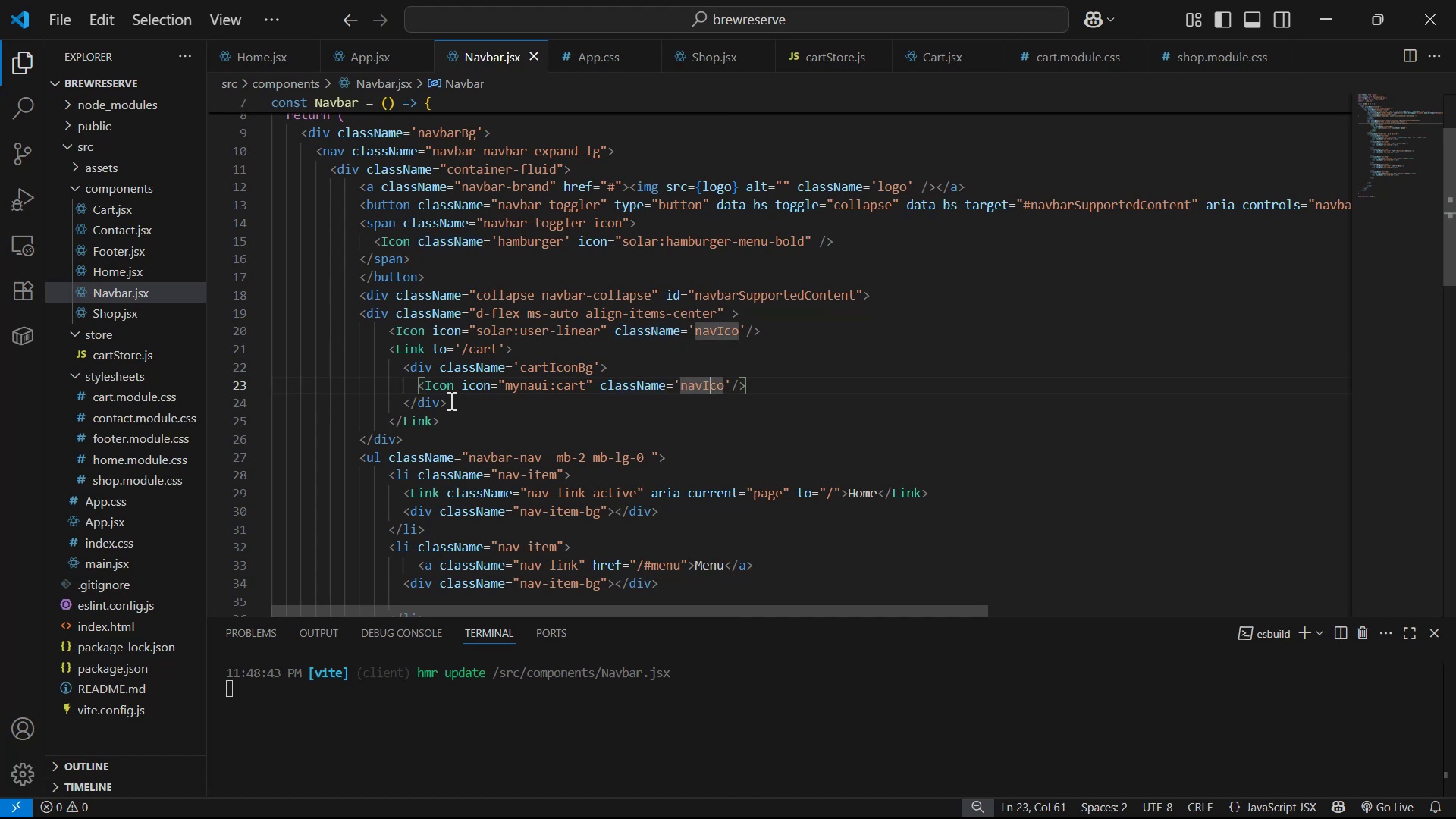 
key(ArrowRight)
 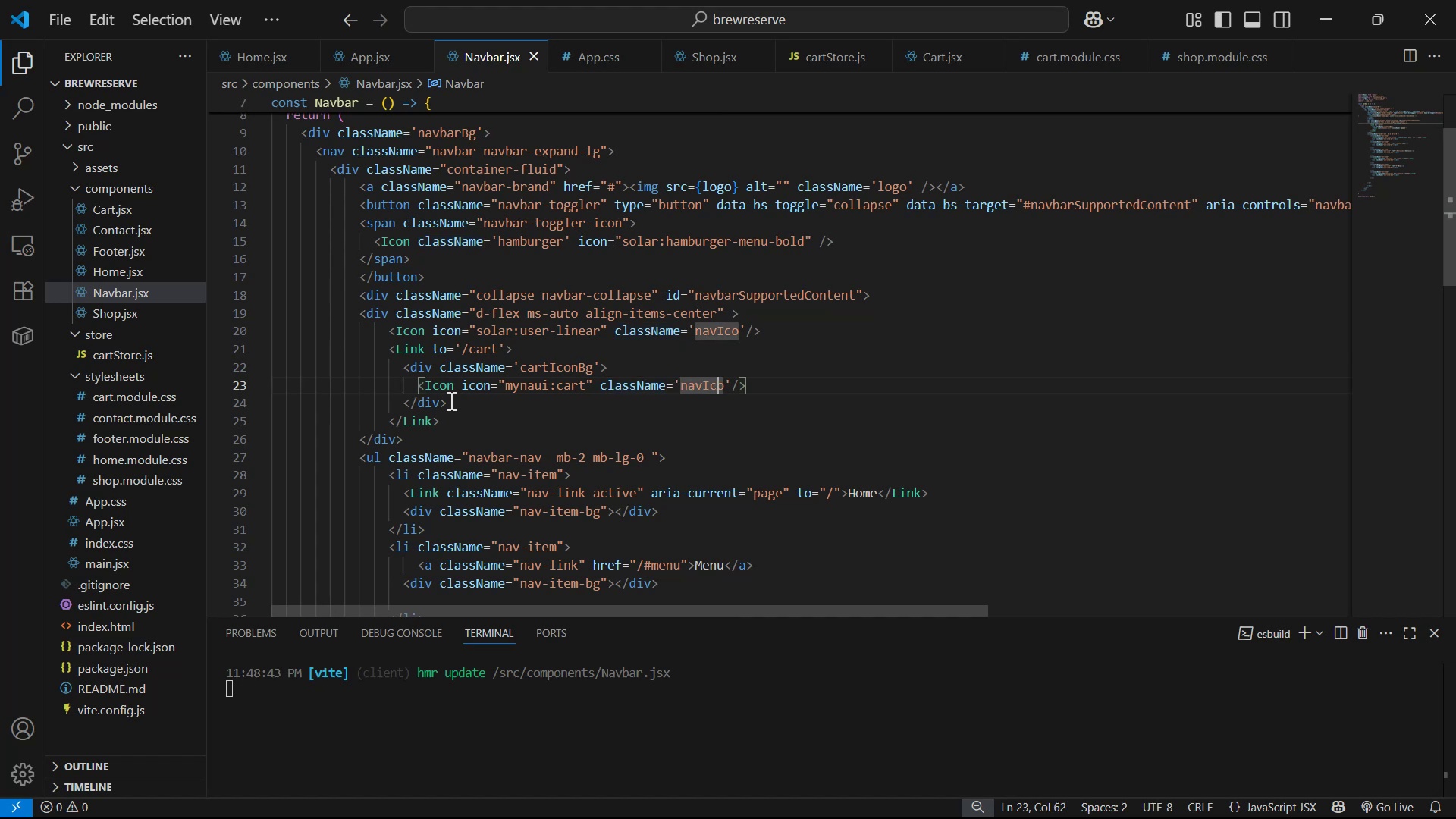 
key(ArrowRight)
 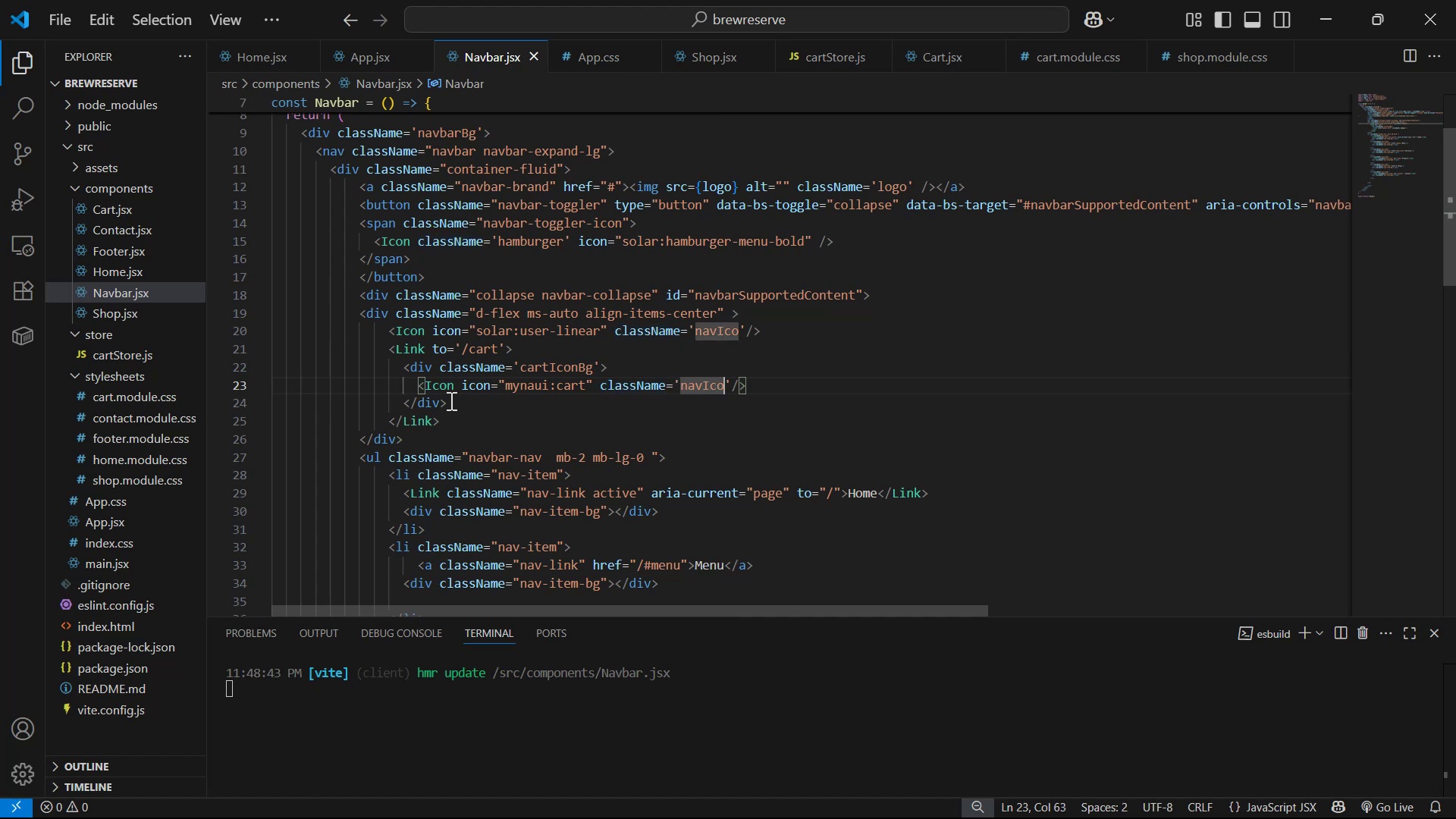 
key(ArrowRight)
 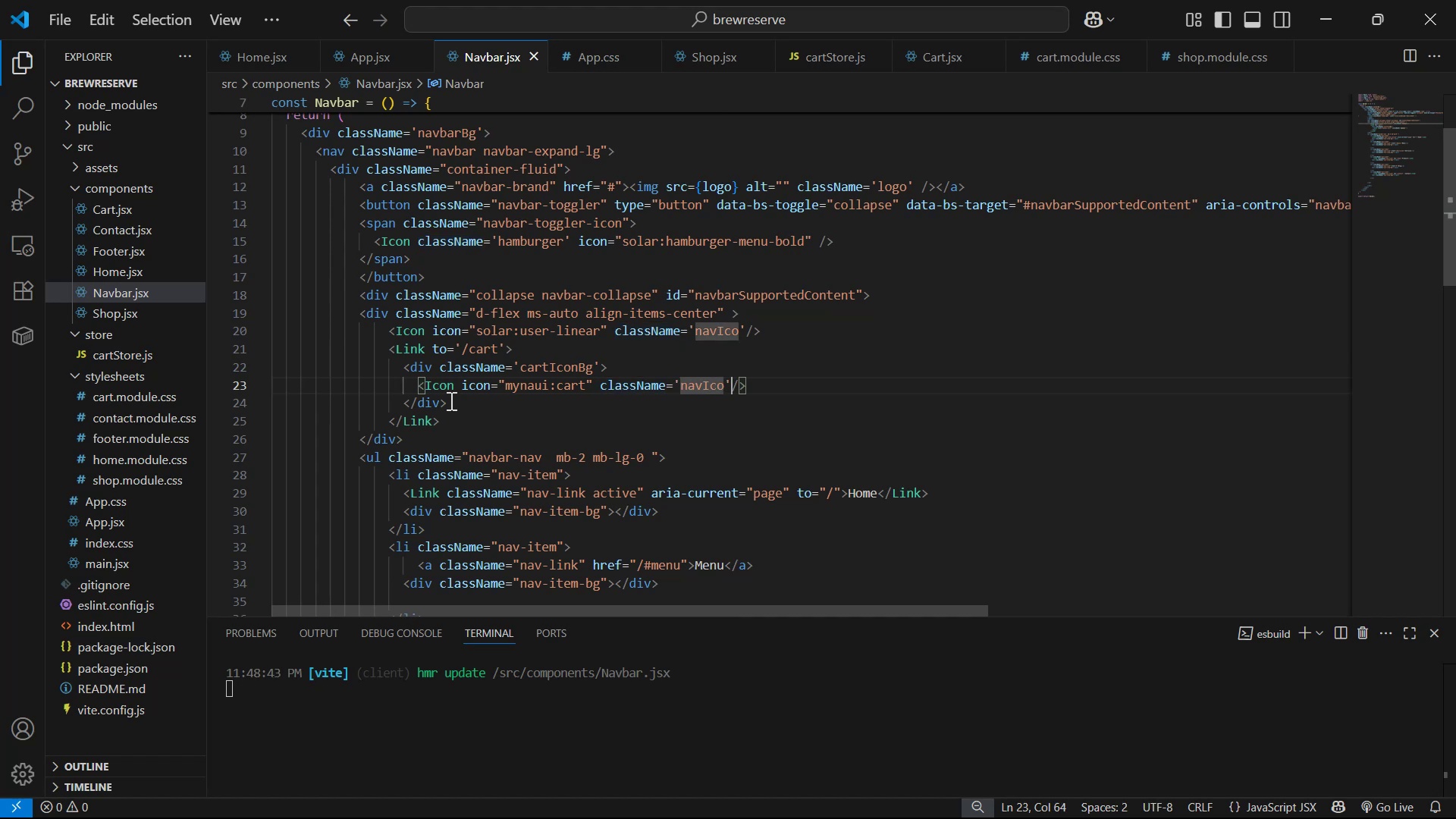 
key(ArrowRight)
 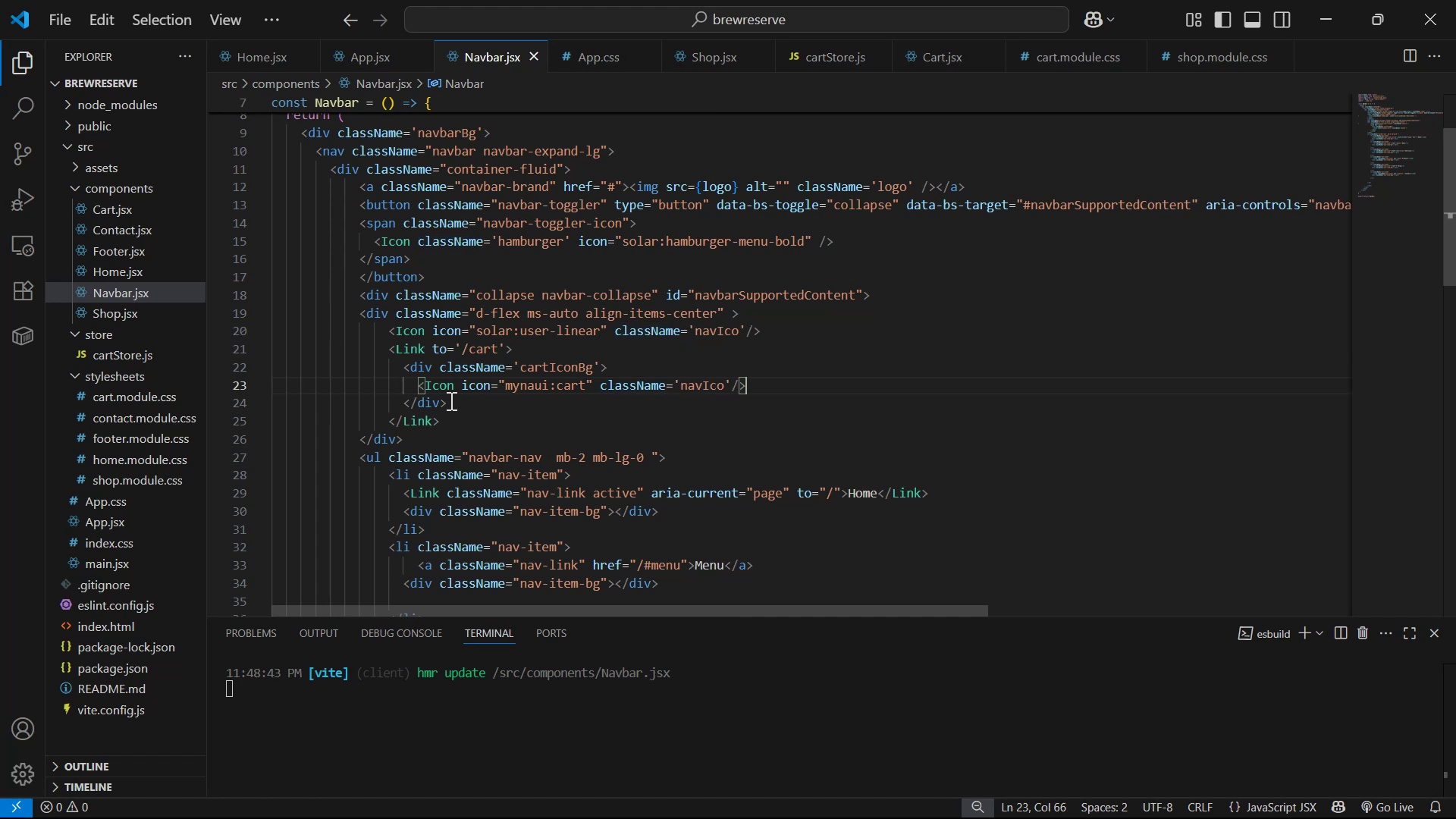 
key(Enter)
 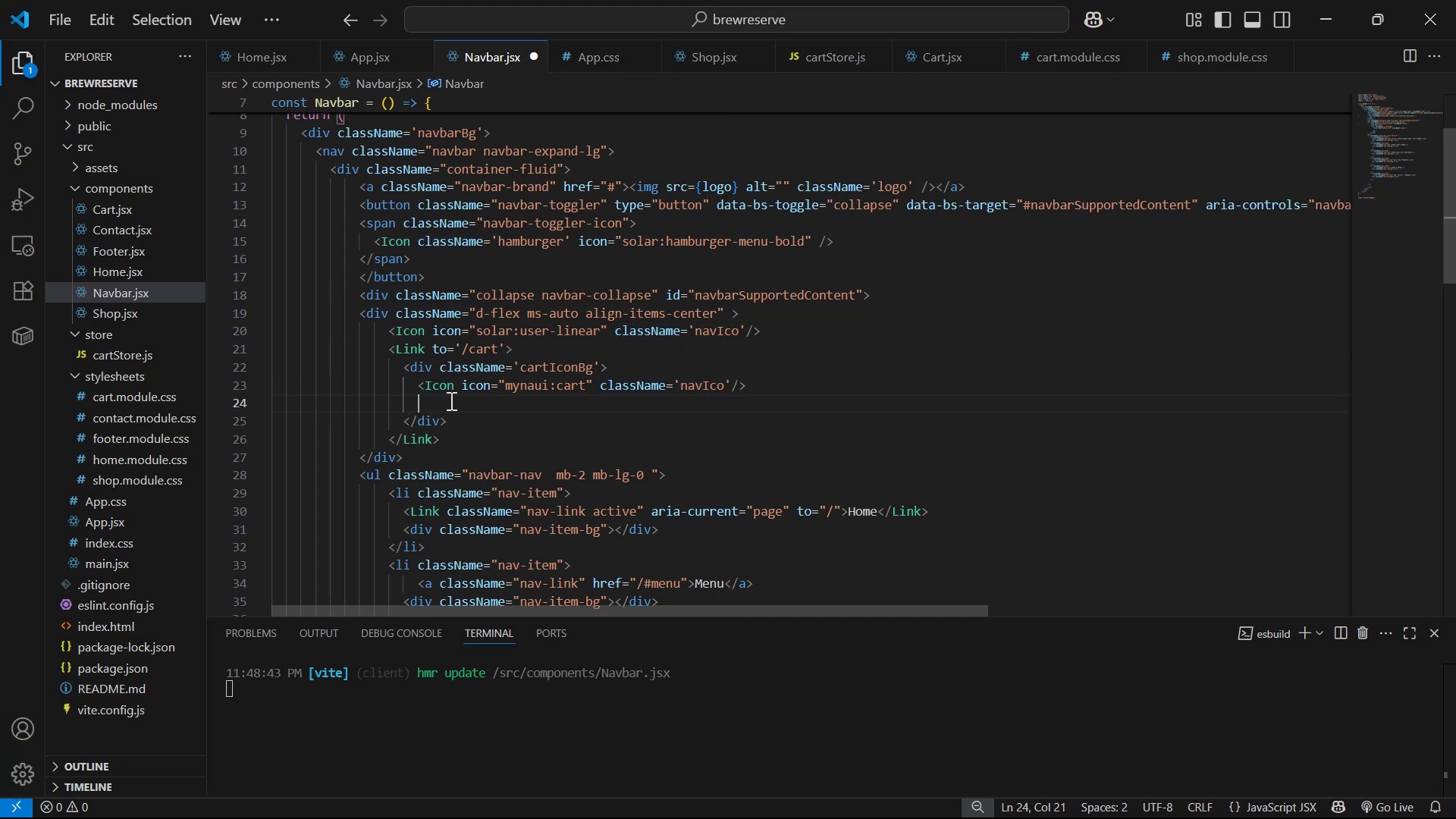 
type(div)
 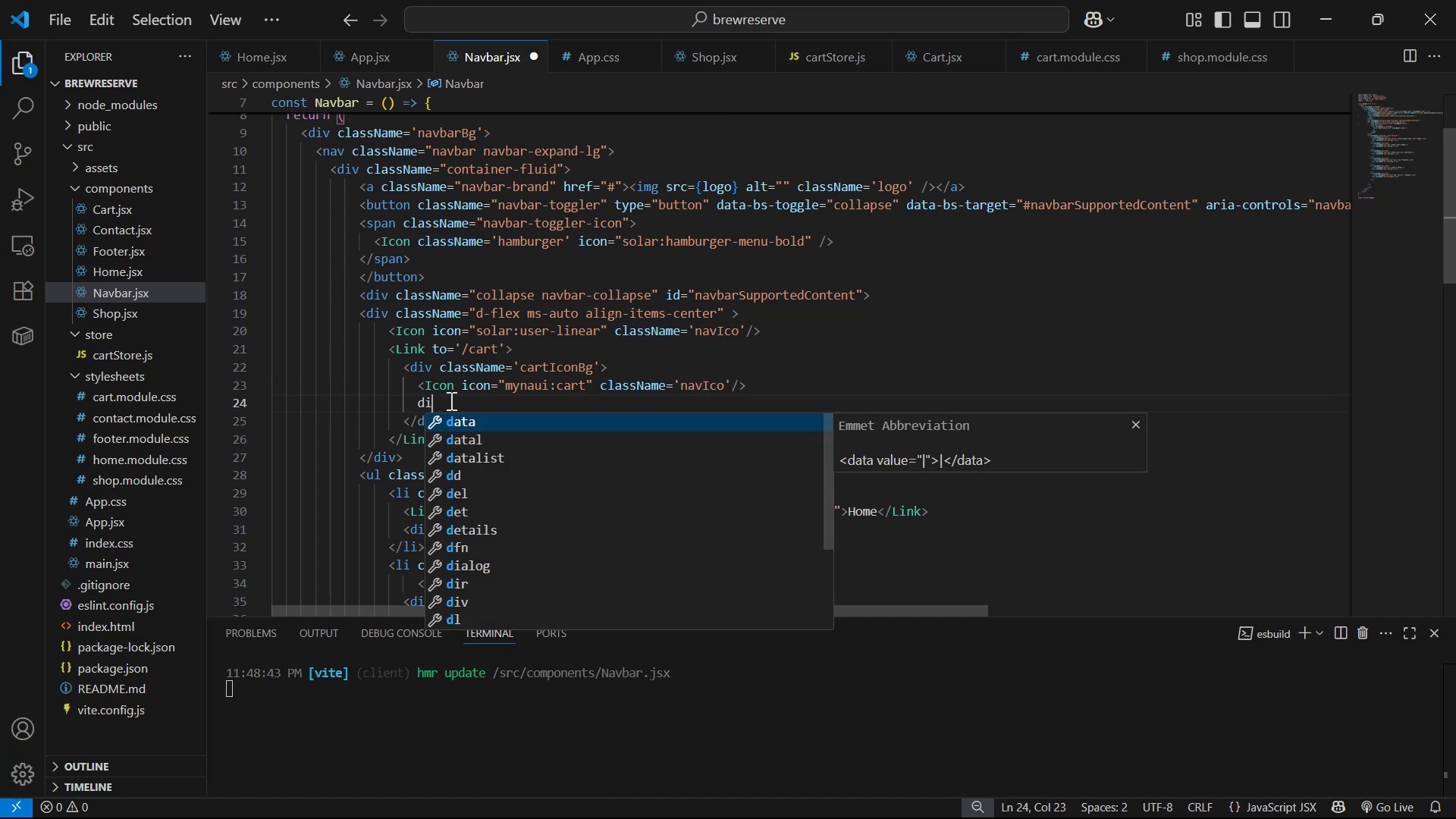 
key(Enter)
 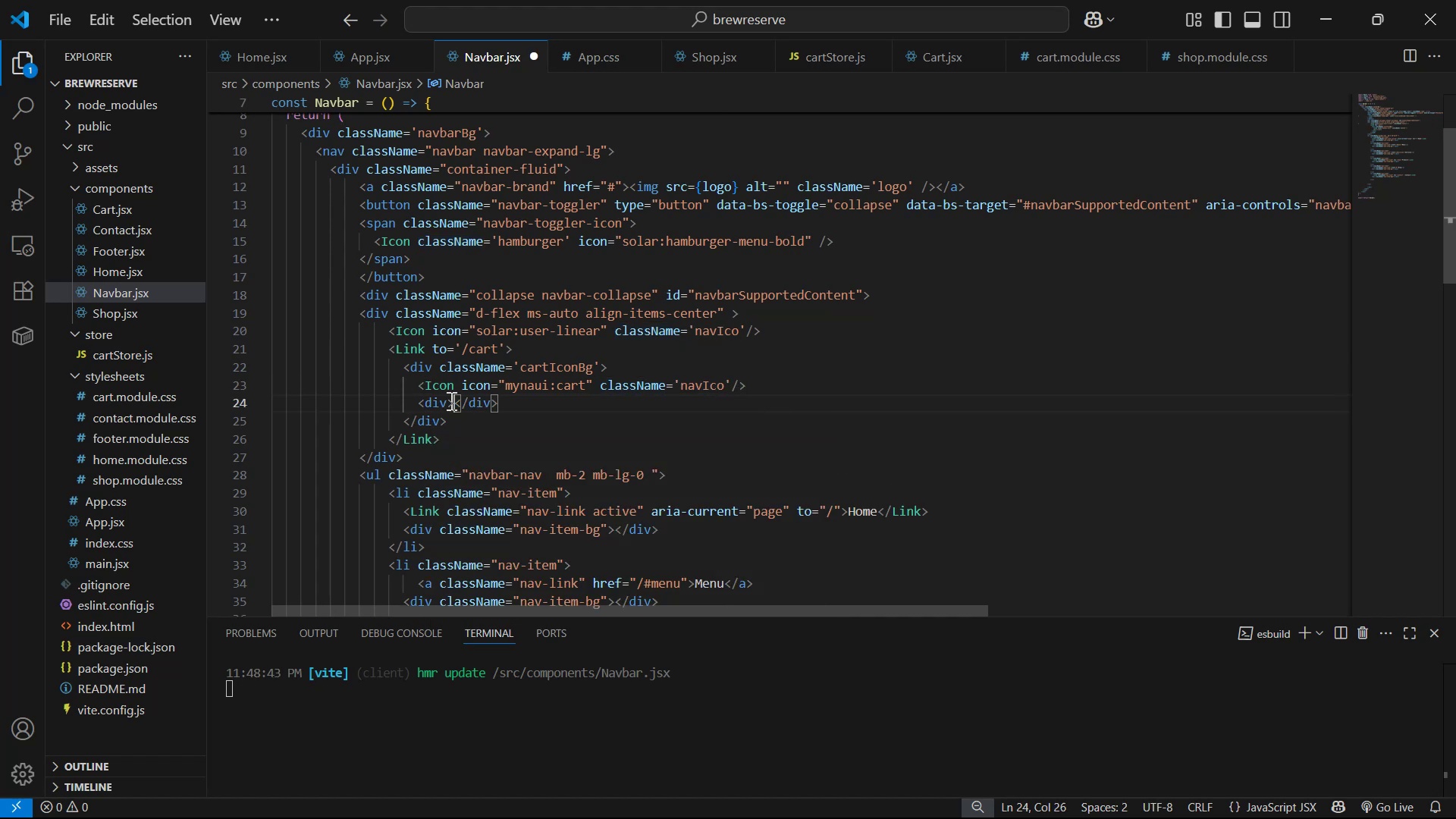 
key(ArrowLeft)
 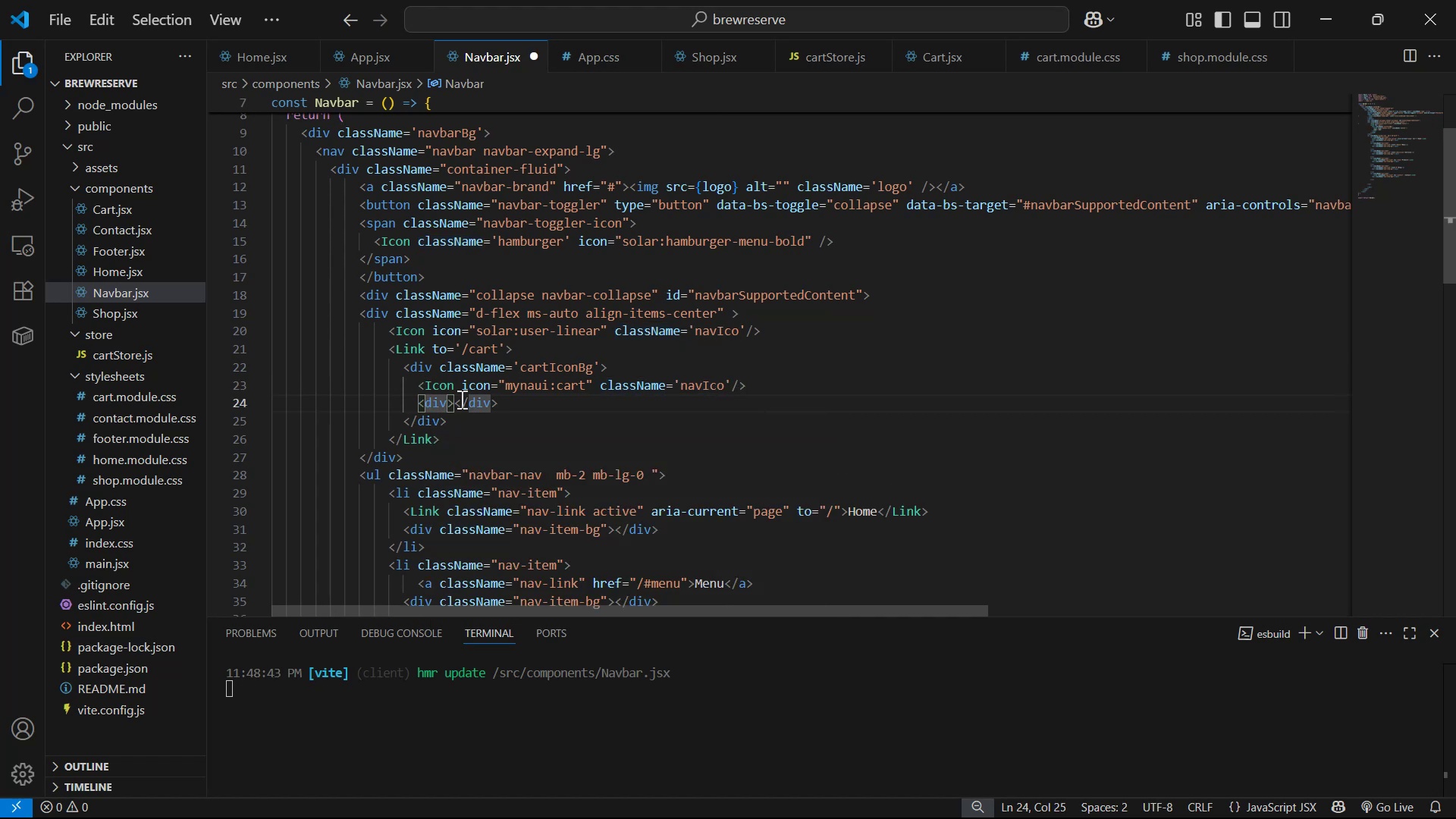 
type( cla)
 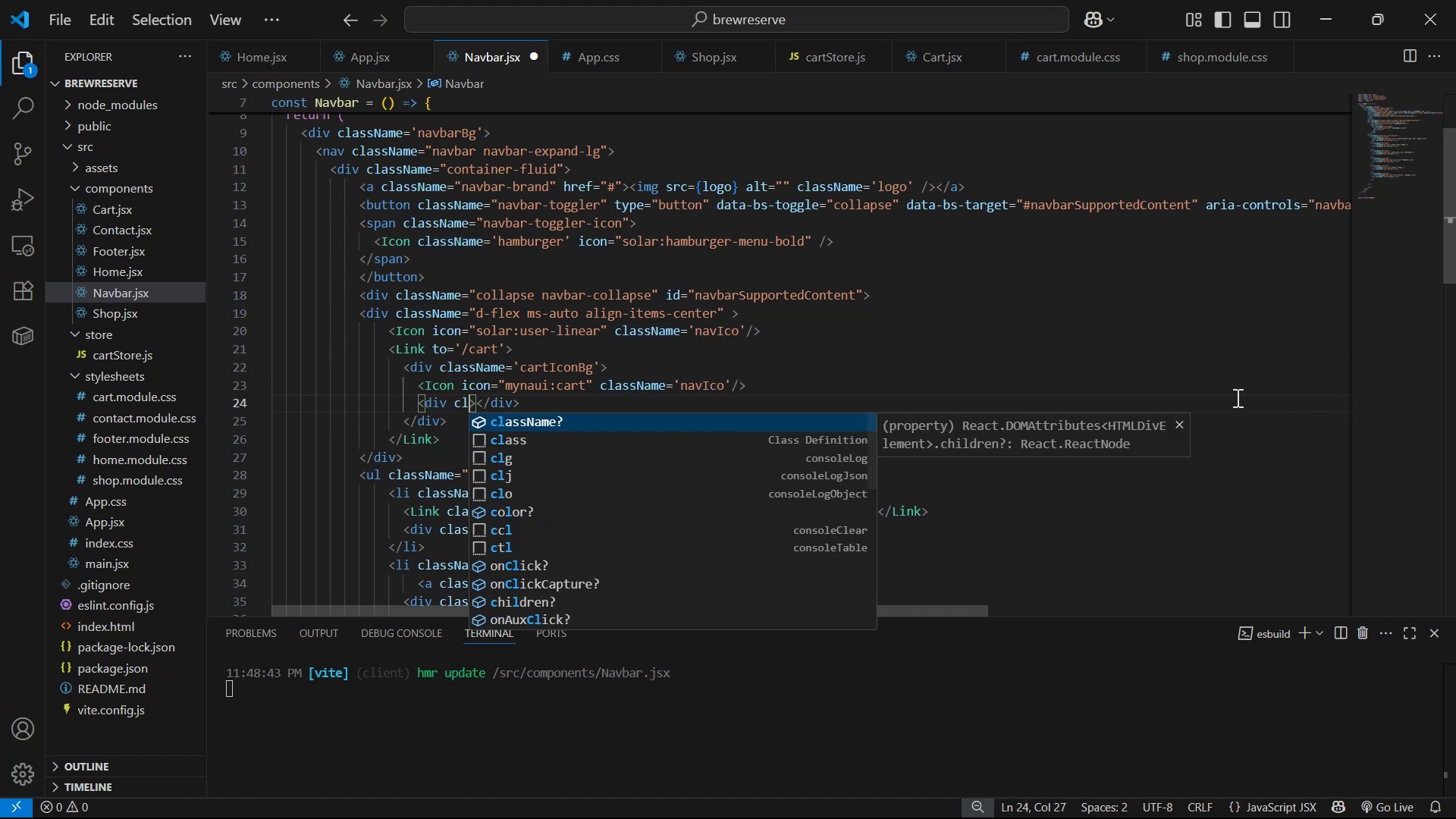 
key(Enter)
 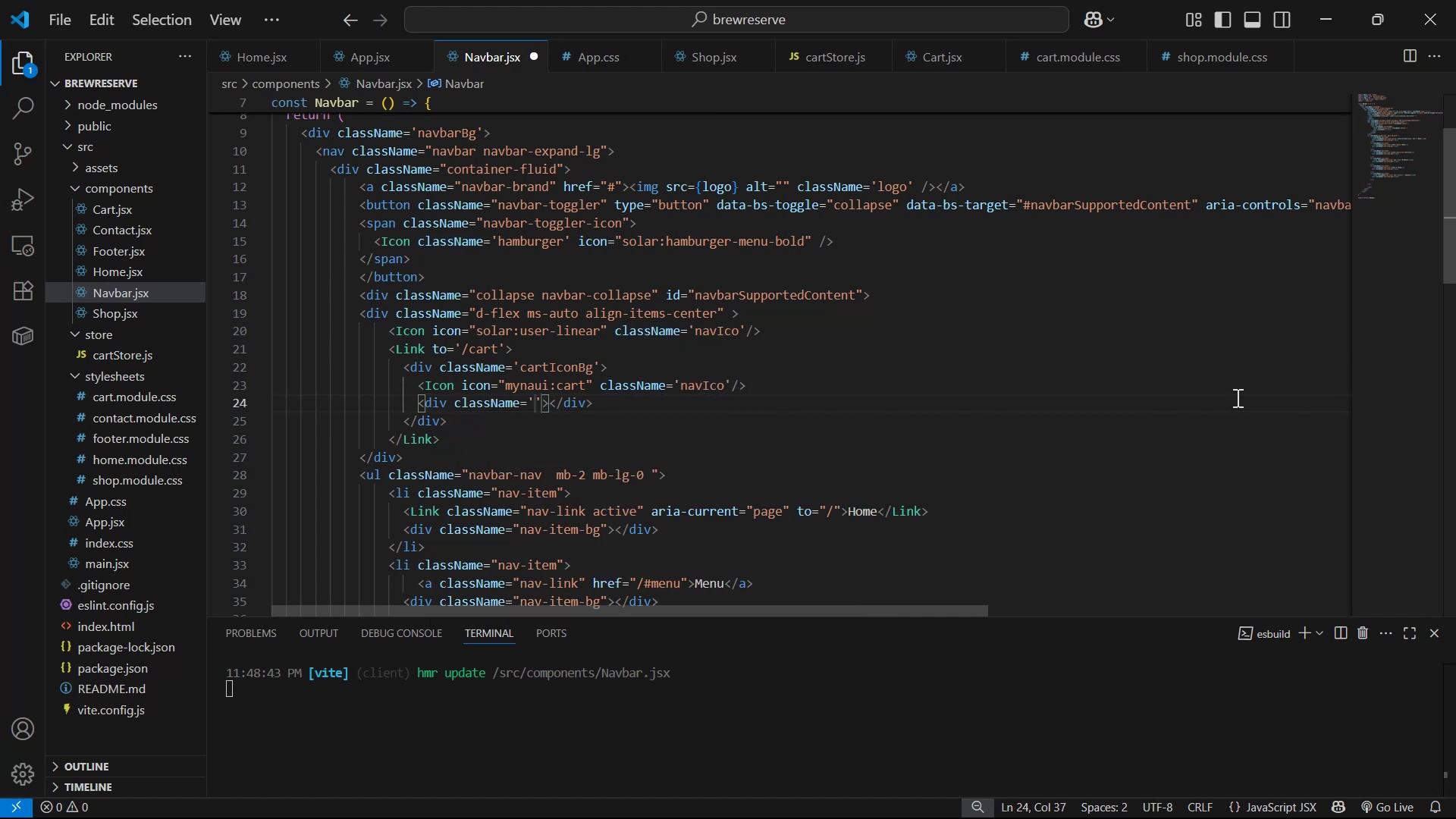 
type(cartCoun )
key(Backspace)
type(t)
 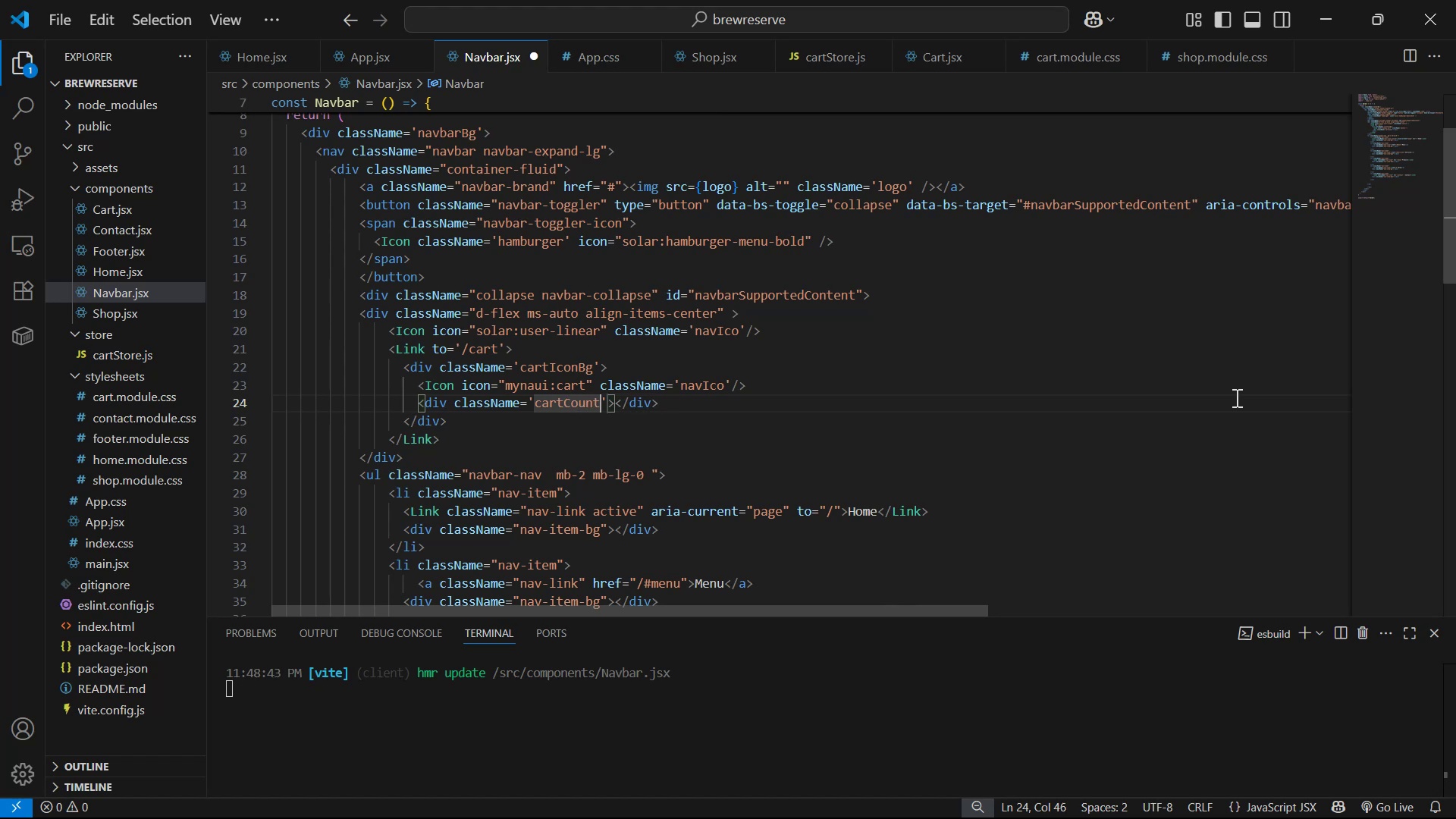 
key(Control+S)
 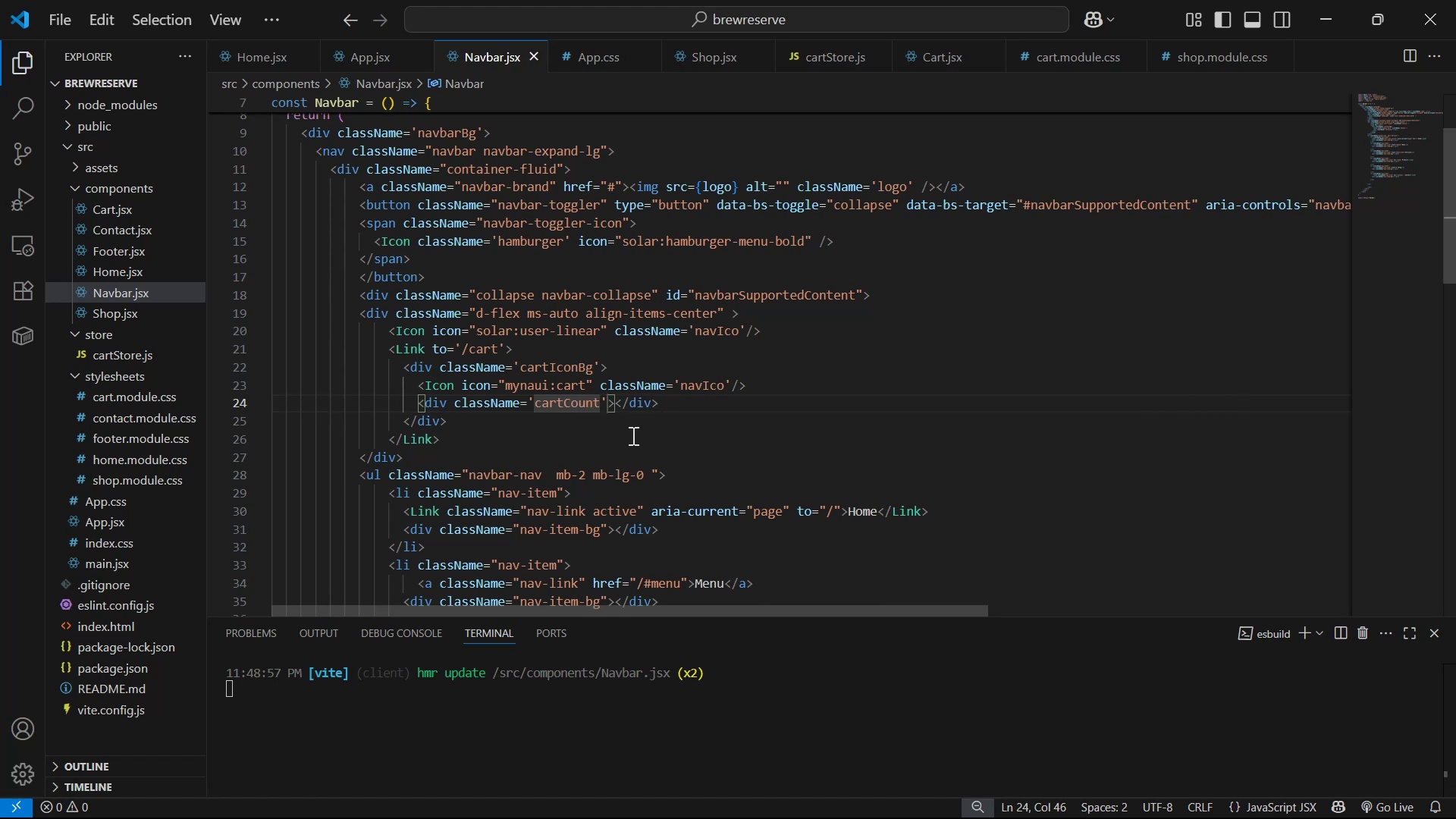 
left_click([613, 397])
 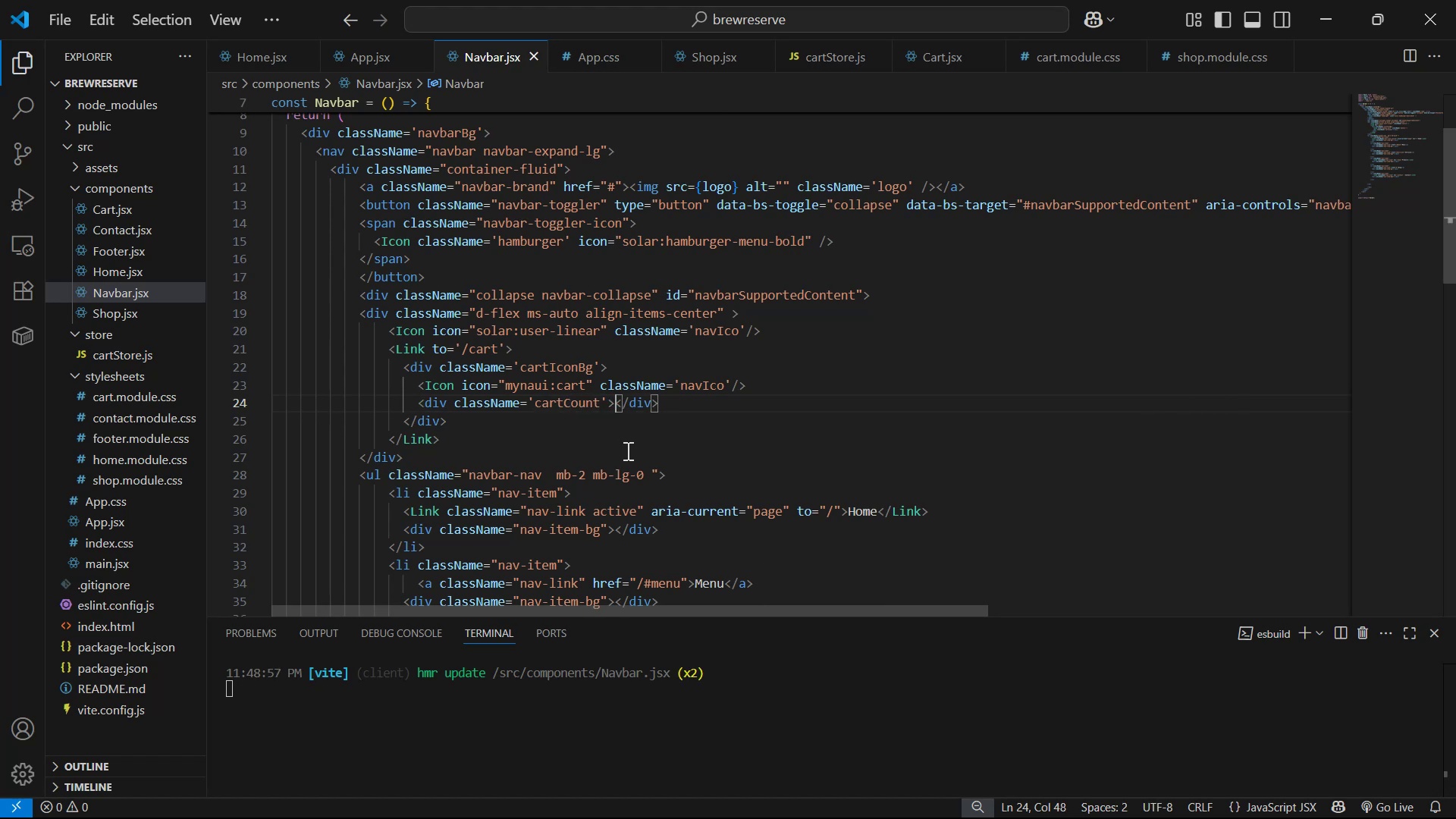 
scroll: coordinate [902, 425], scroll_direction: up, amount: 10.0
 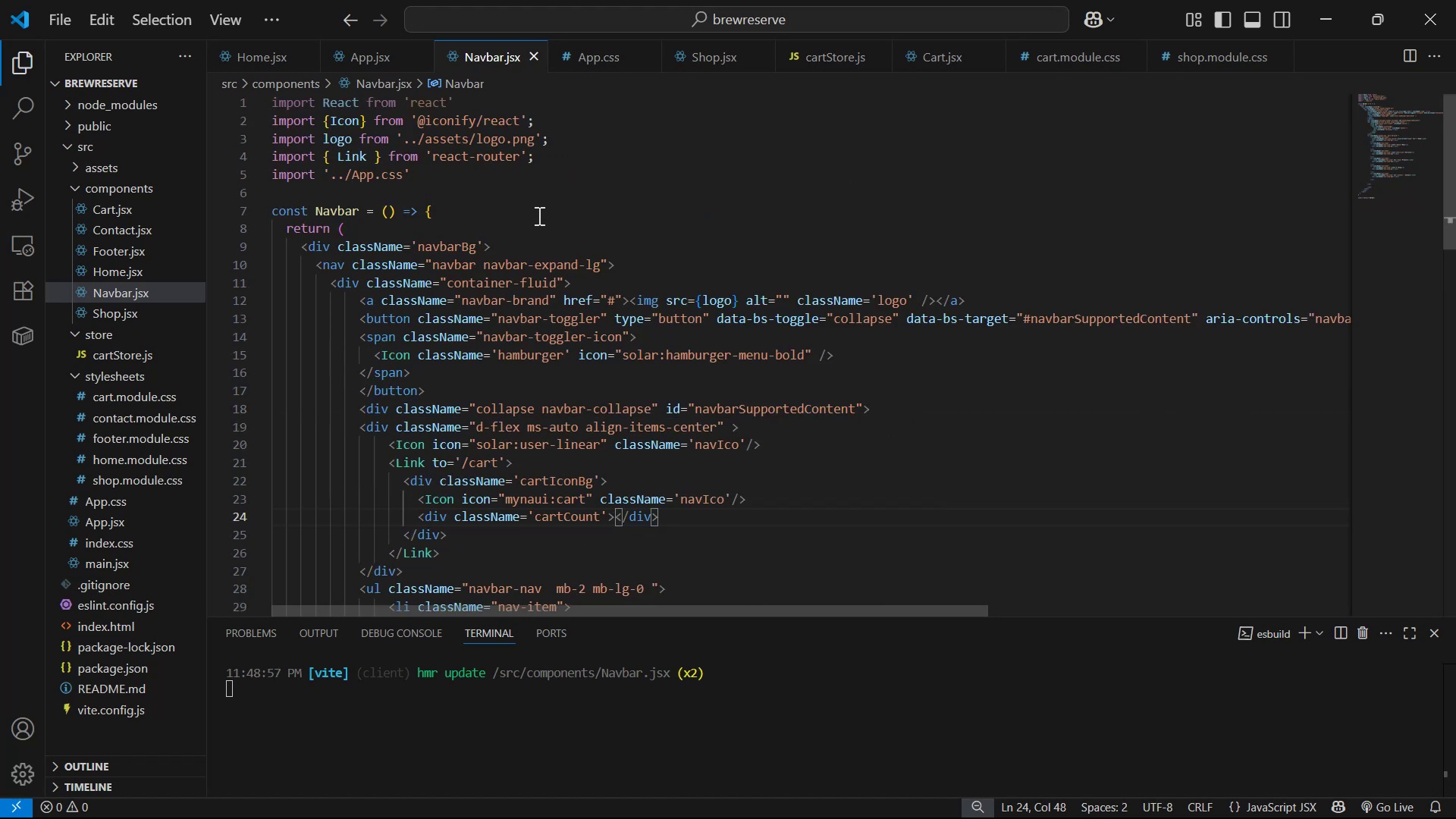 
left_click([611, 171])
 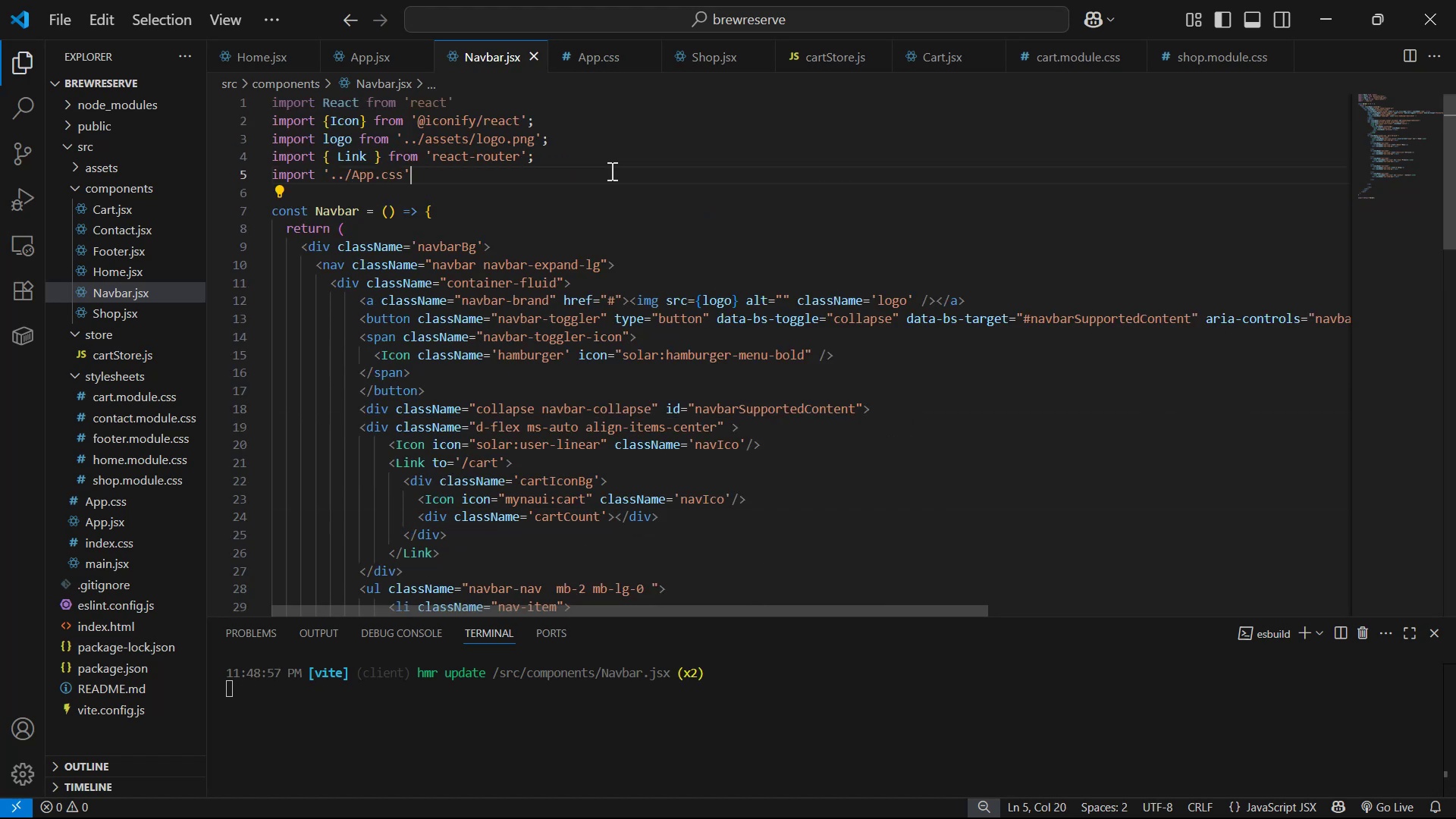 
key(Enter)
 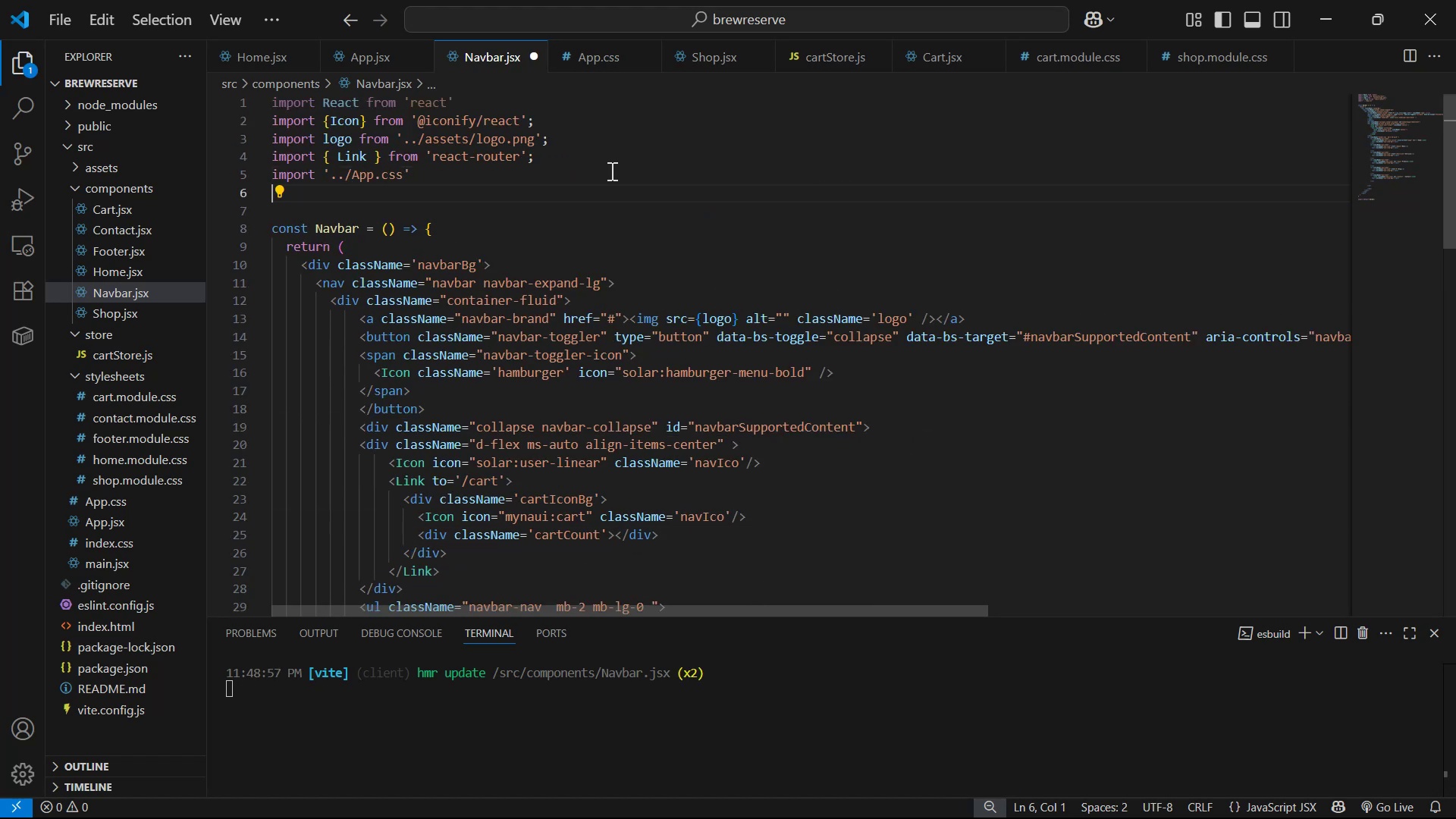 
type(impo)
 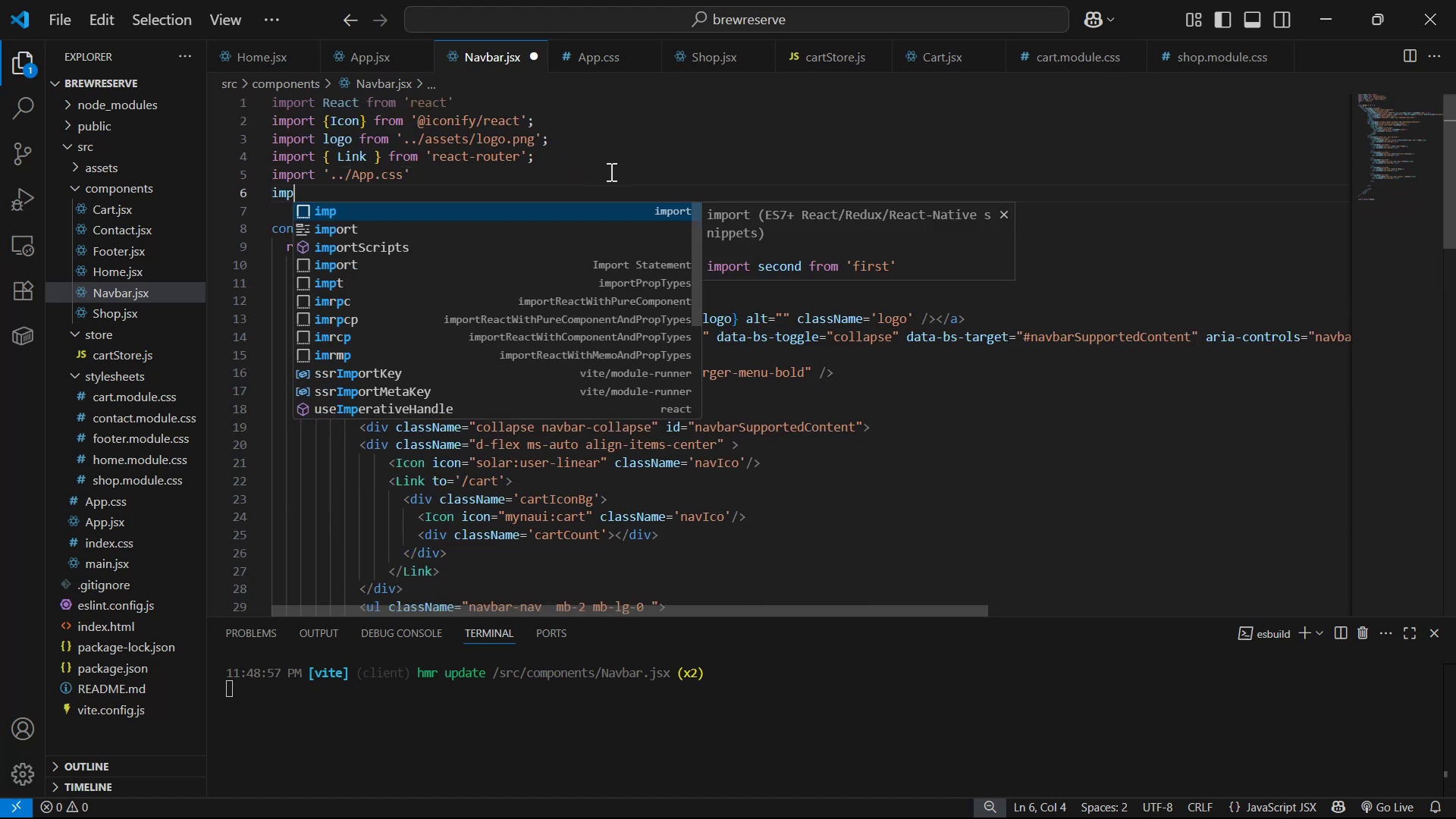 
key(Enter)
 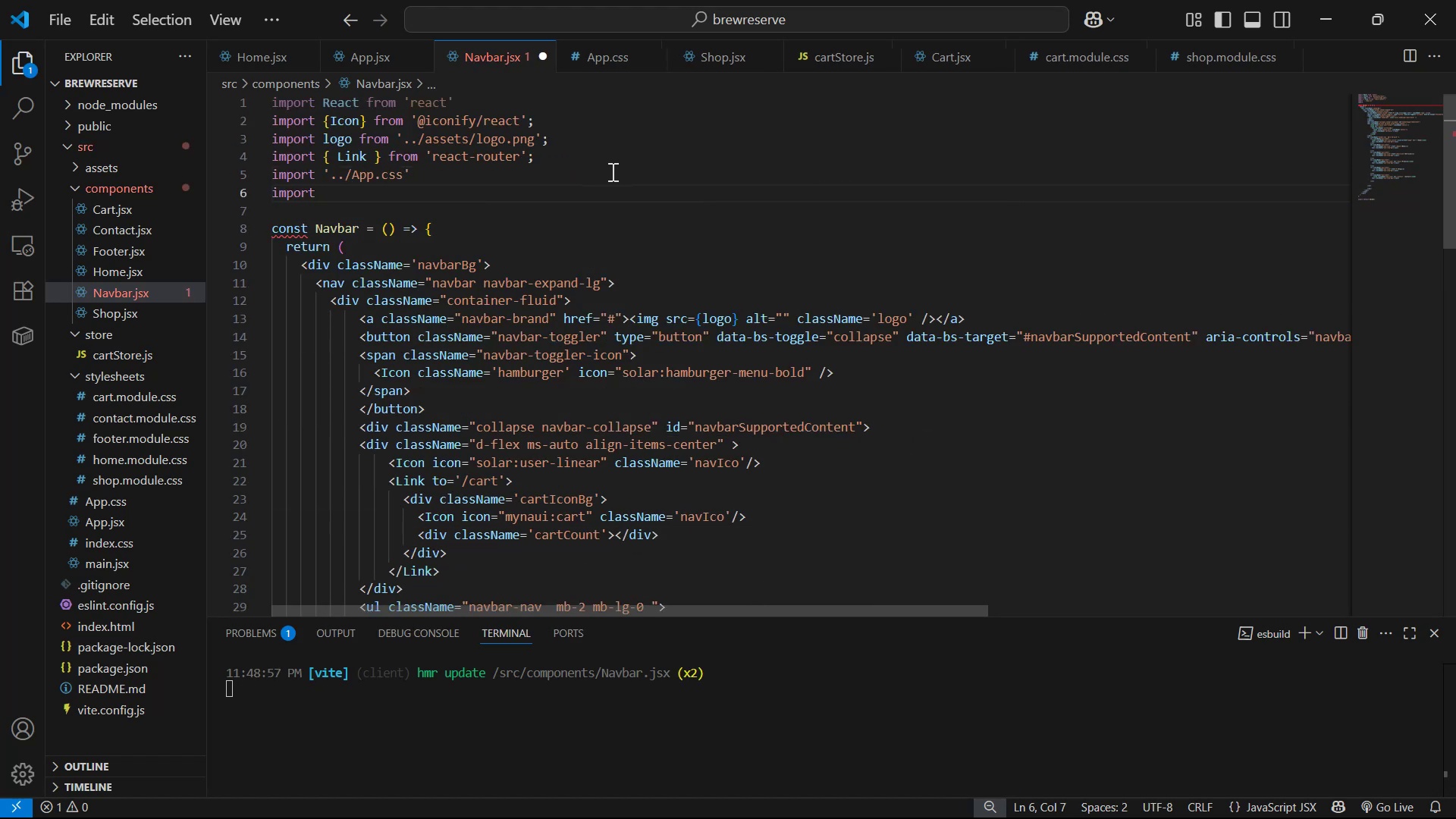 
type( use)
 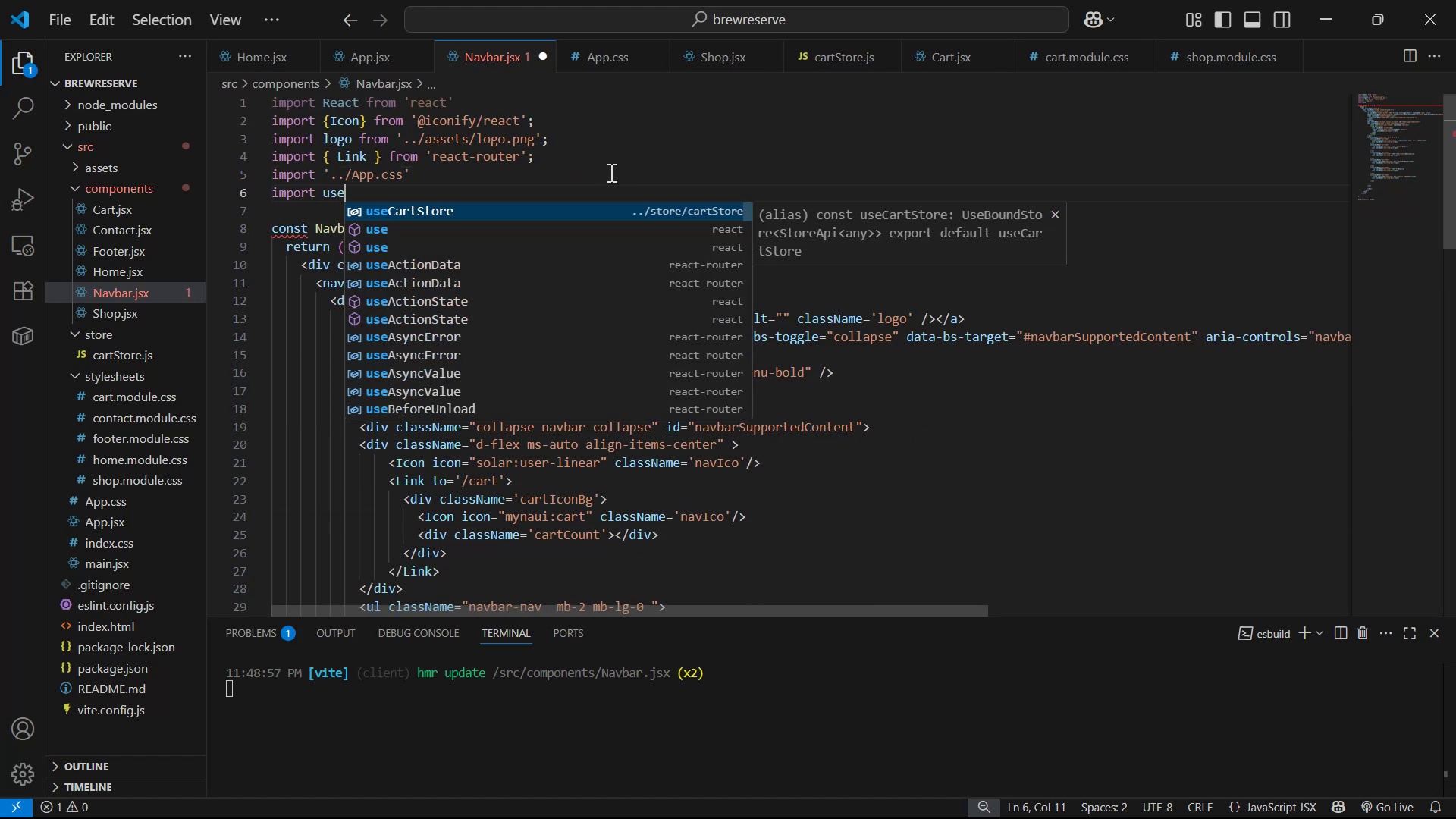 
key(Enter)
 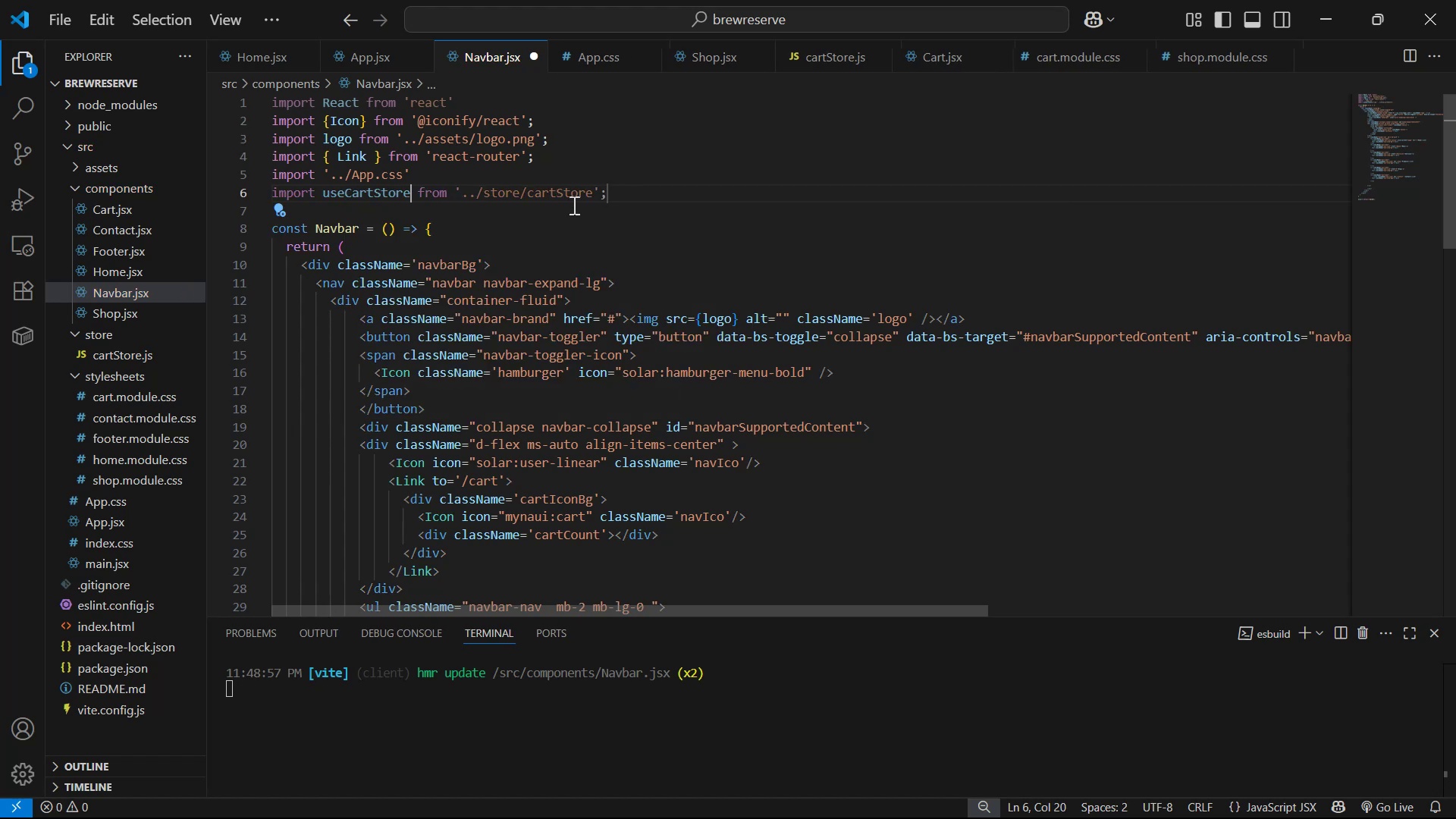 
double_click([559, 229])
 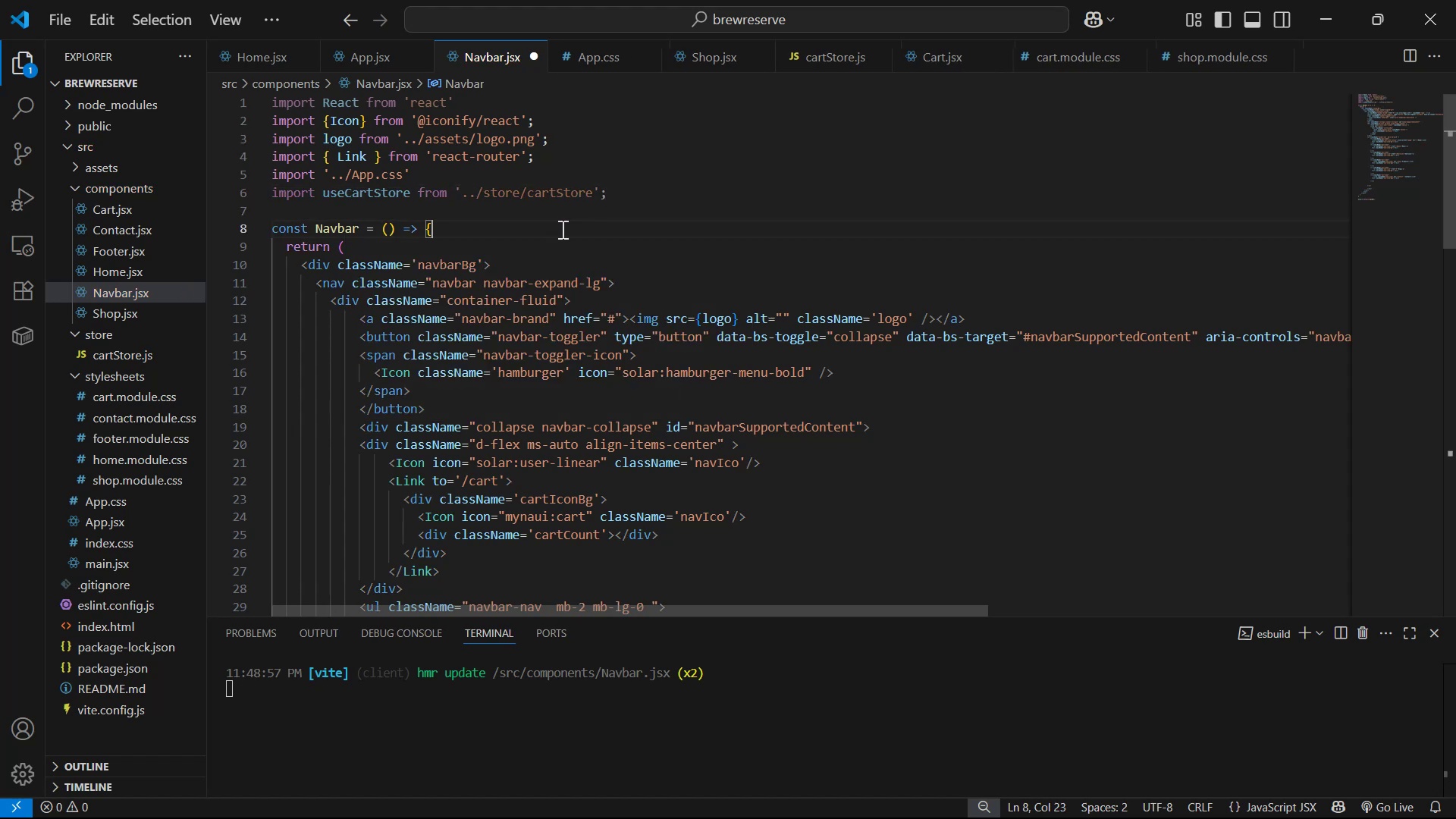 
key(Enter)
 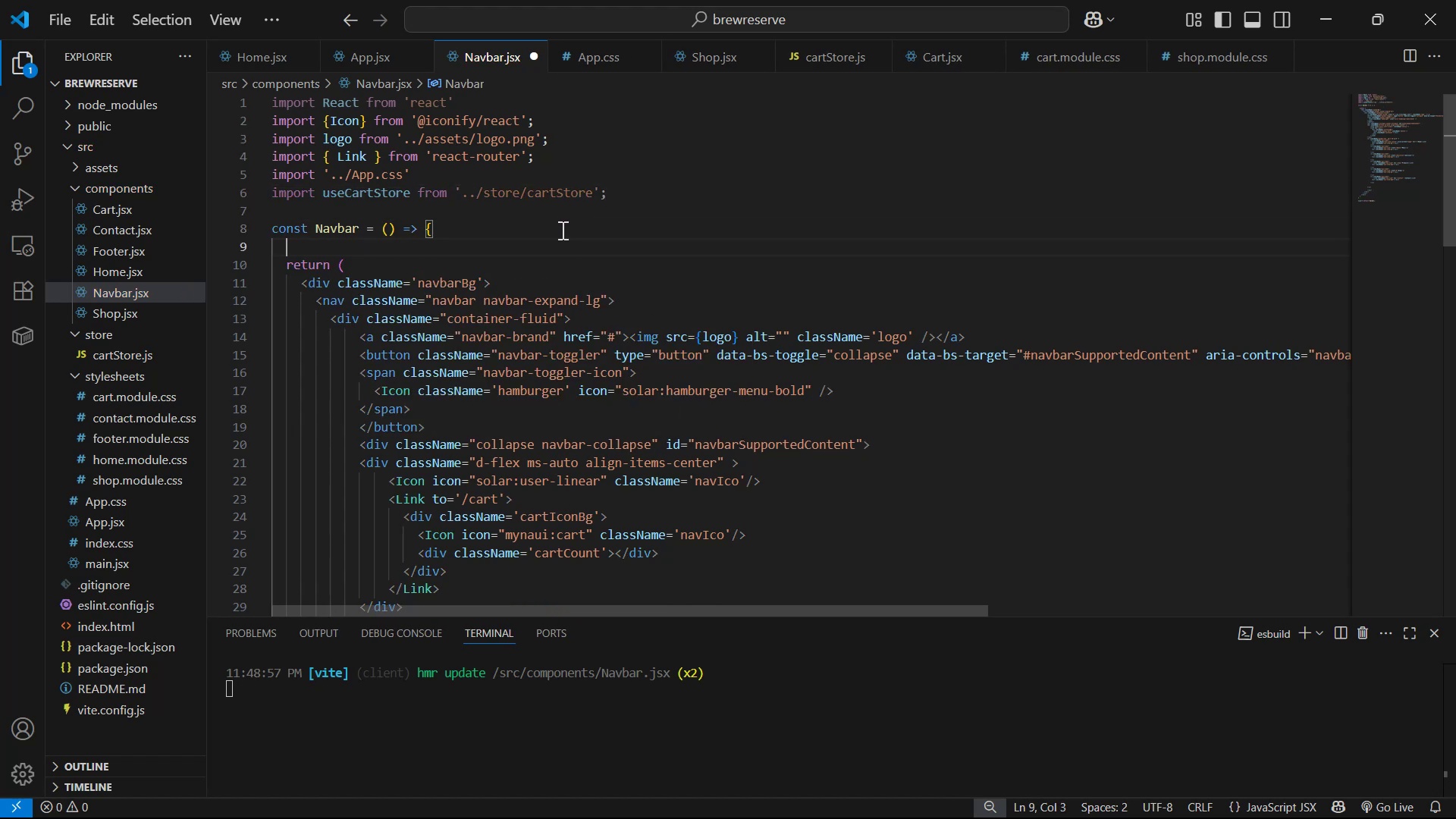 
type(us)
key(Backspace)
key(Backspace)
 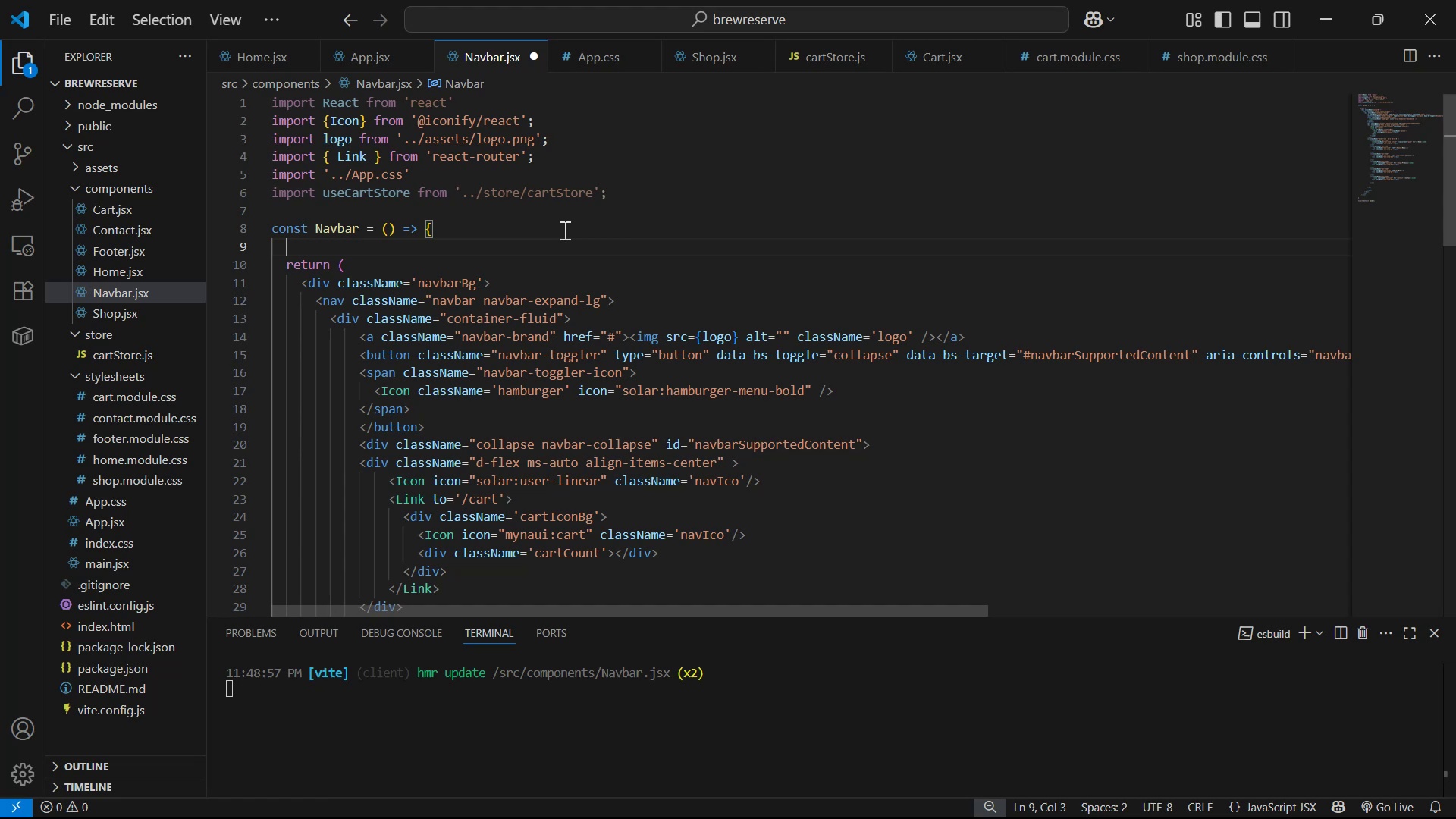 
wait(10.48)
 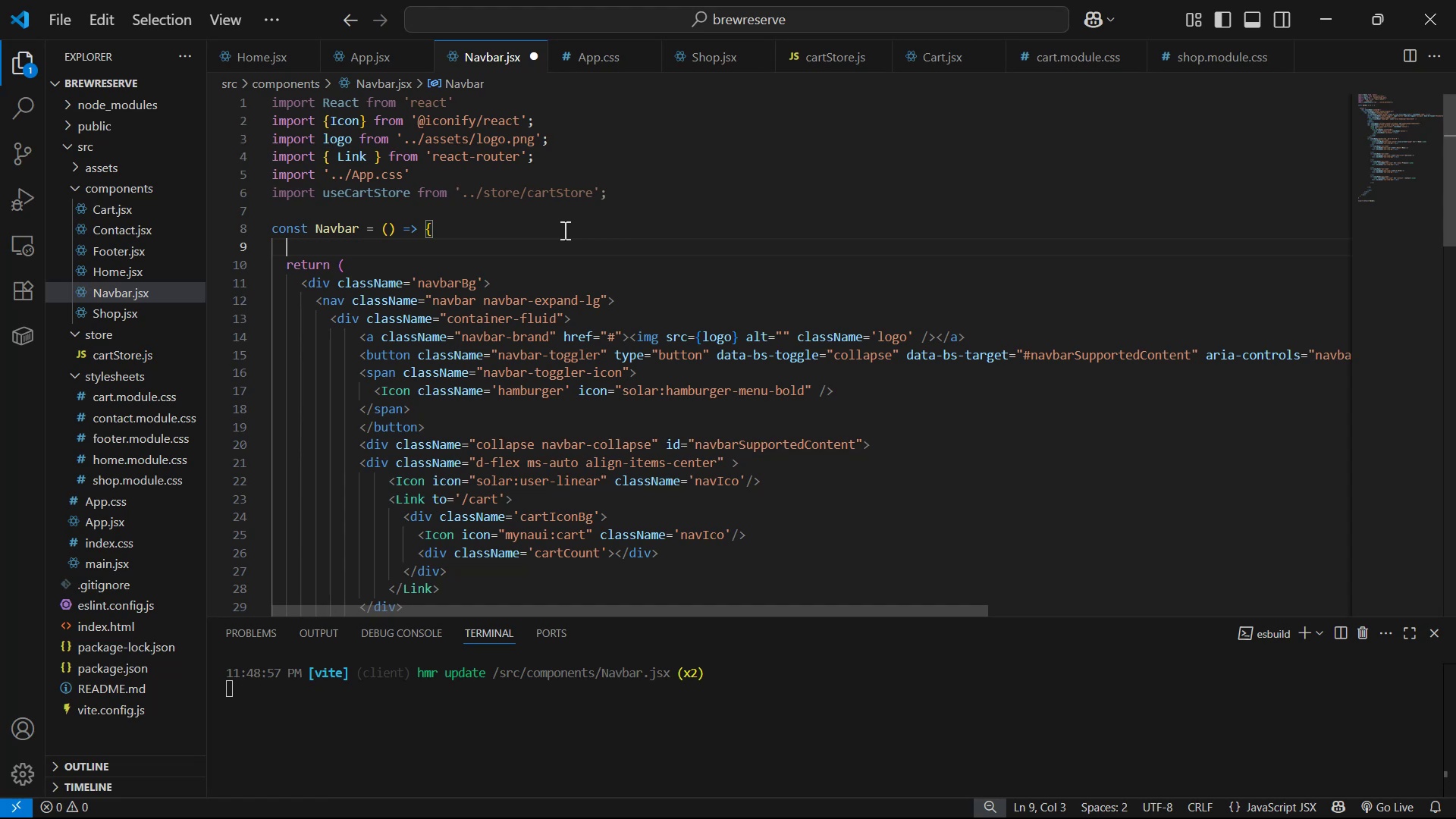 
type(i)
key(Backspace)
type(const {)
key(Backspace)
type([)
key(Backspace)
type({)
 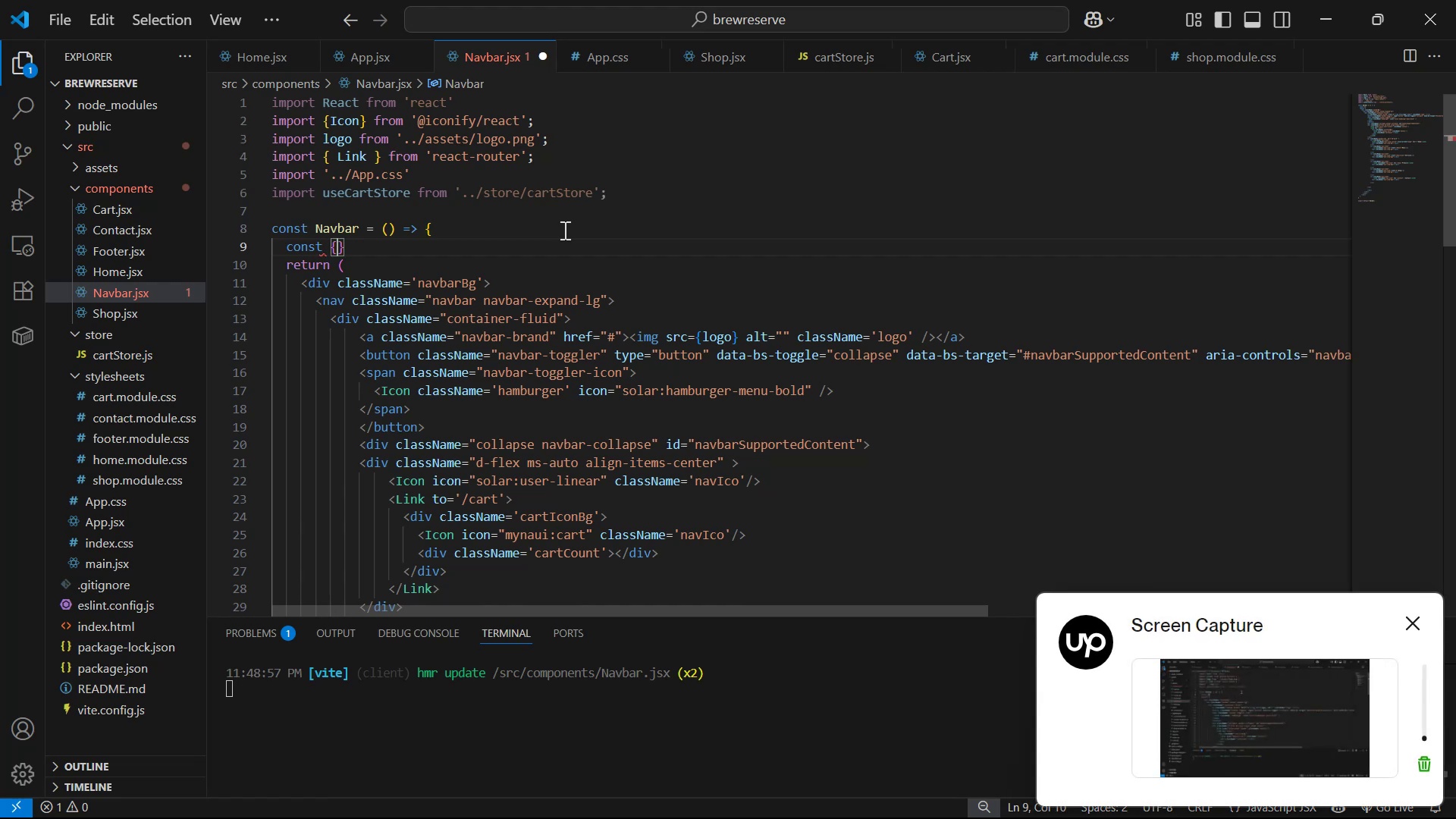 
wait(10.7)
 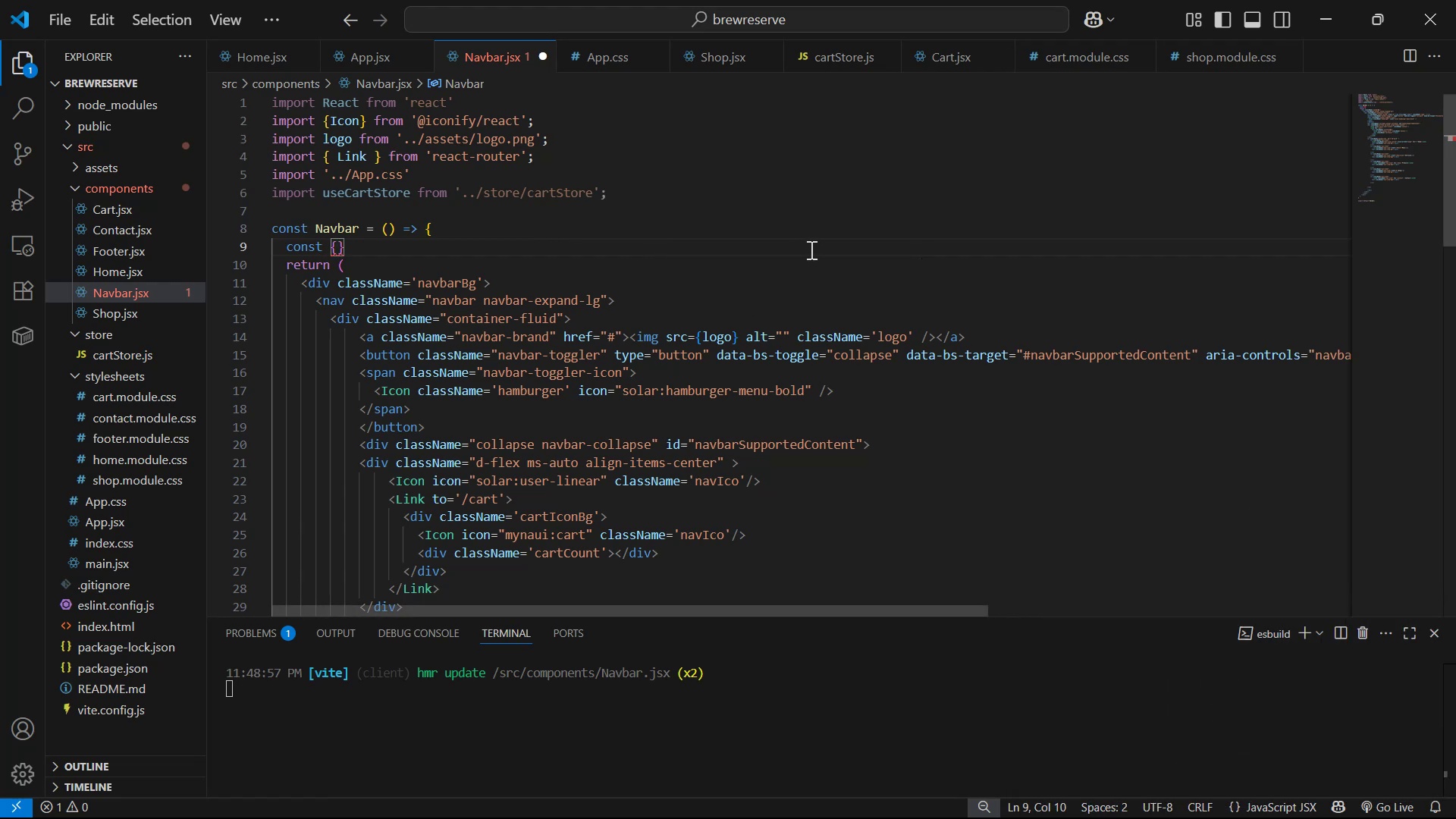 
type(cart)
 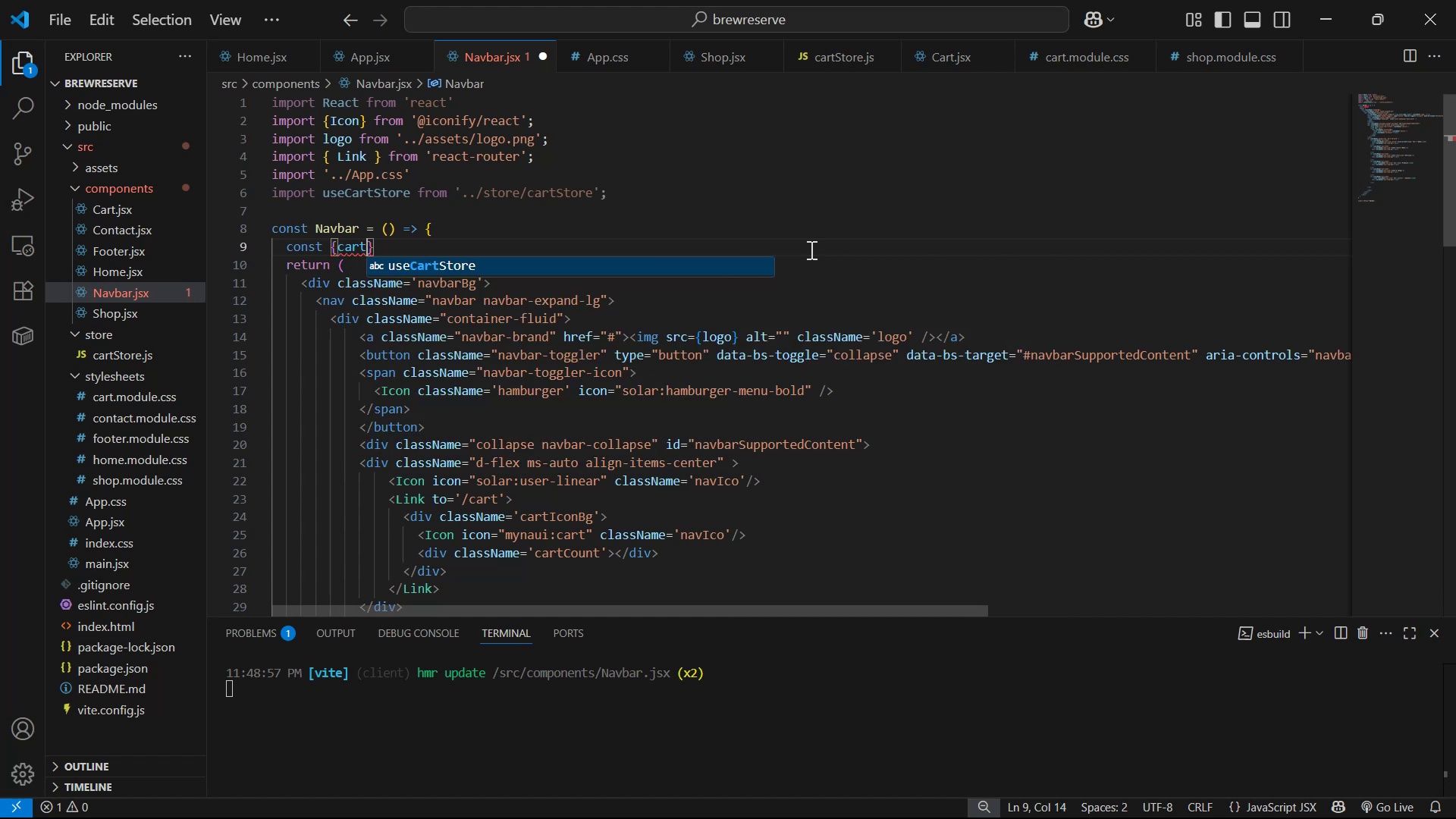 
key(ArrowRight)
 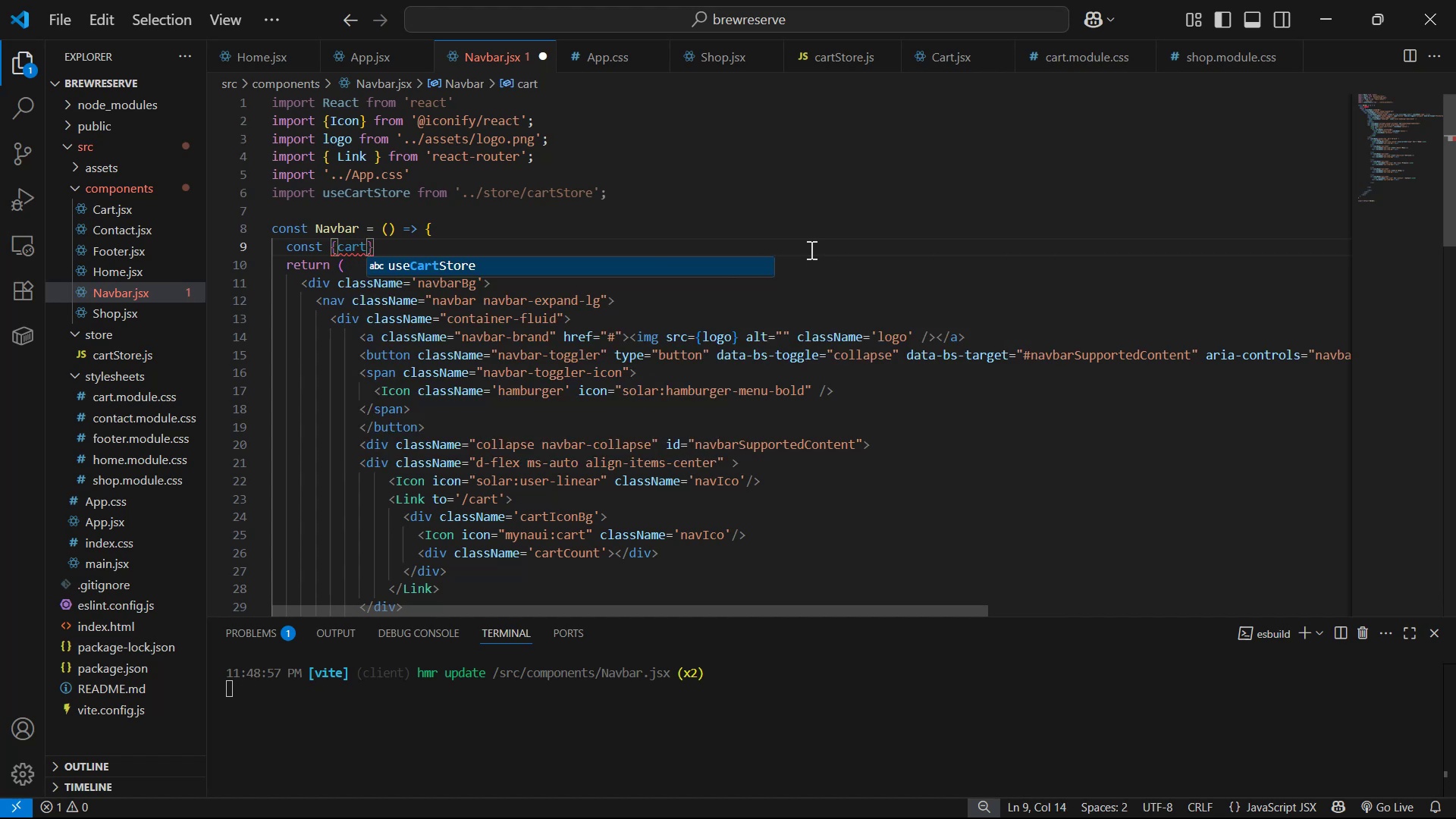 
type( = useCa)
 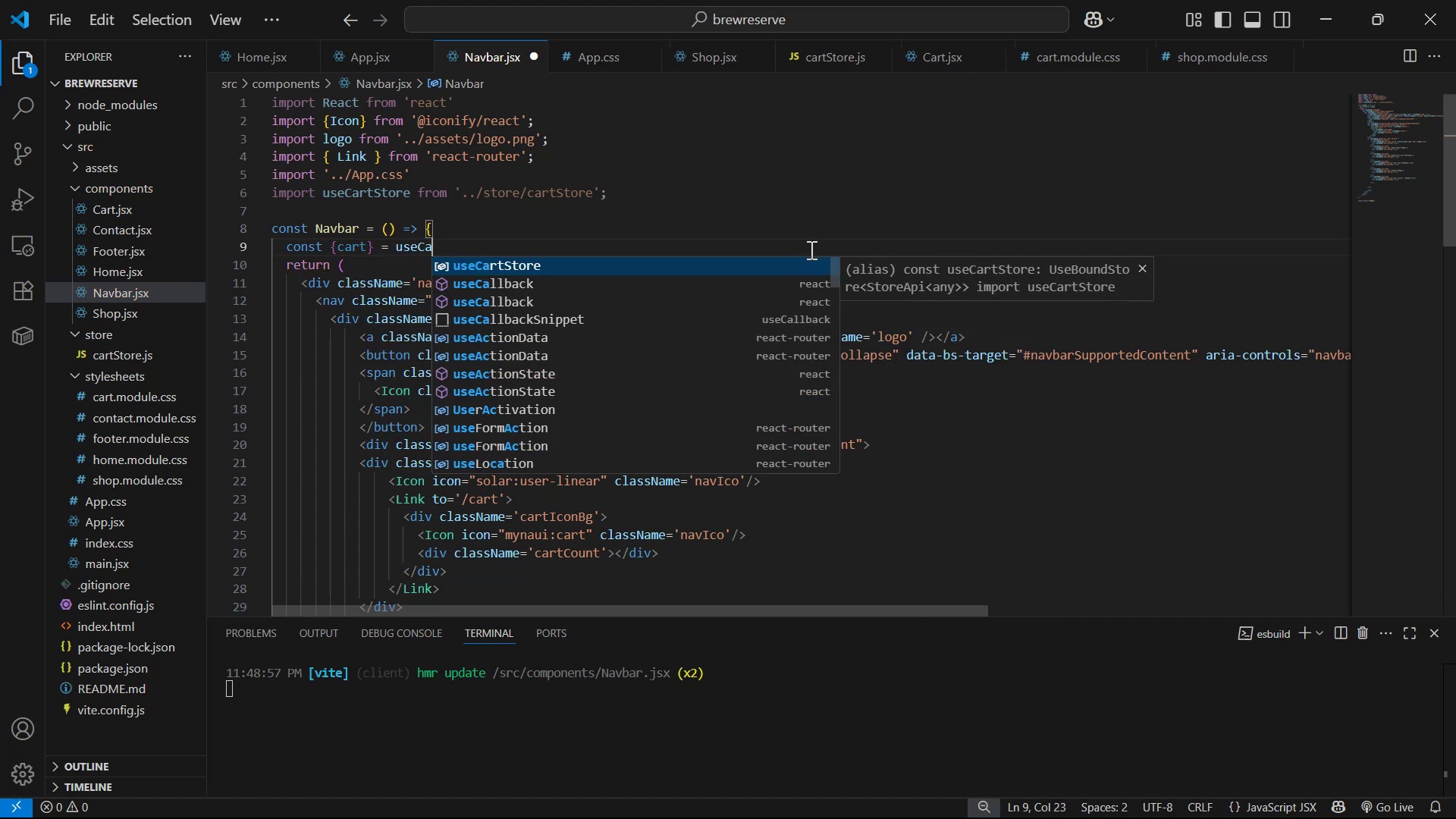 
 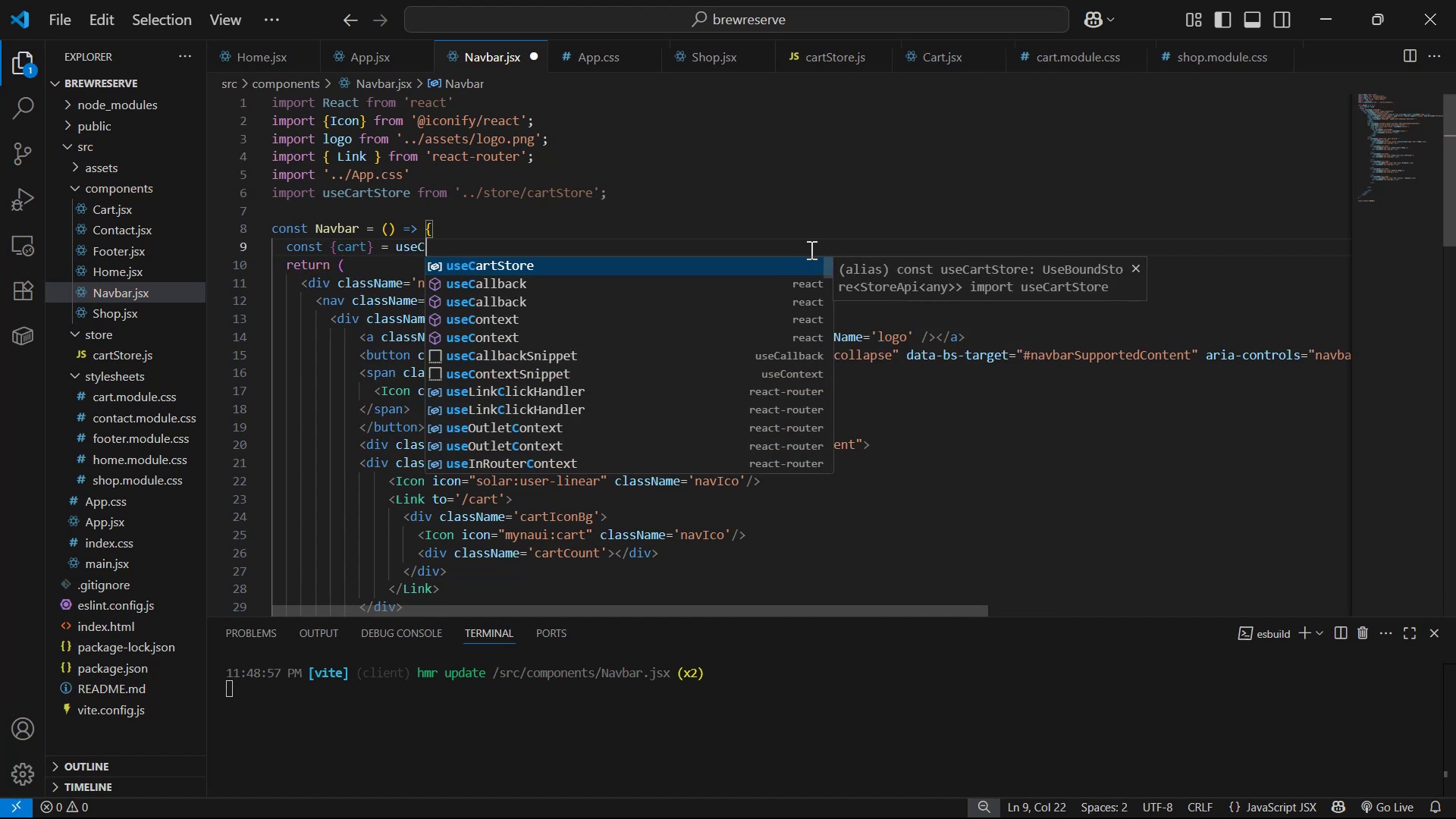 
key(Enter)
 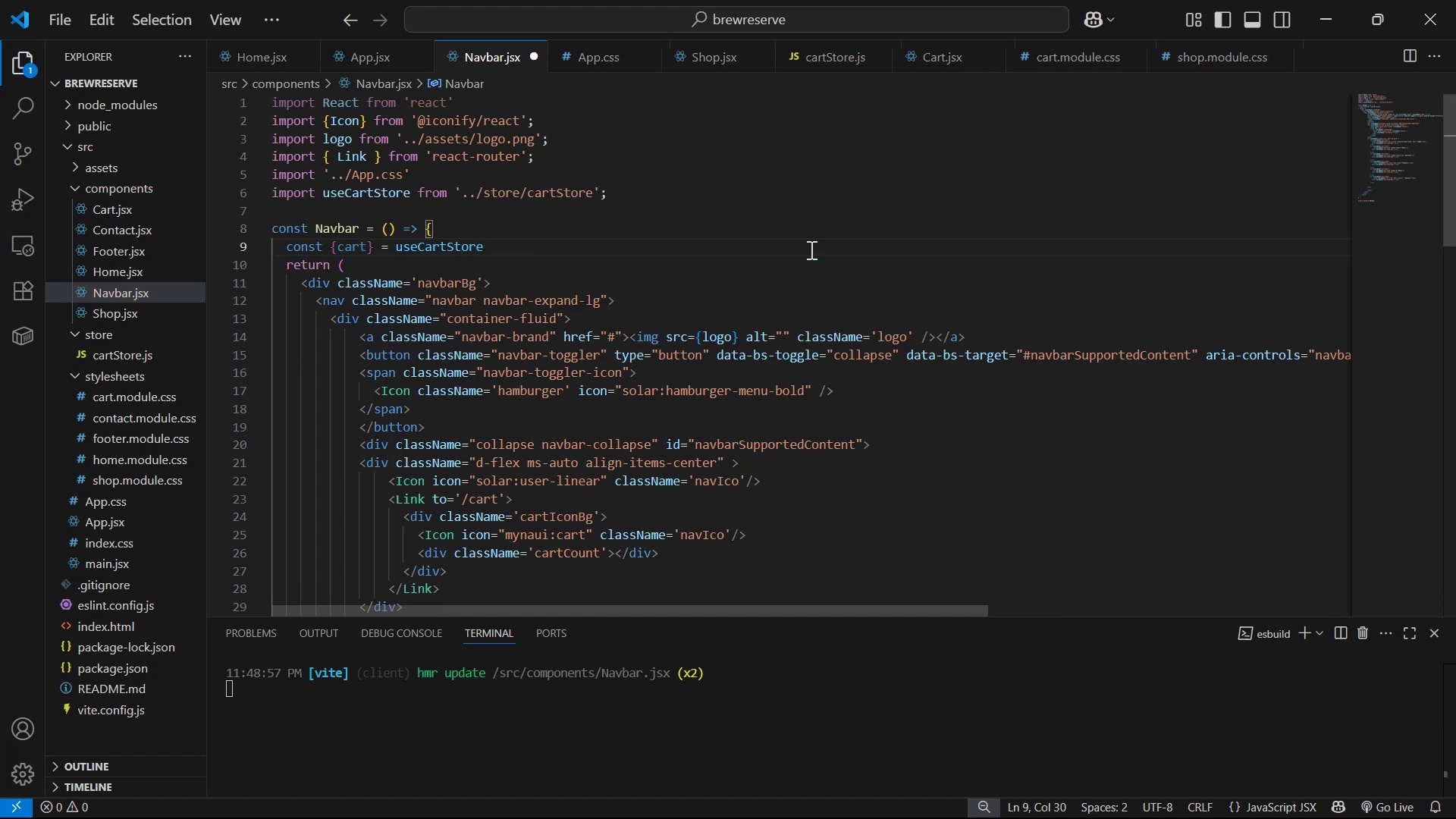 
key(Shift+ShiftLeft)
 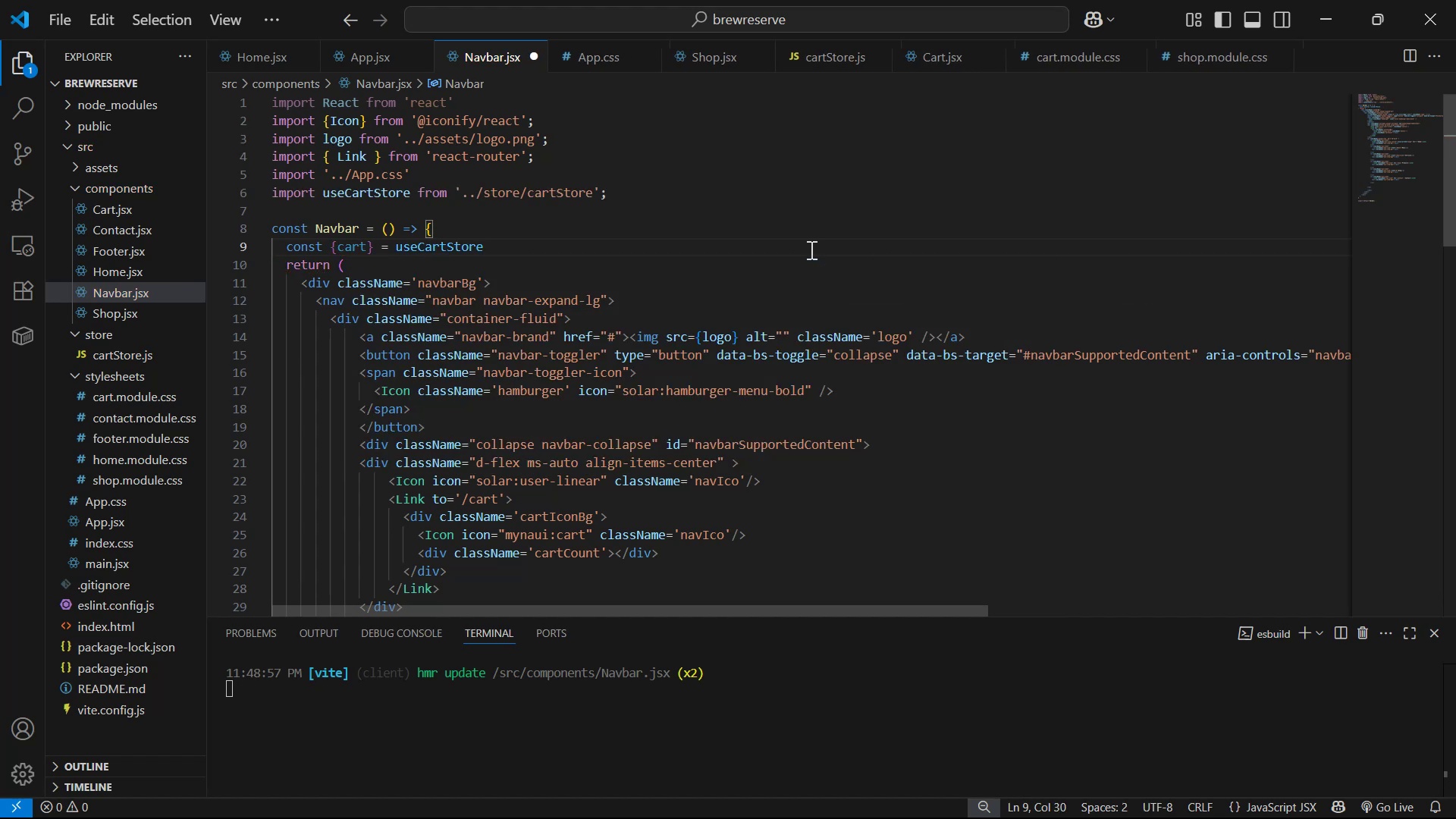 
key(Shift+9)
 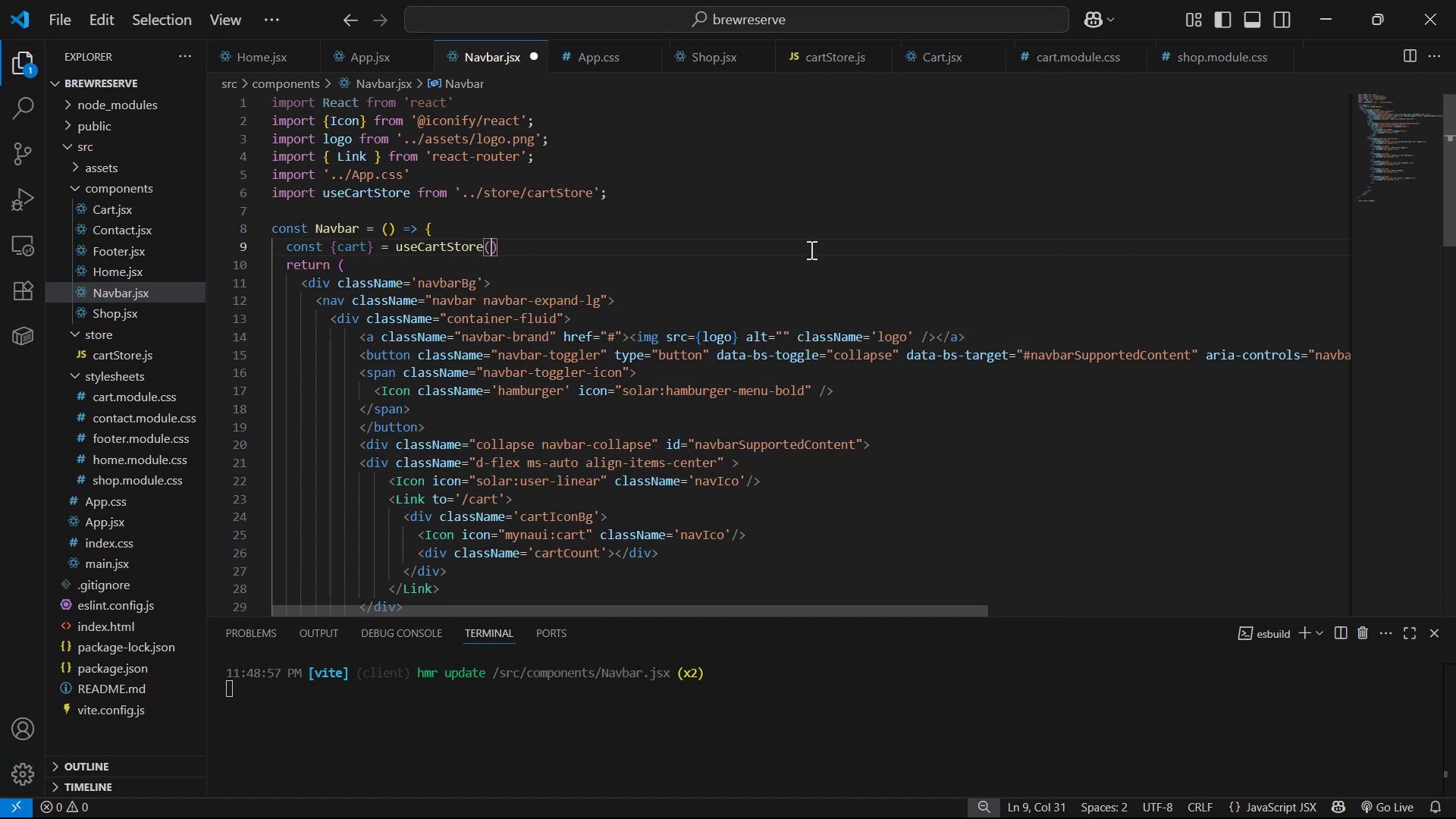 
key(ArrowRight)
 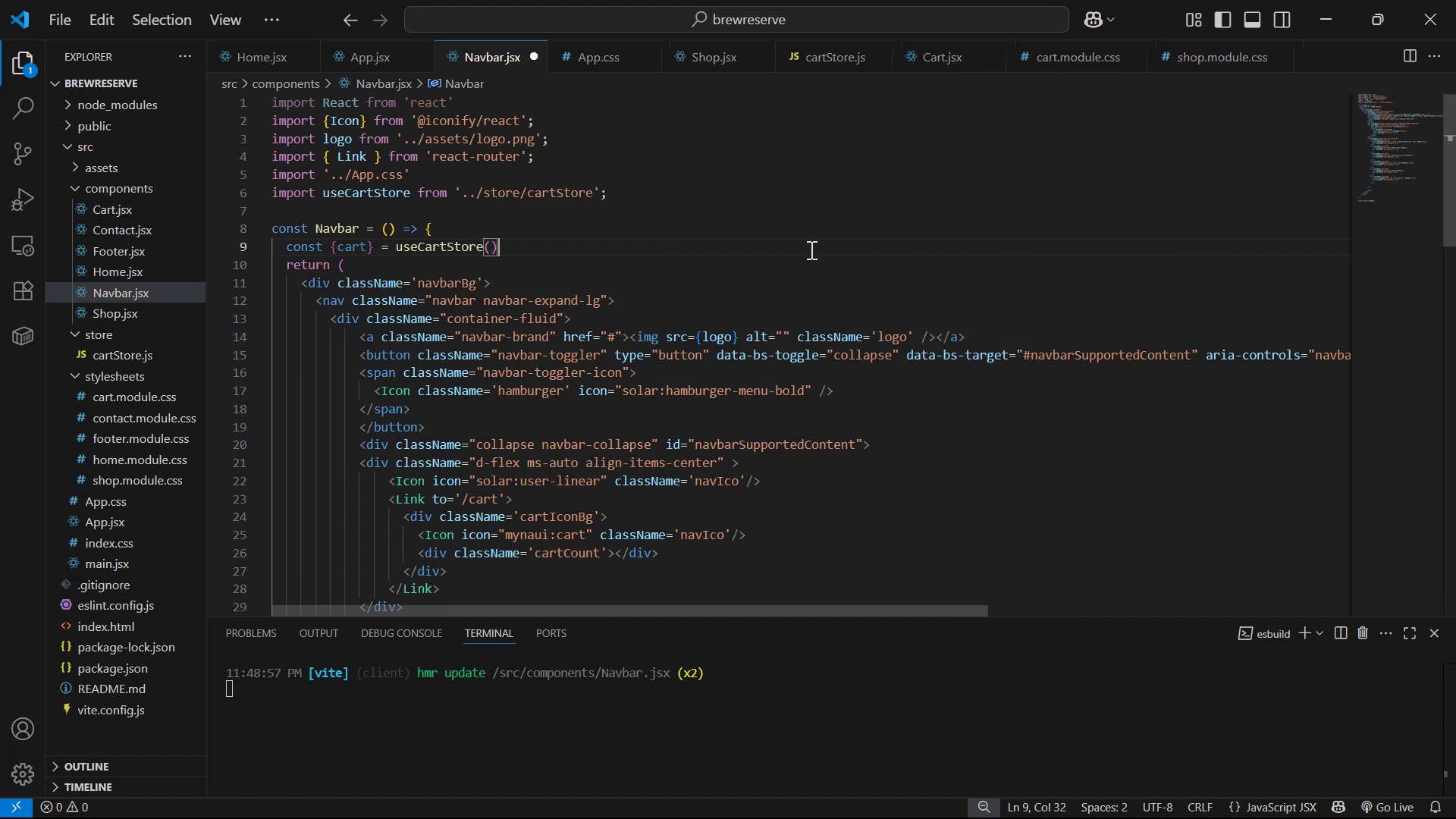 
key(Semicolon)
 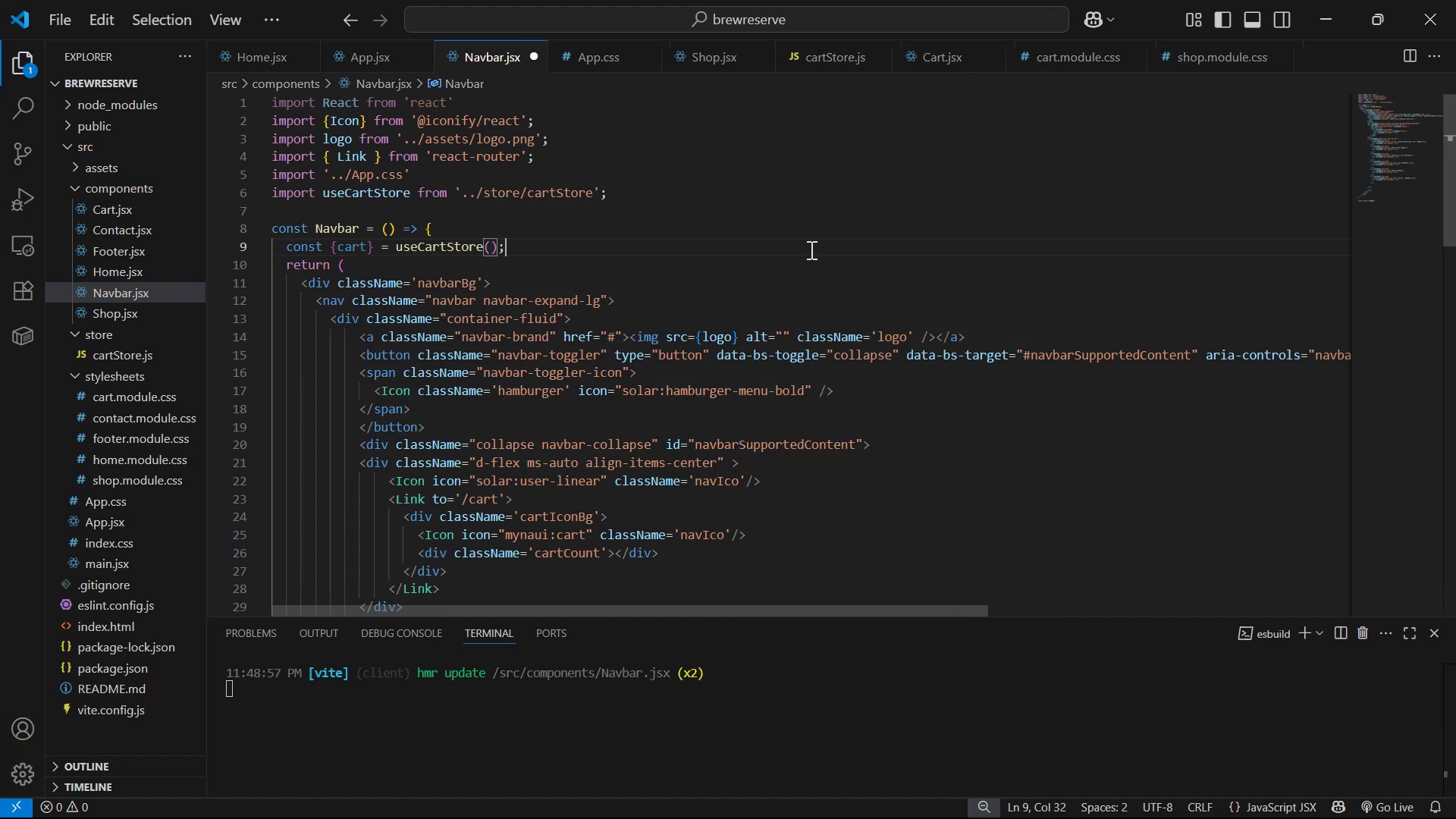 
key(Control+S)
 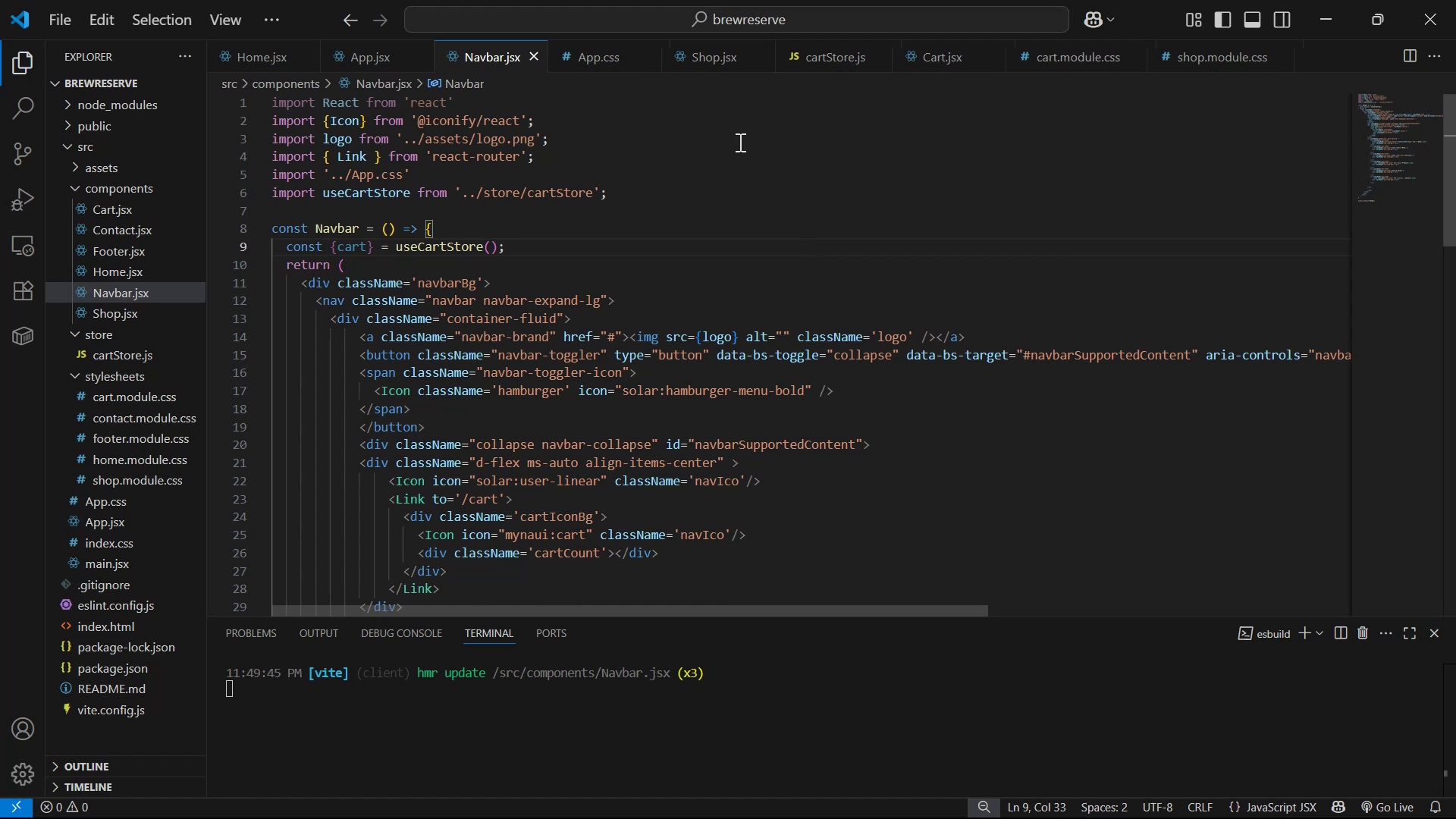 
scroll: coordinate [786, 340], scroll_direction: down, amount: 2.0
 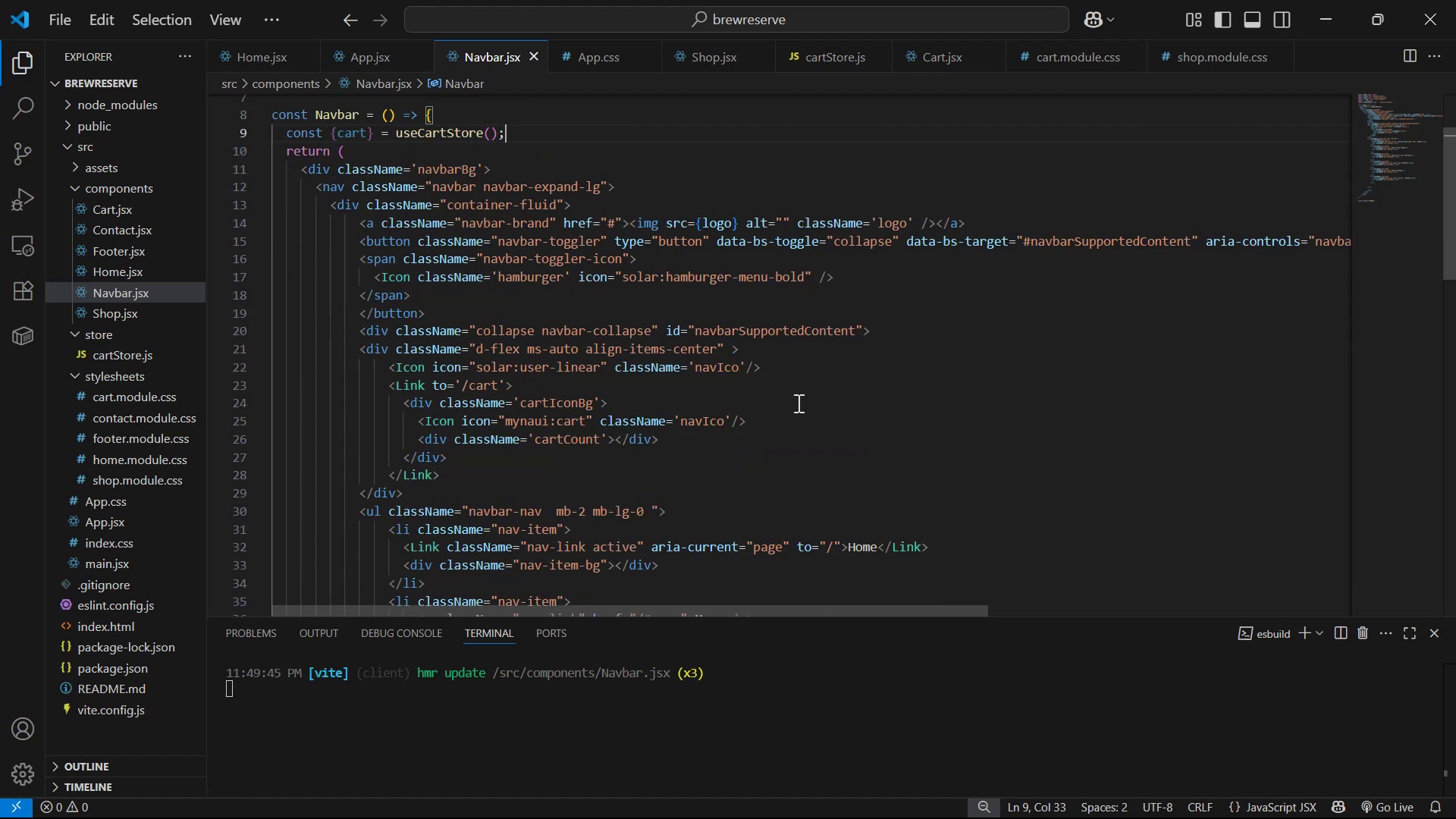 
left_click([614, 439])
 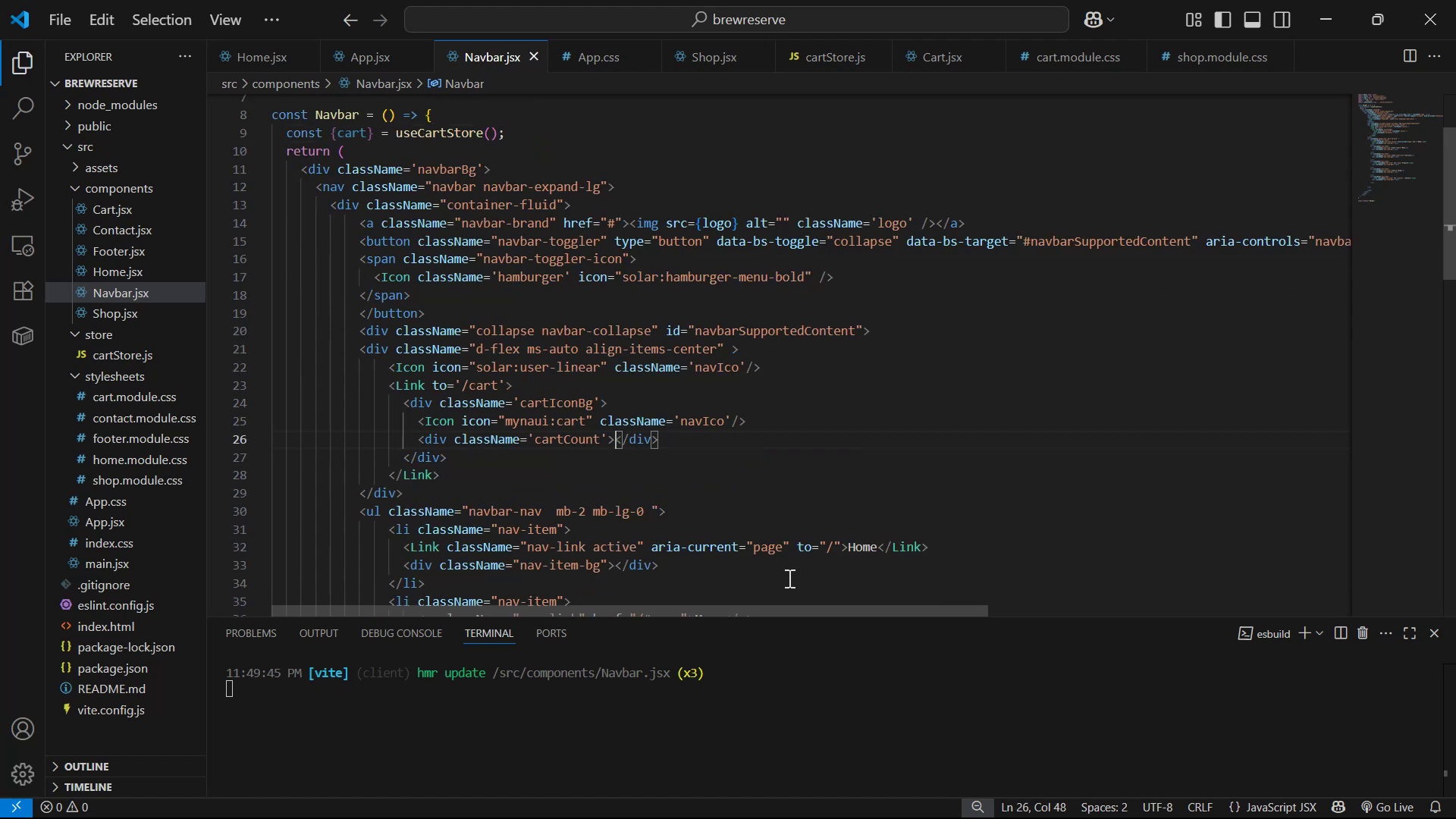 
key(Shift+BracketLeft)
 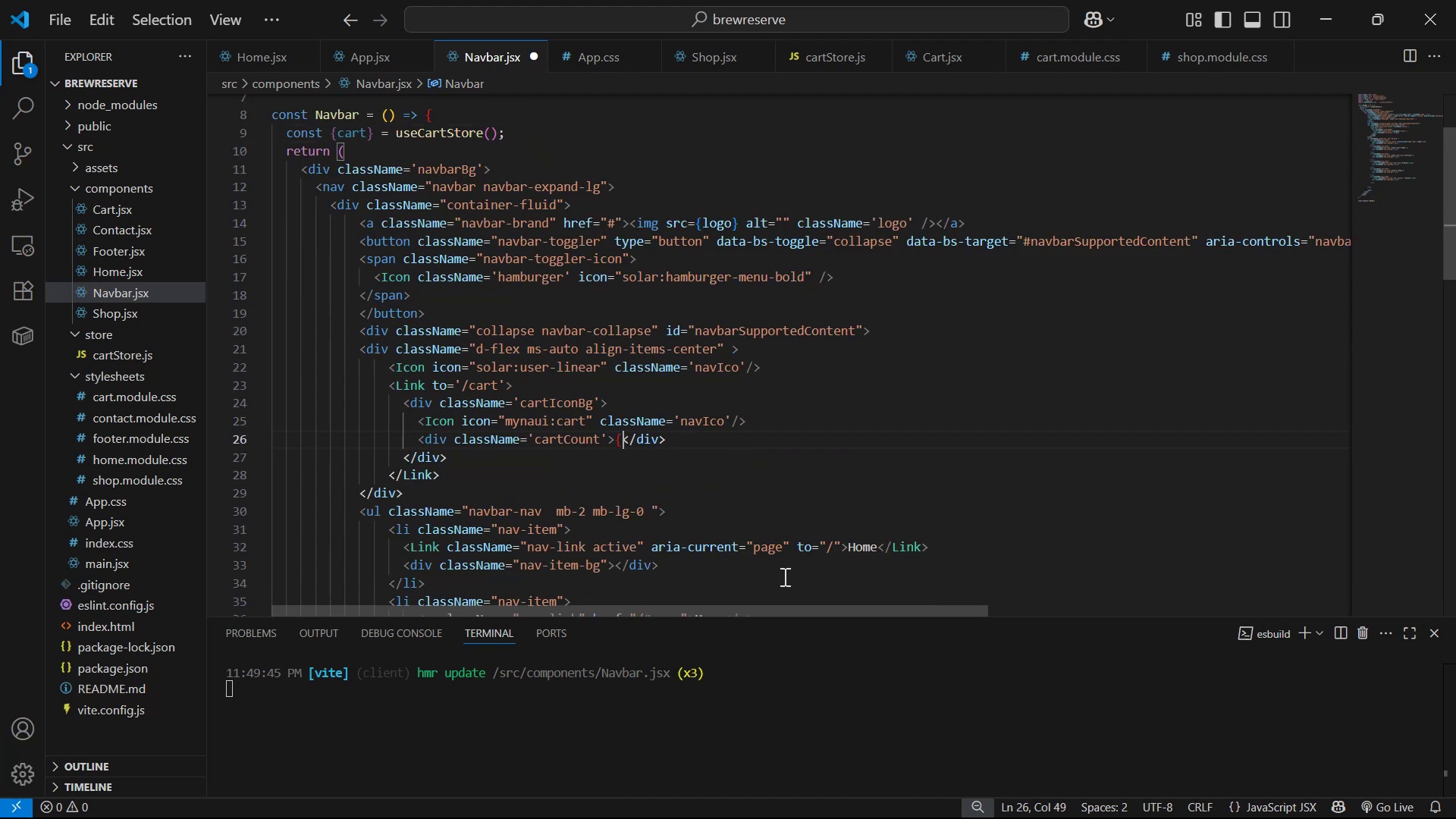 
key(Shift+ShiftLeft)
 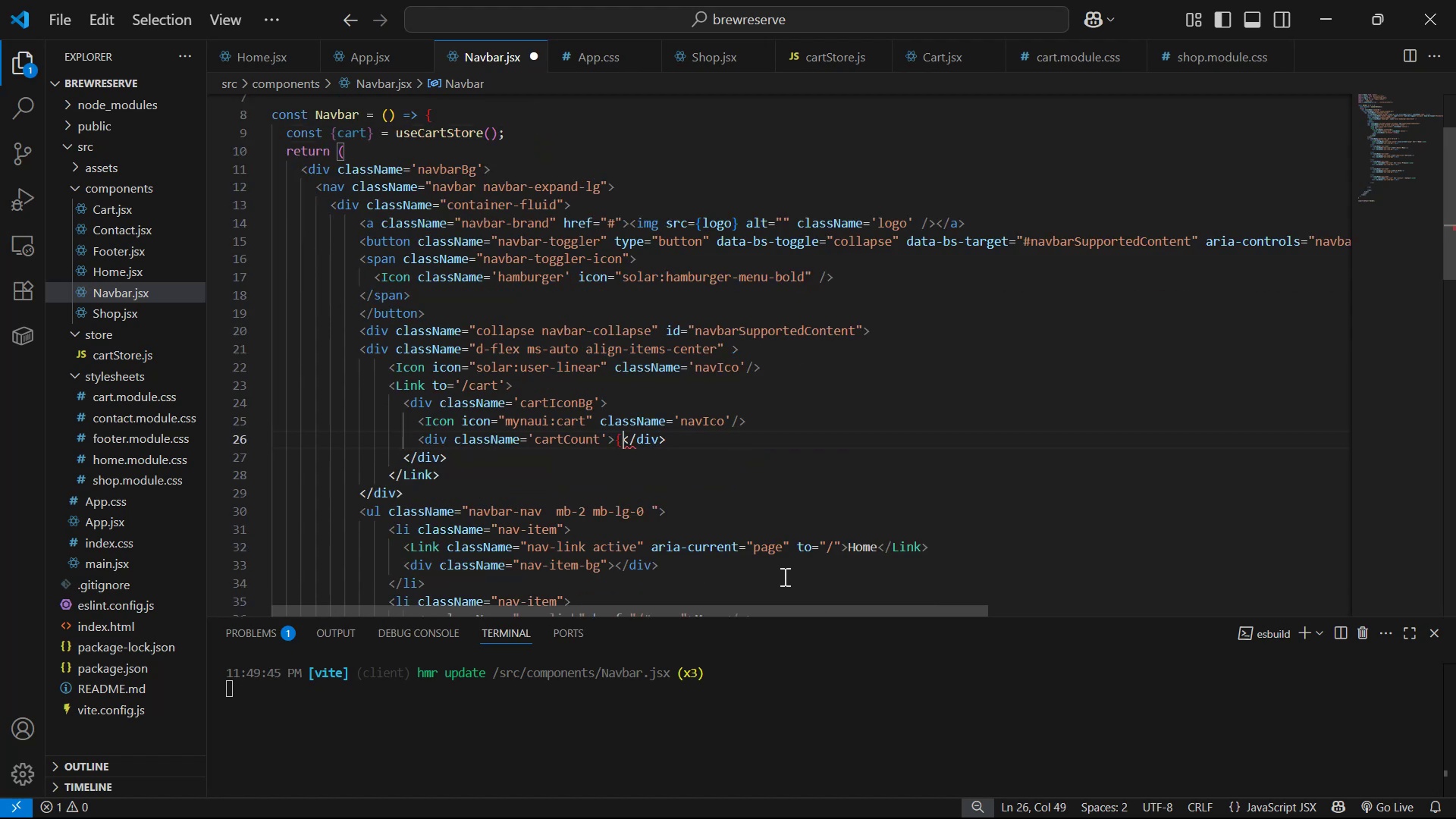 
key(Shift+BracketRight)
 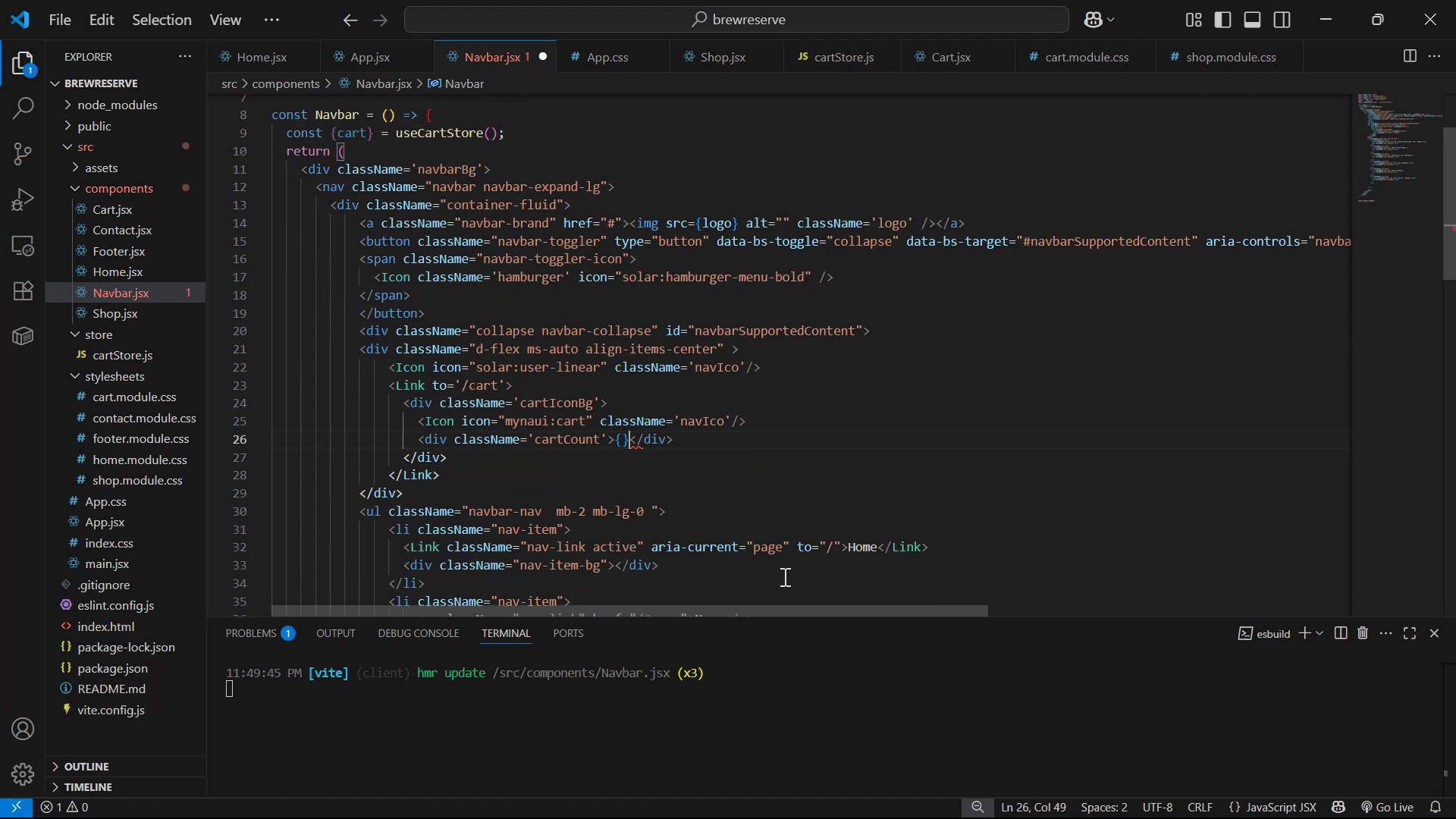 
key(ArrowLeft)
 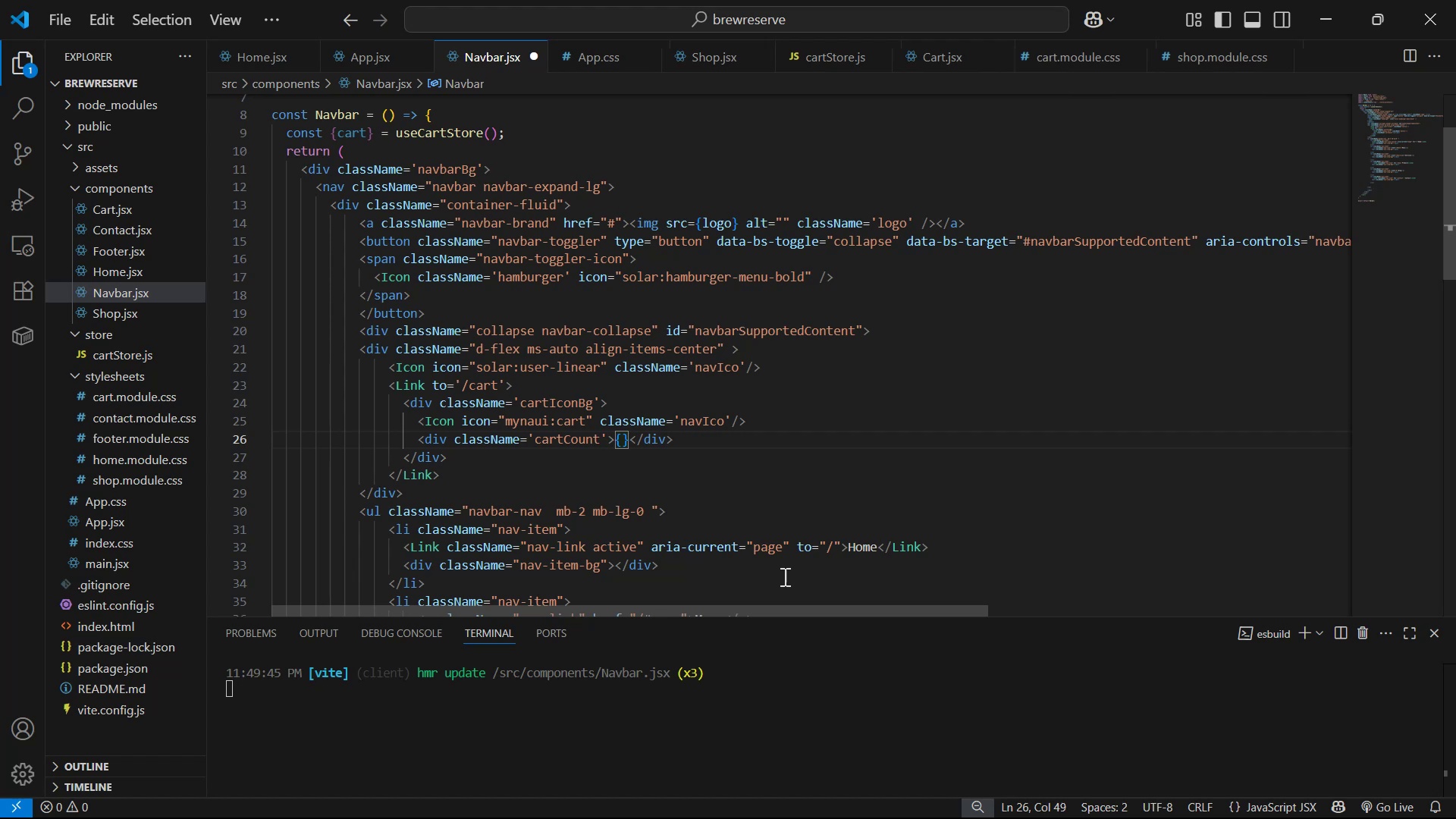 
type(ca)
 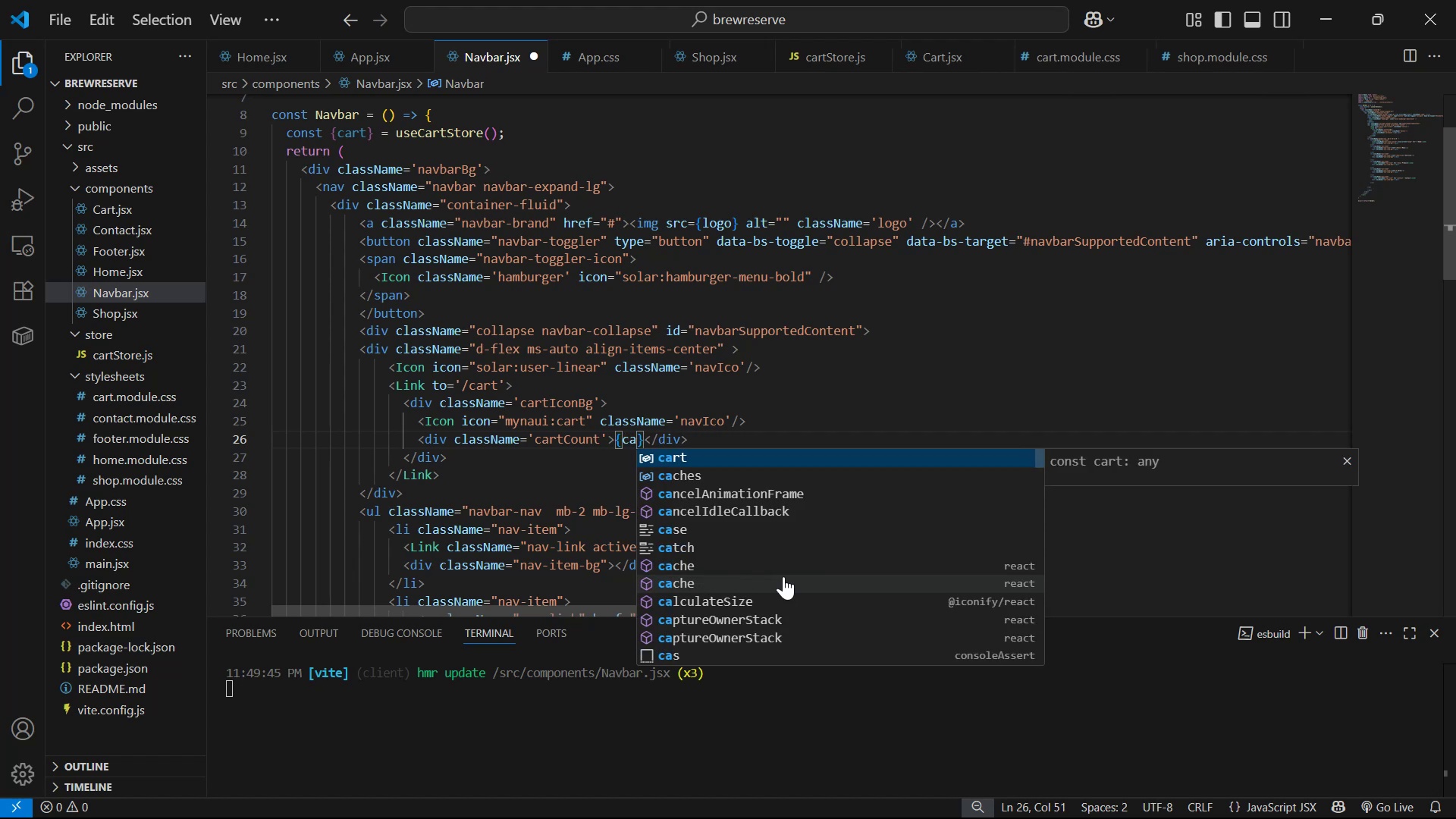 
key(Enter)
 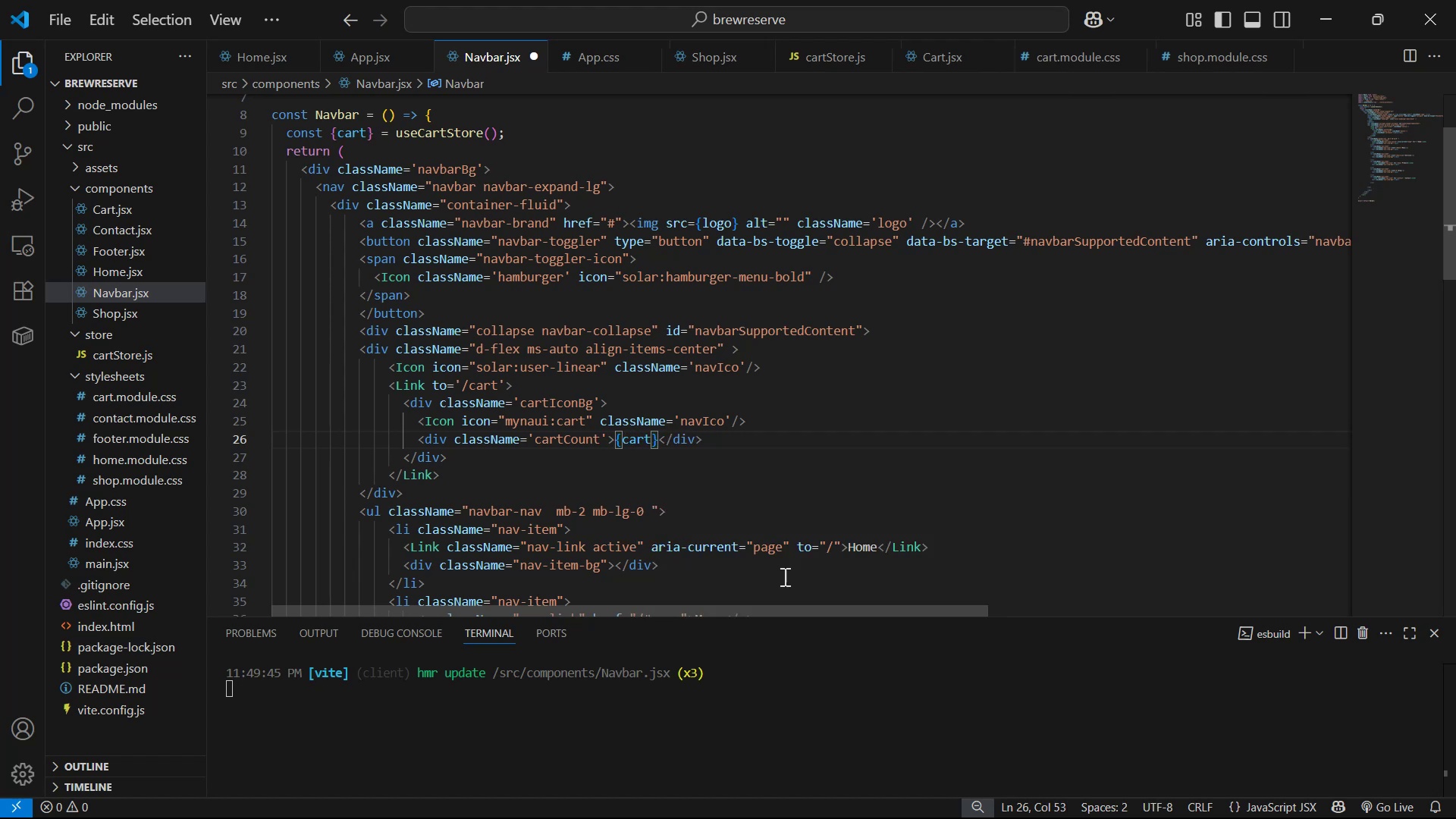 
type(.length )
key(Backspace)
 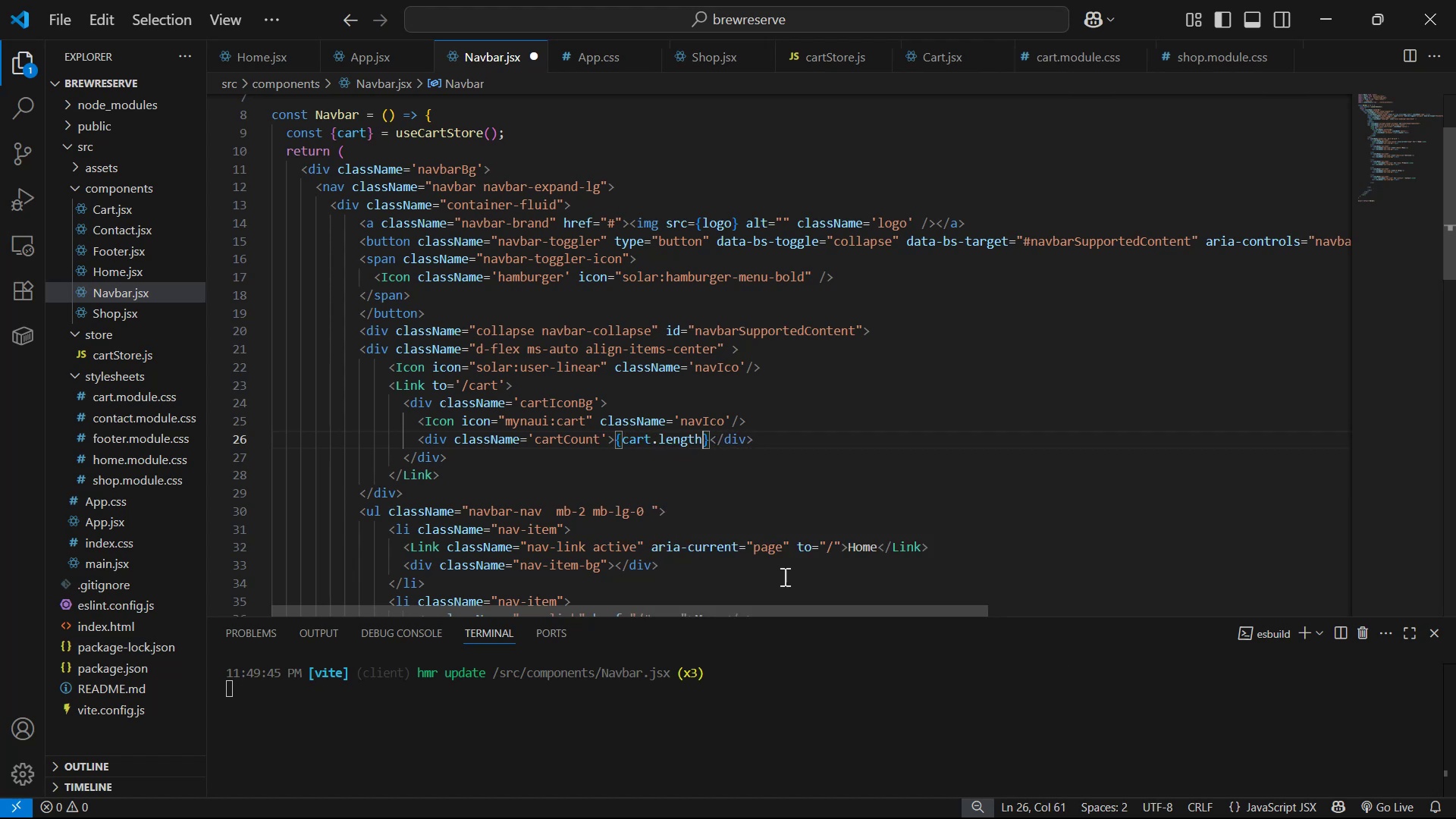 
key(Control+S)
 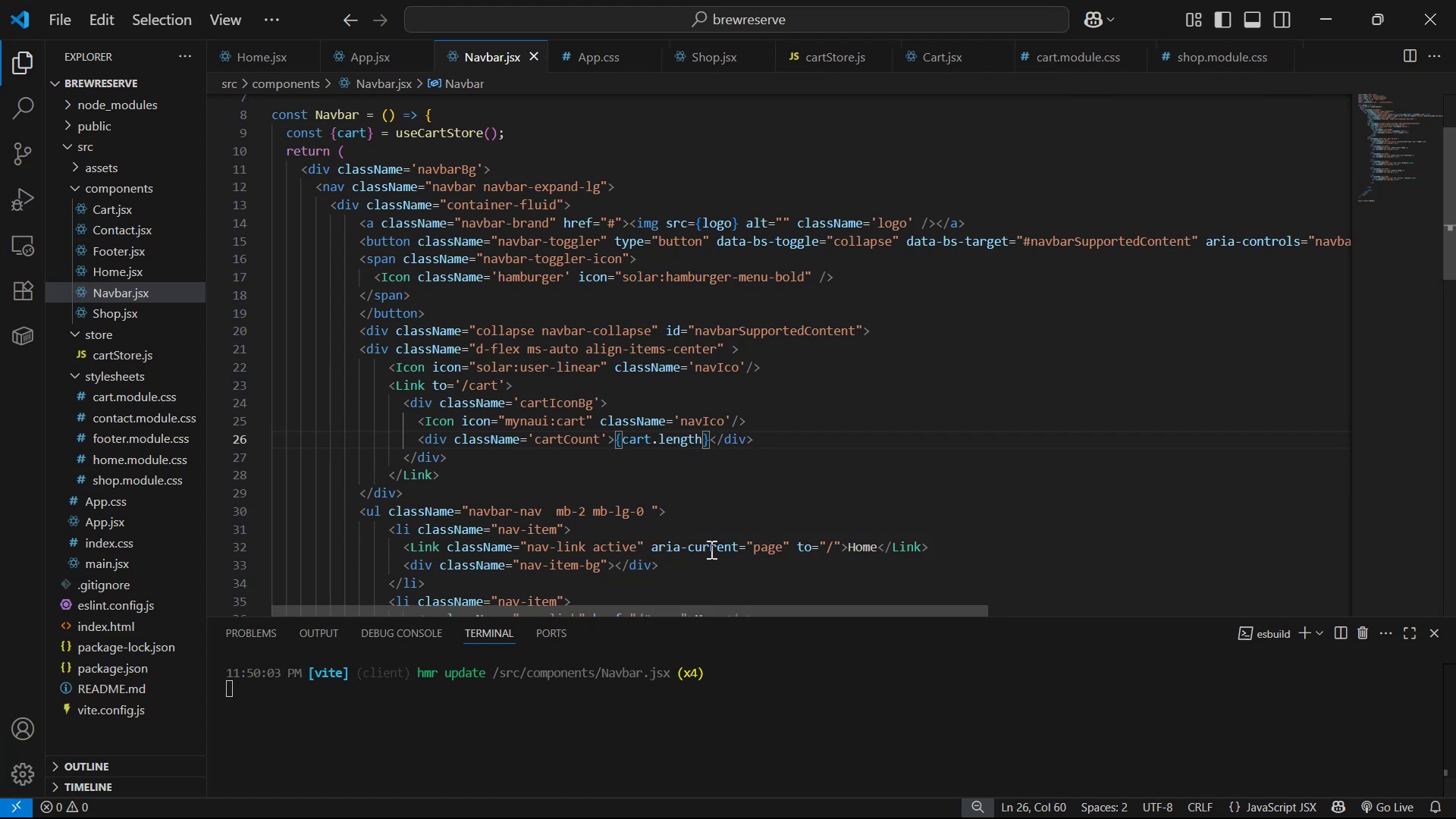 
left_click([768, 417])
 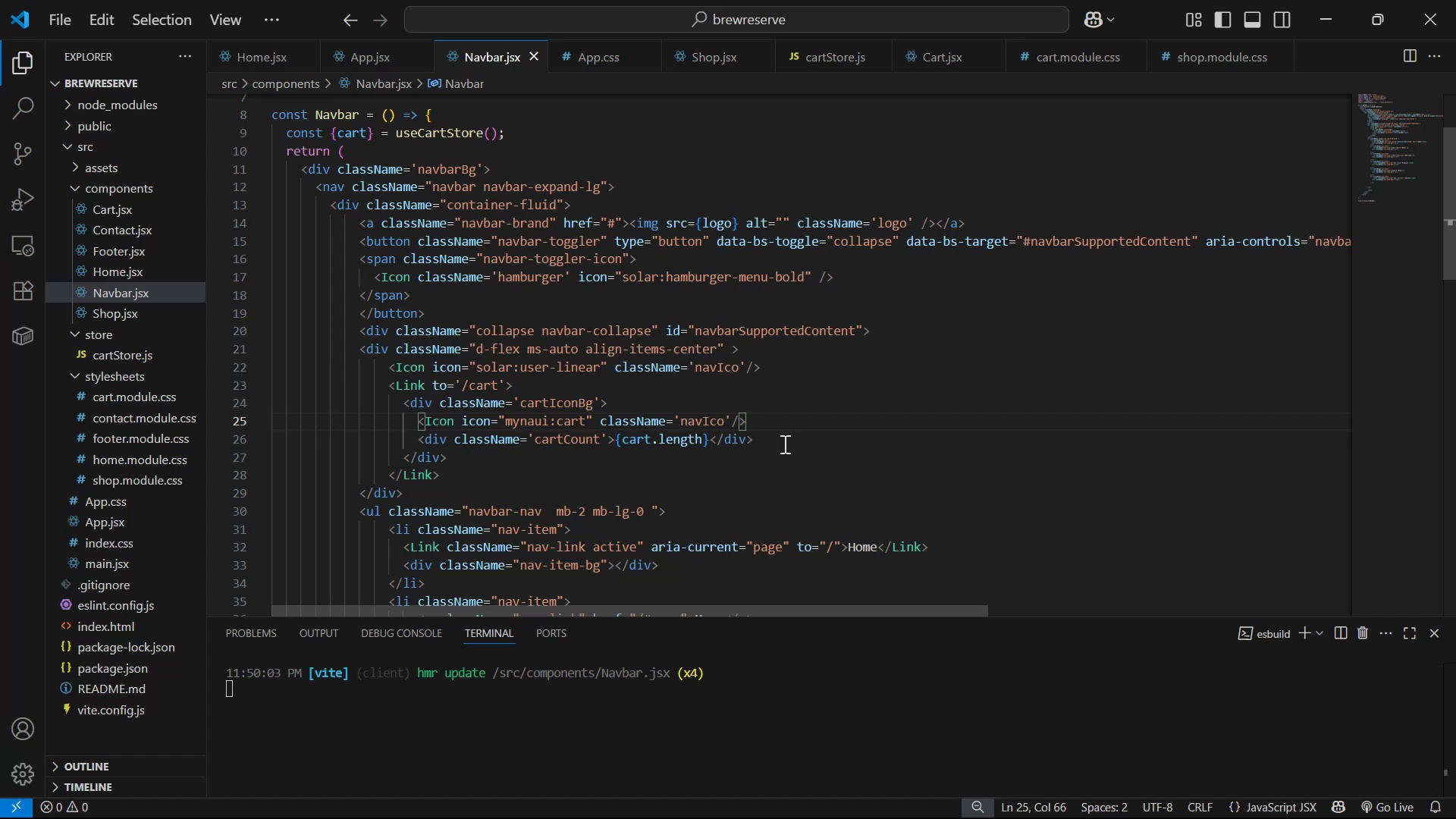 
key(Enter)
 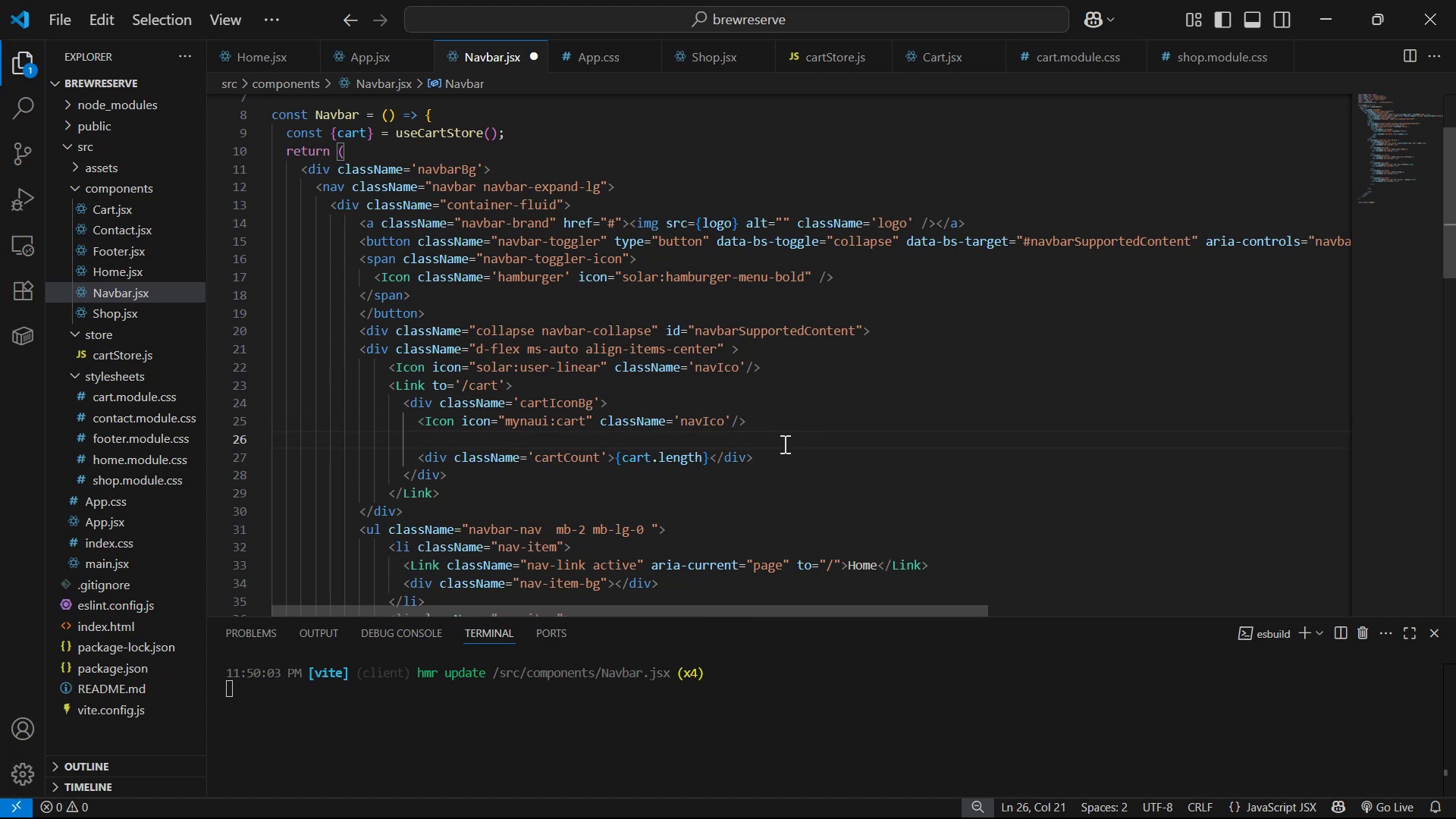 
key(Shift+BracketLeft)
 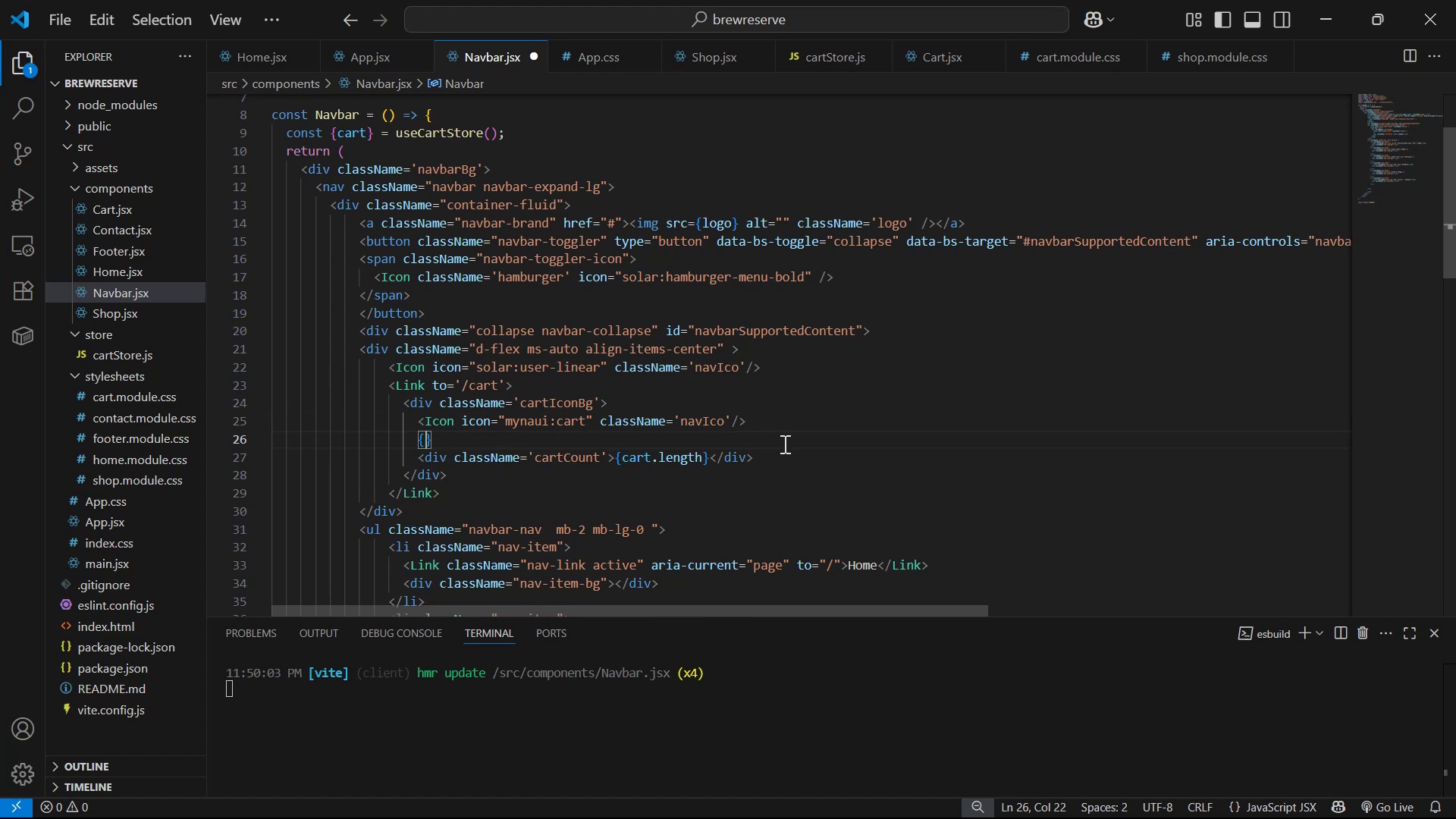 
key(Enter)
 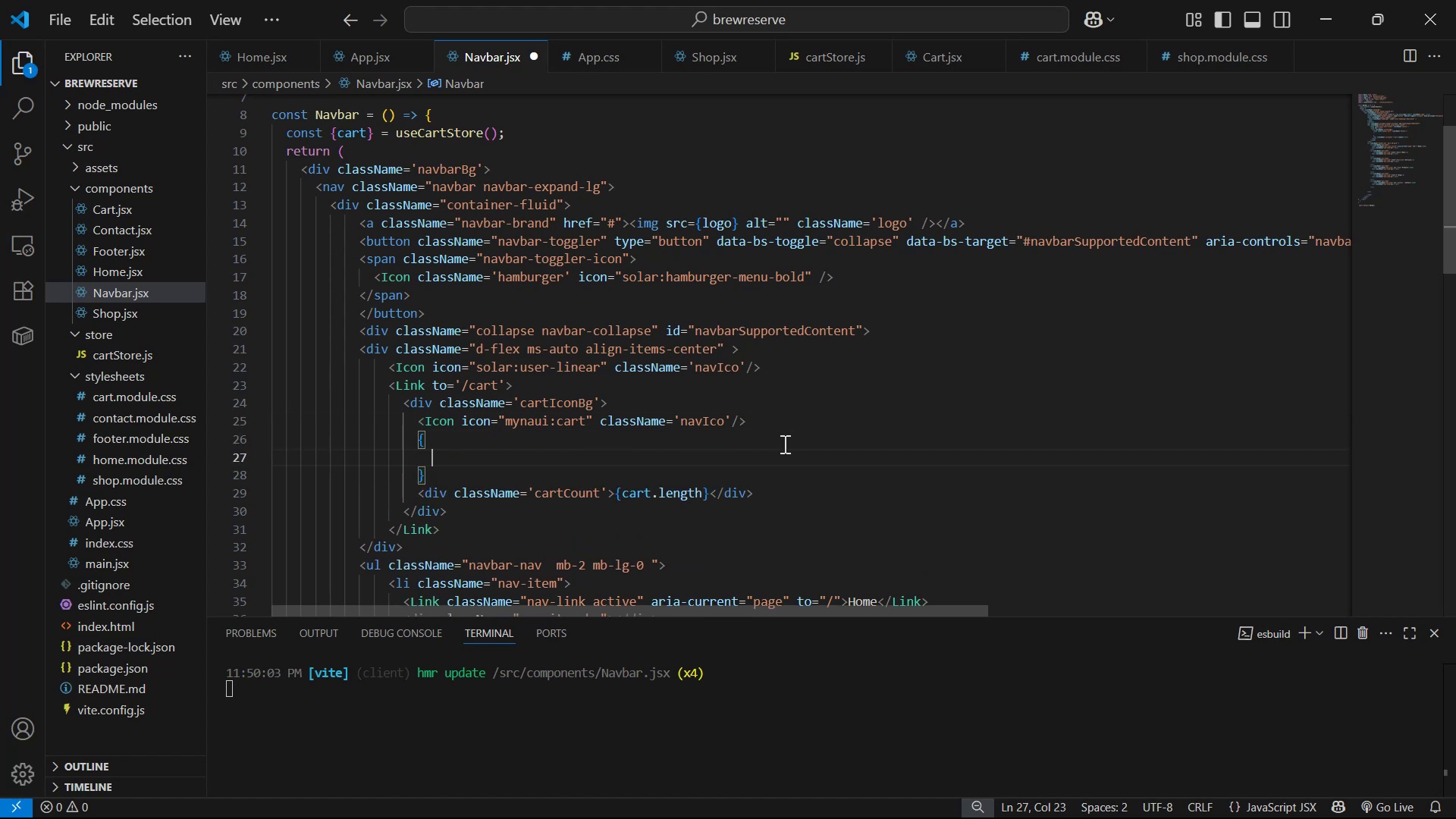 
type(ca)
 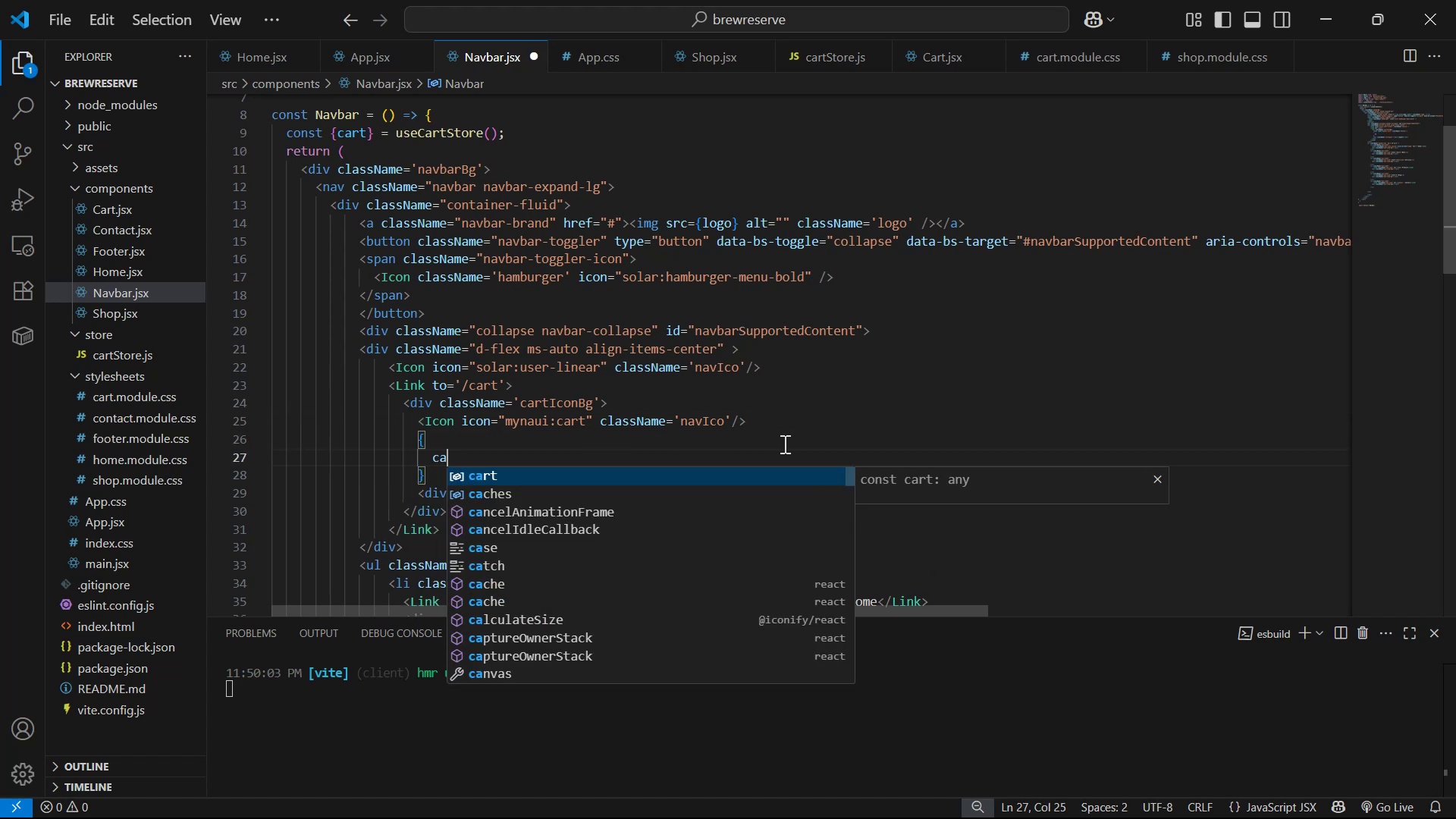 
key(Enter)
 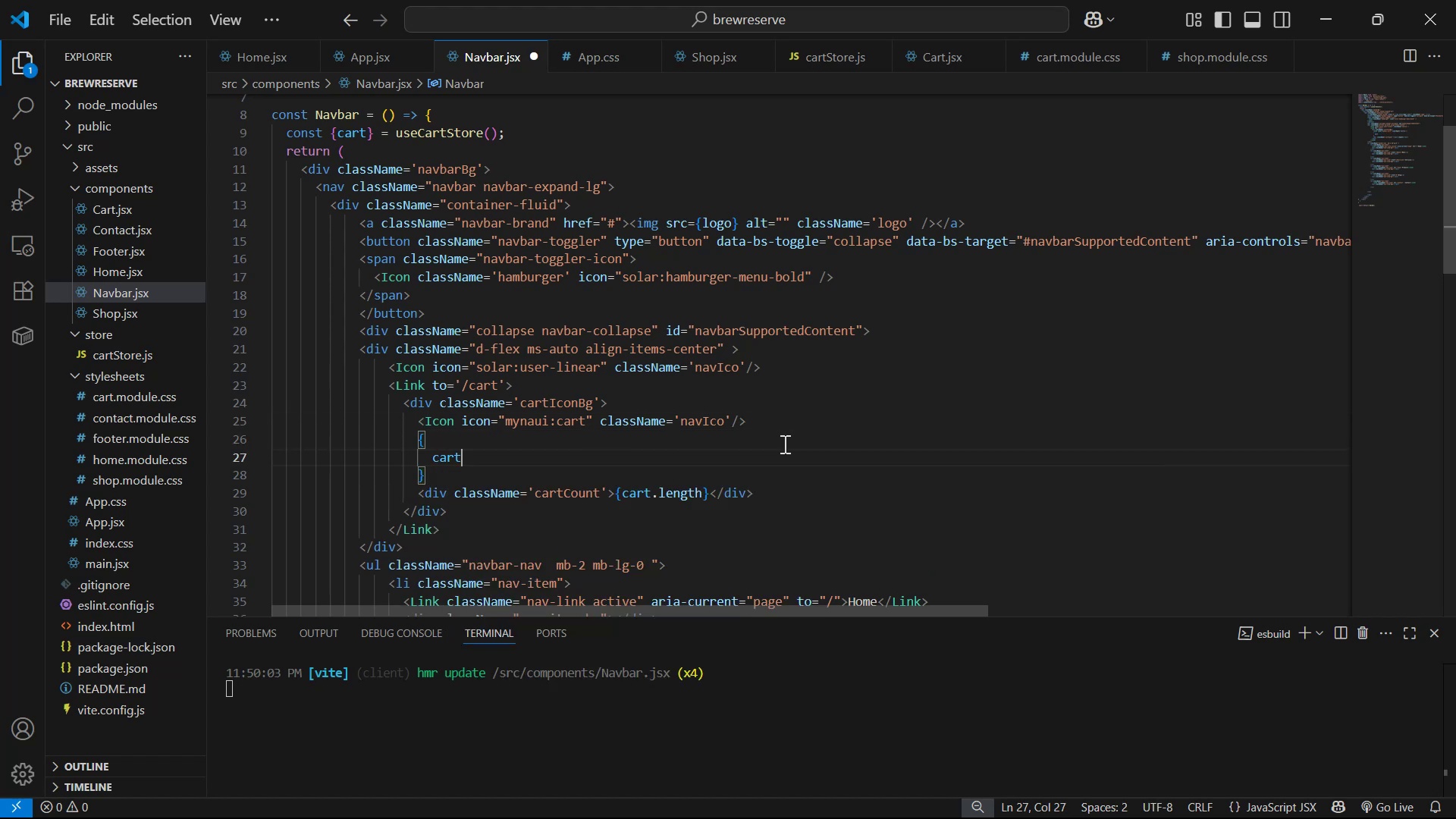 
type(.le)
 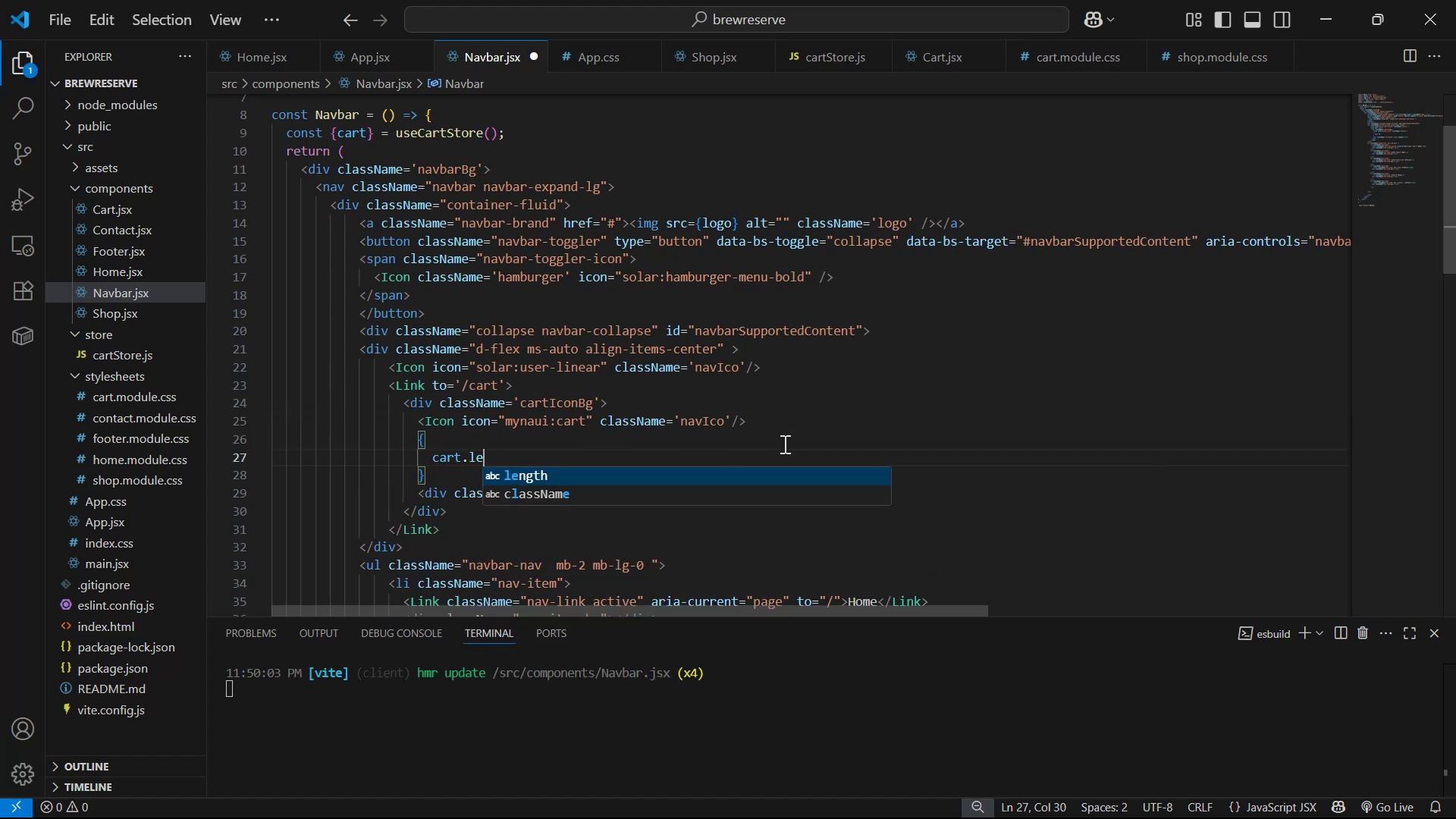 
key(Enter)
 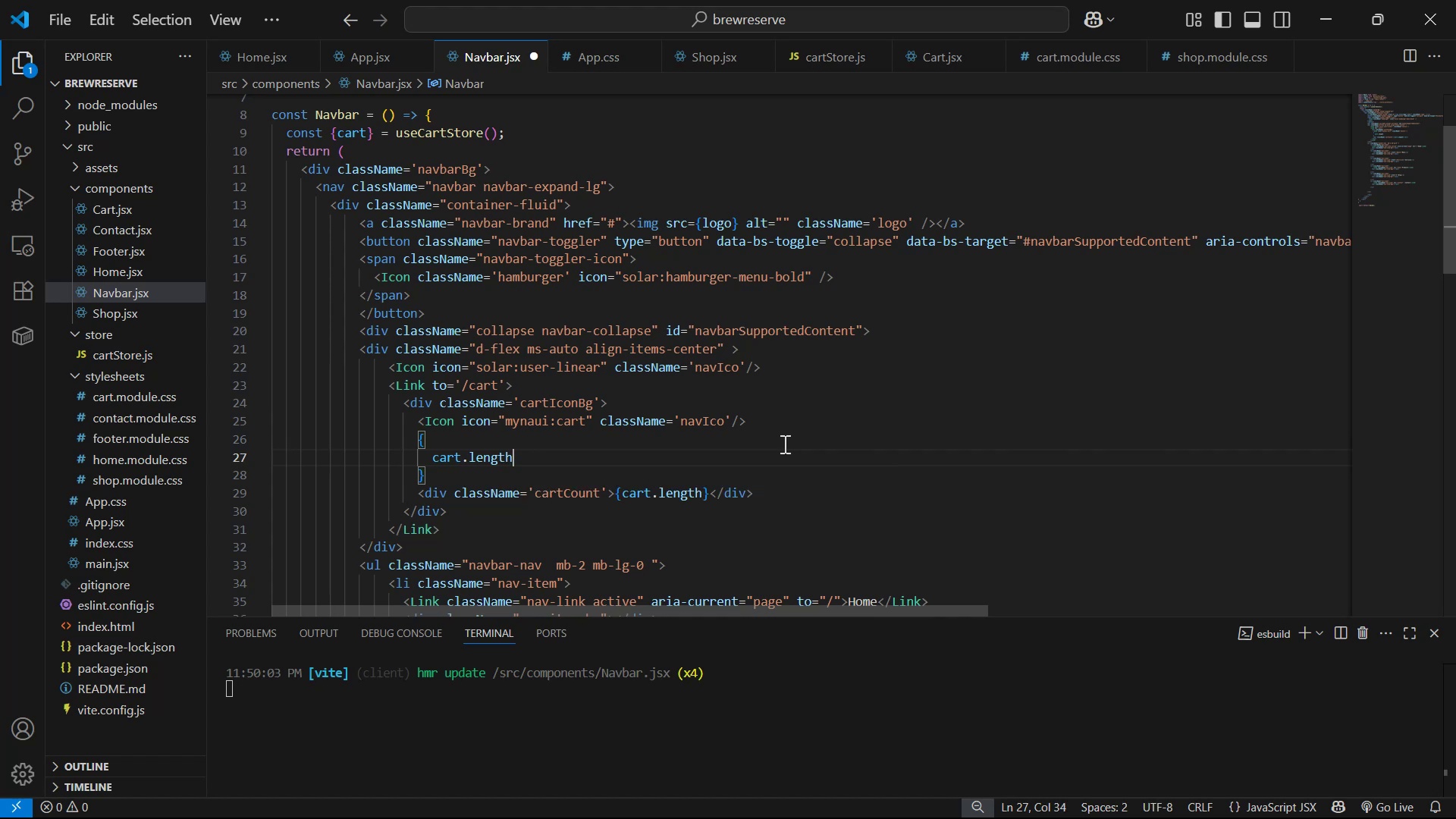 
type( > 0 ? )
key(Backspace)
key(Backspace)
type(&& )
 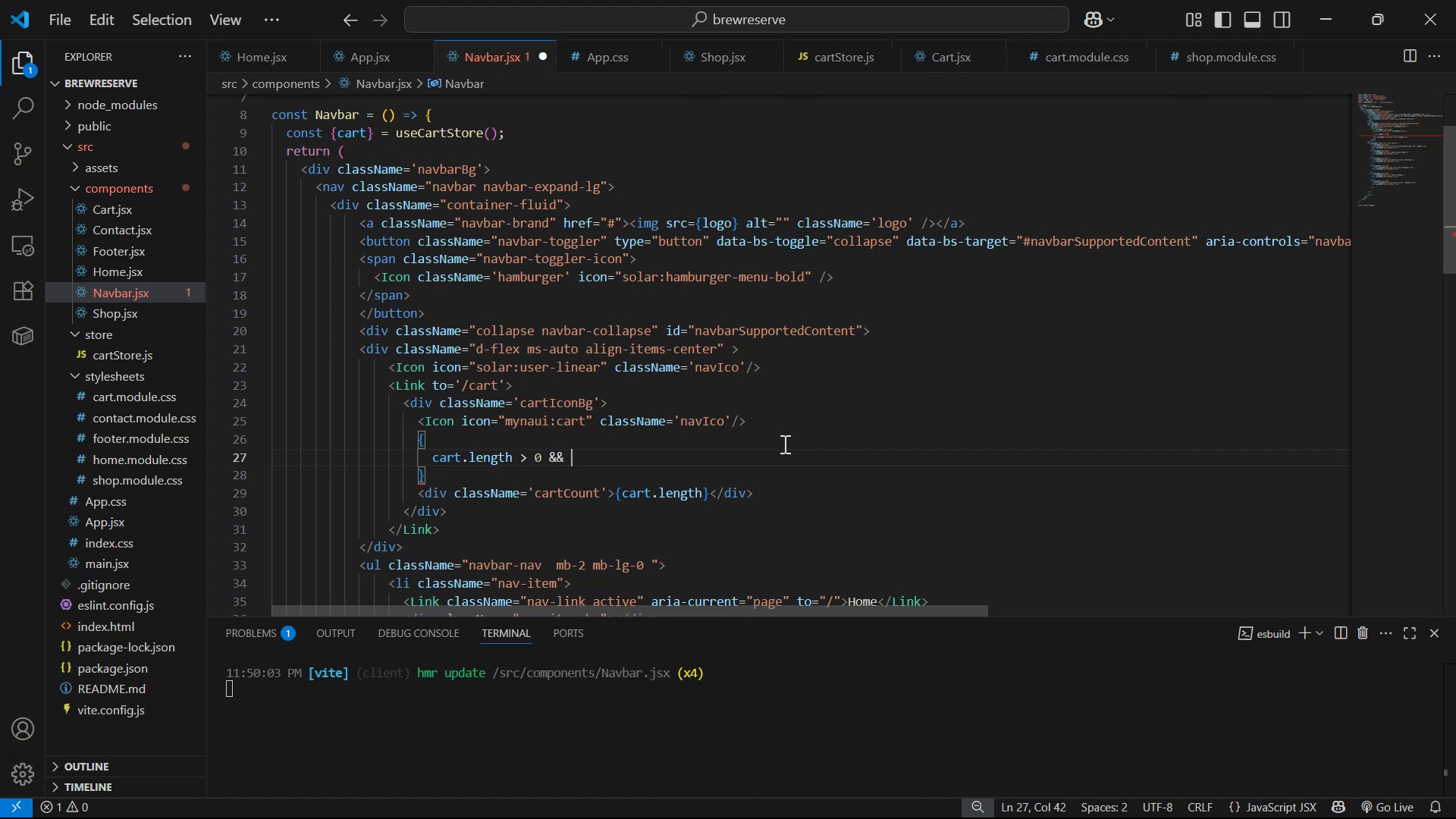 
left_click_drag(start_coordinate=[419, 494], to_coordinate=[764, 497])
 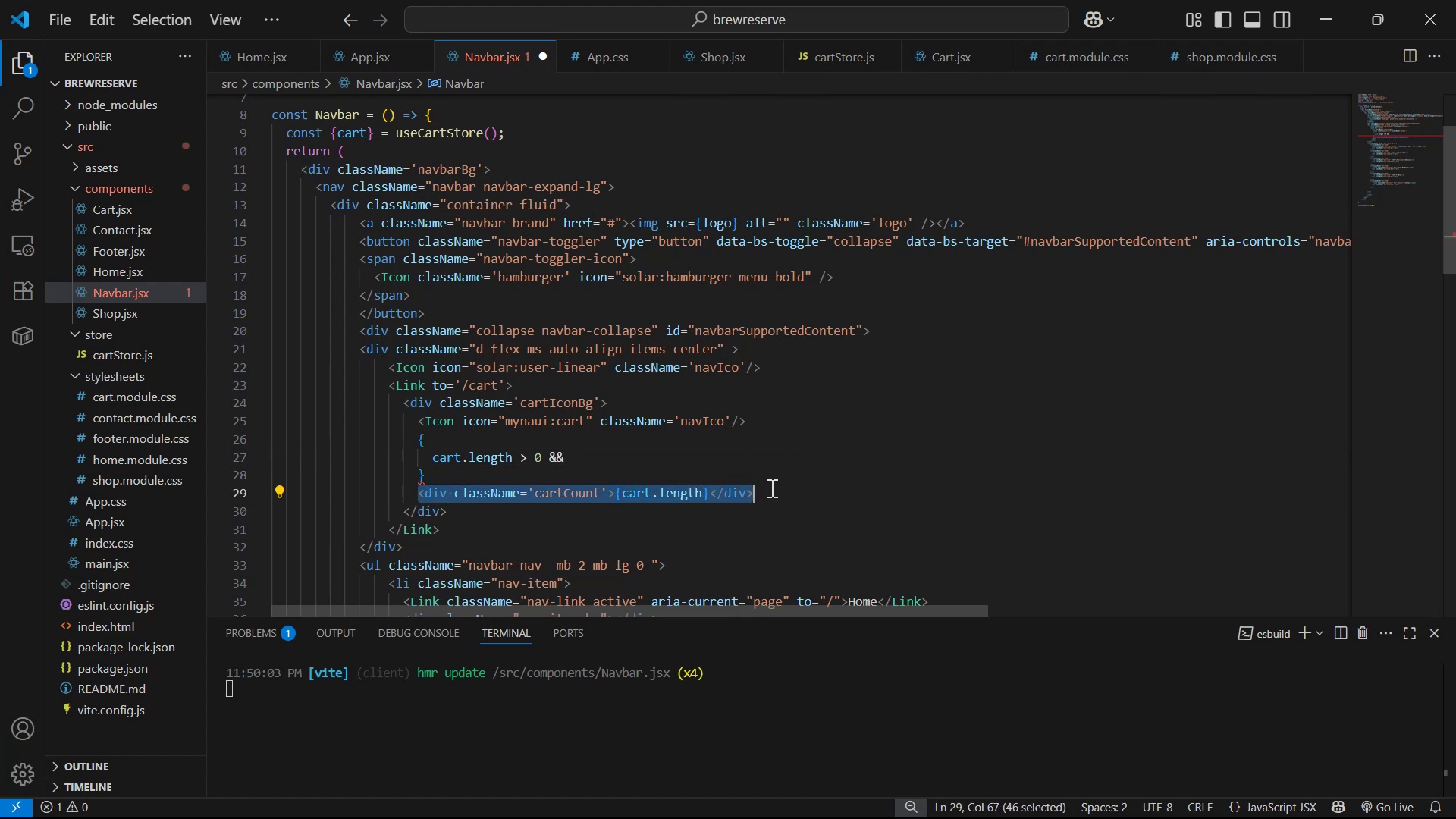 
key(Control+X)
 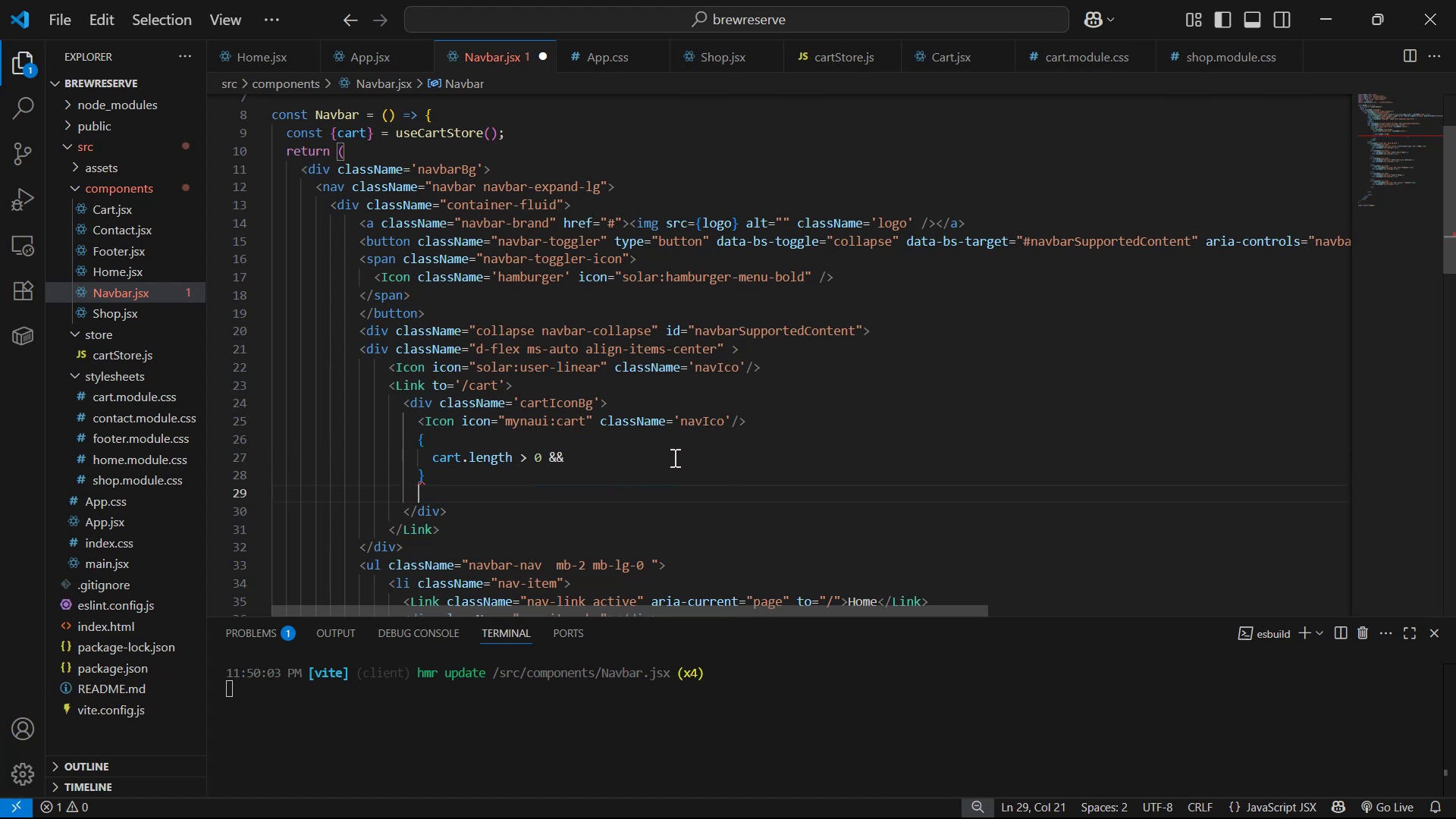 
key(Control+V)
 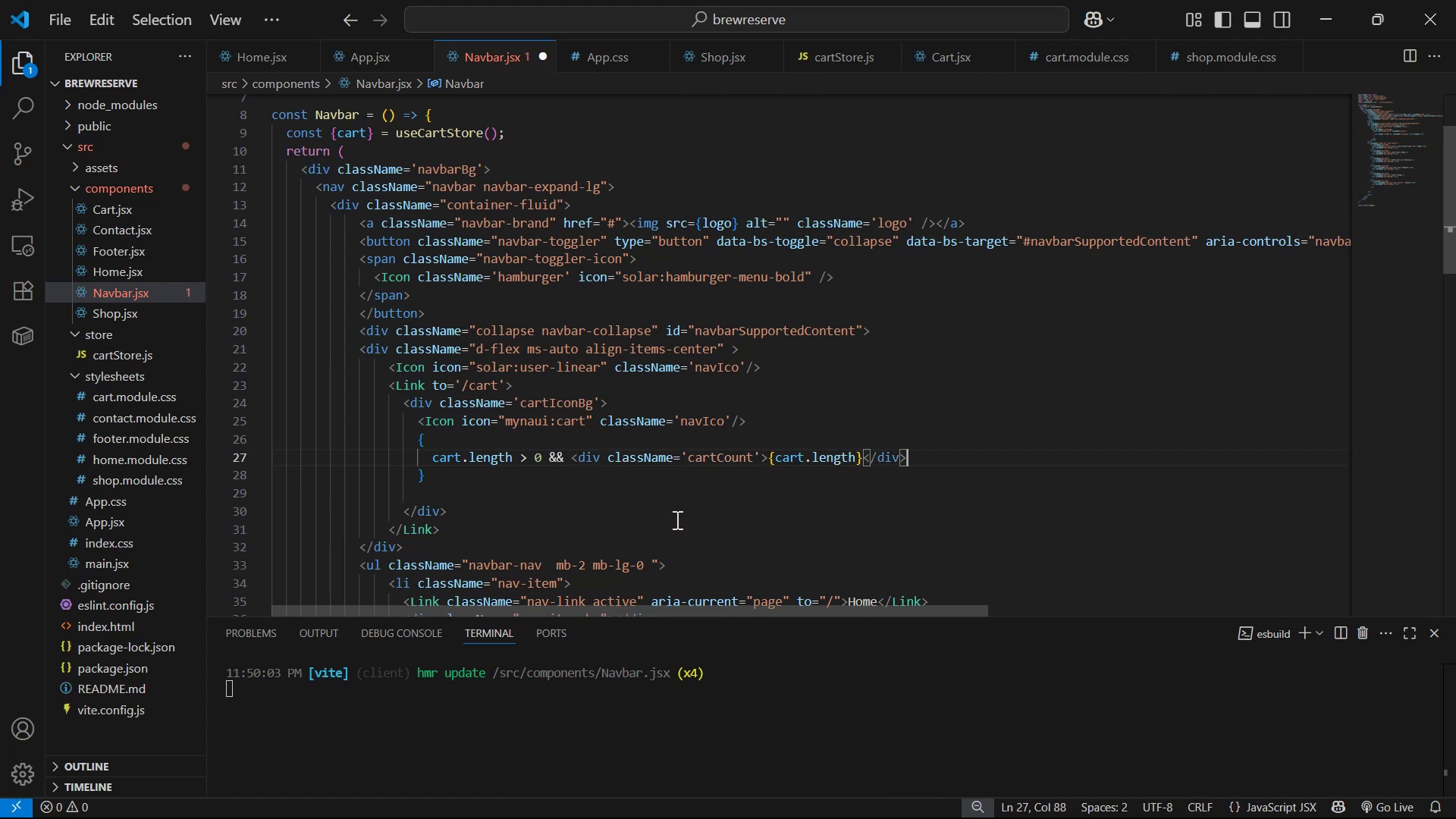 
key(Control+S)
 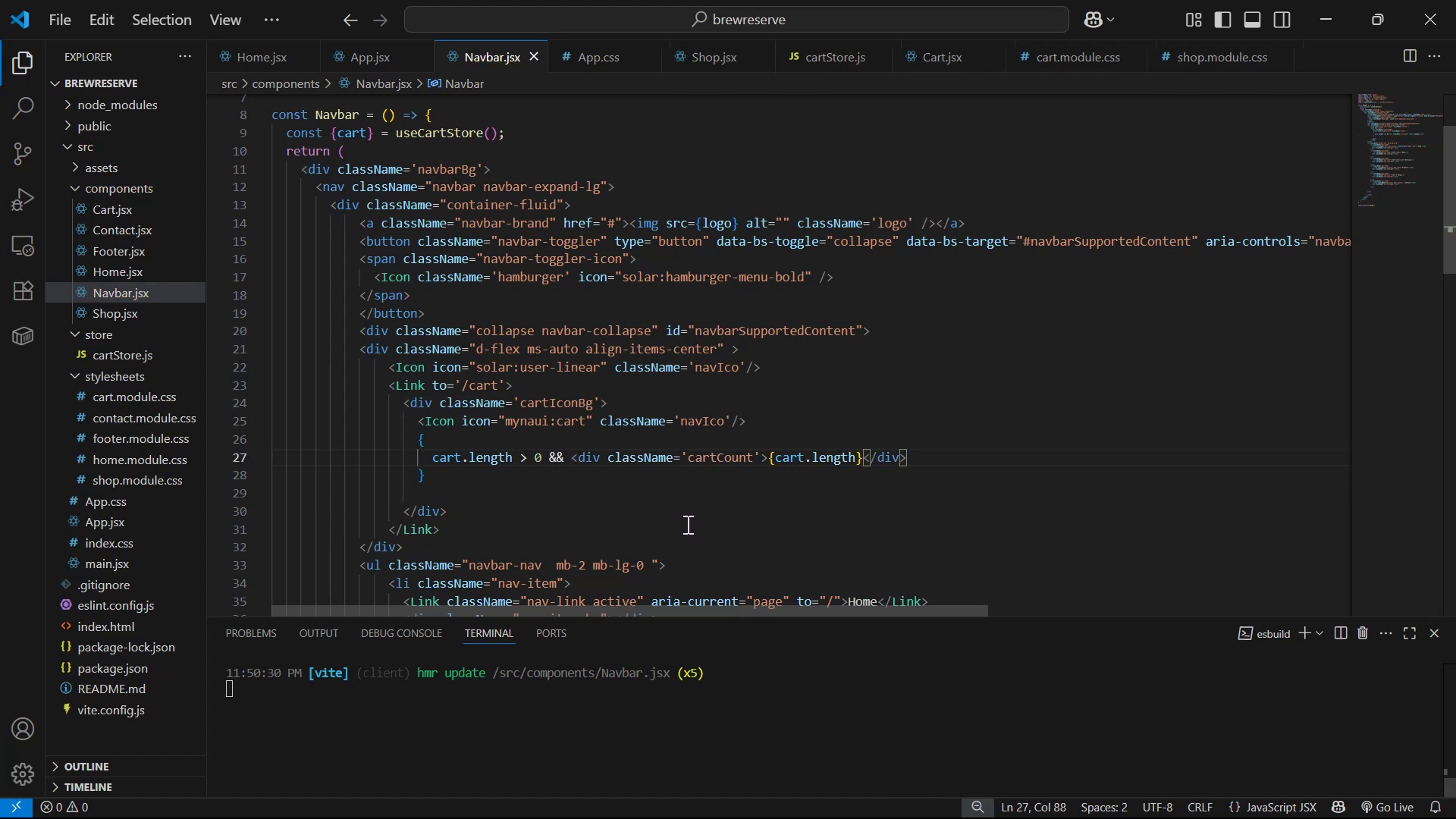 
key(Alt+Tab)
 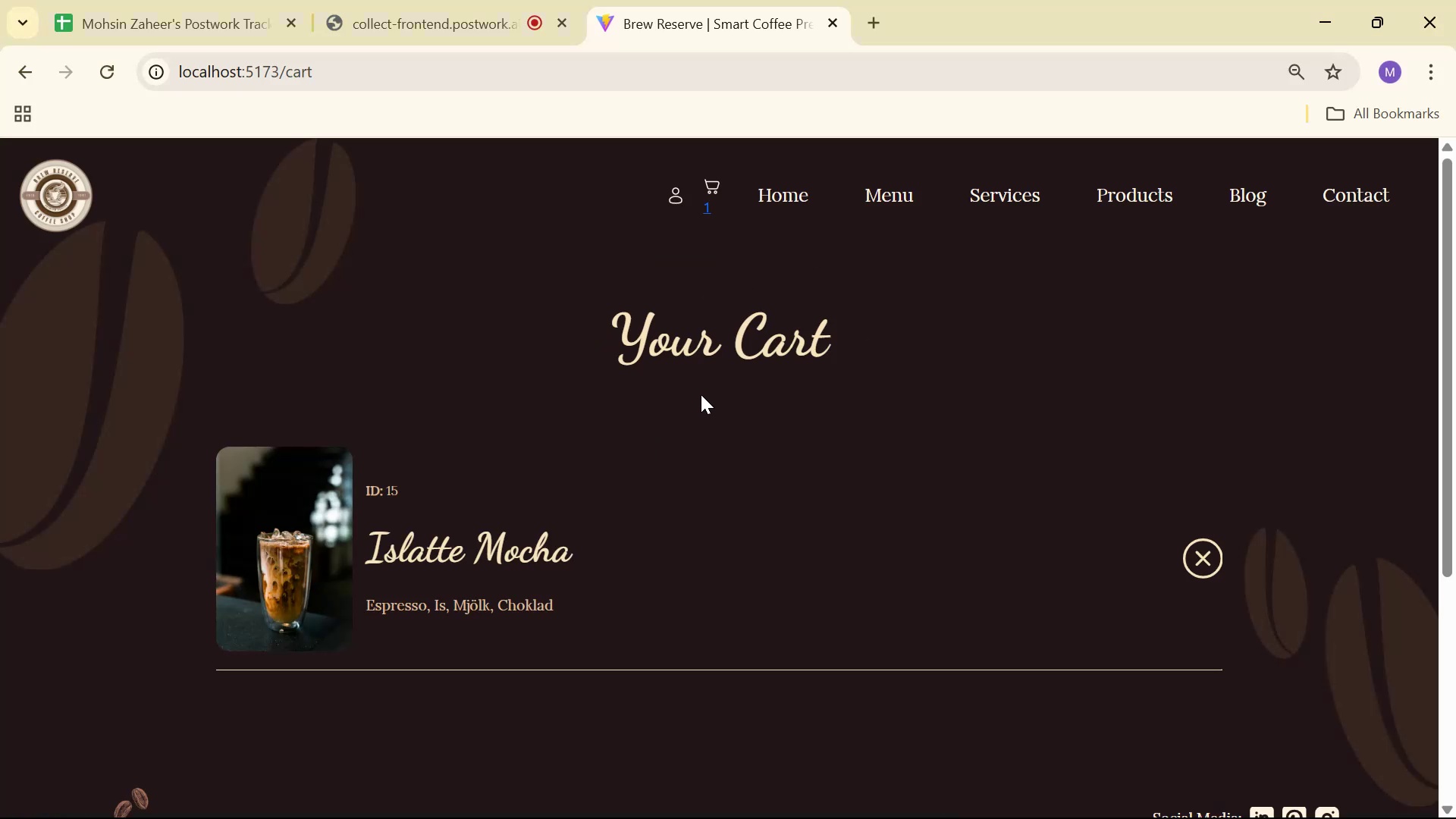 
key(Alt+AltLeft)
 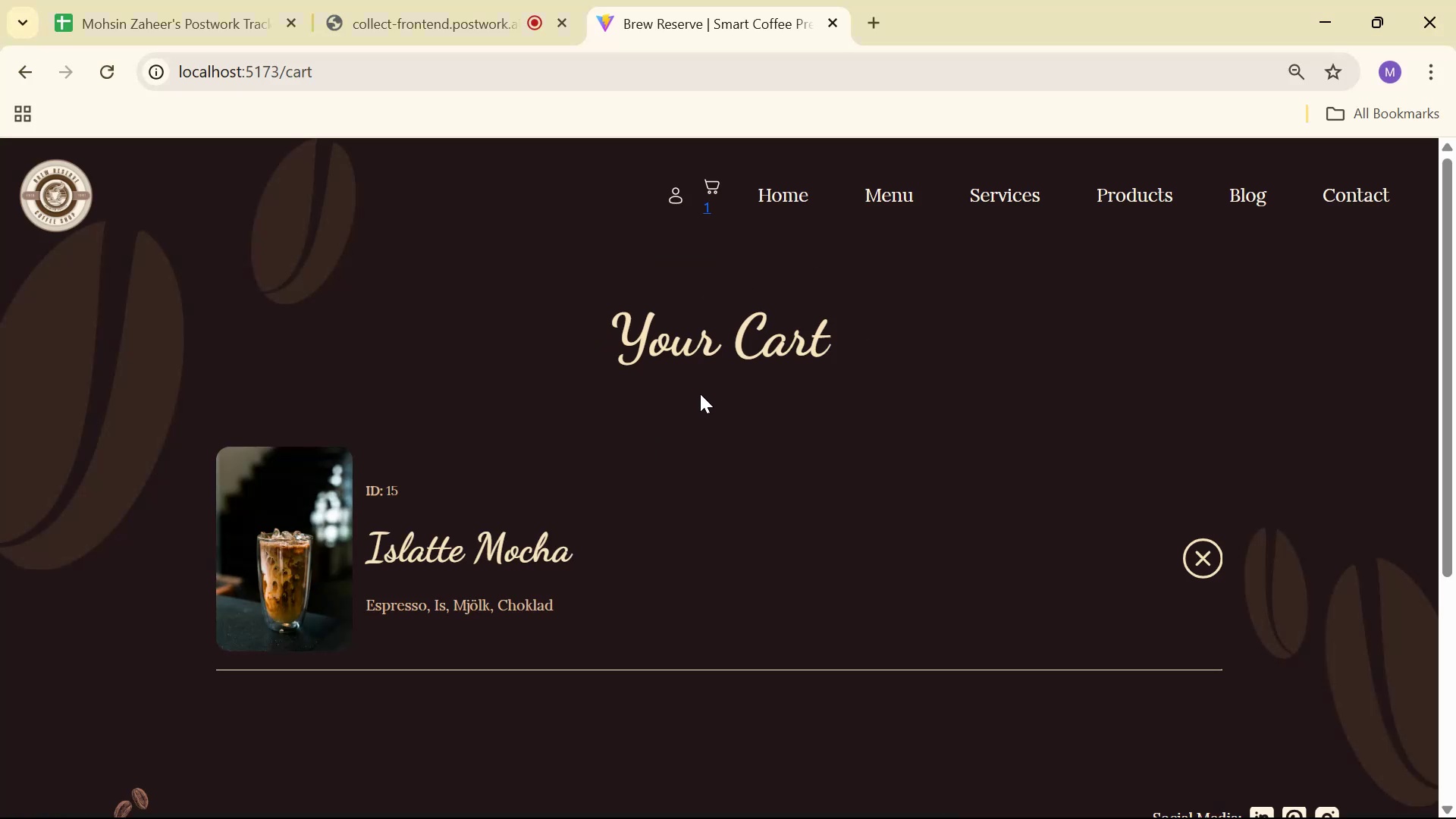 
key(Alt+Tab)
 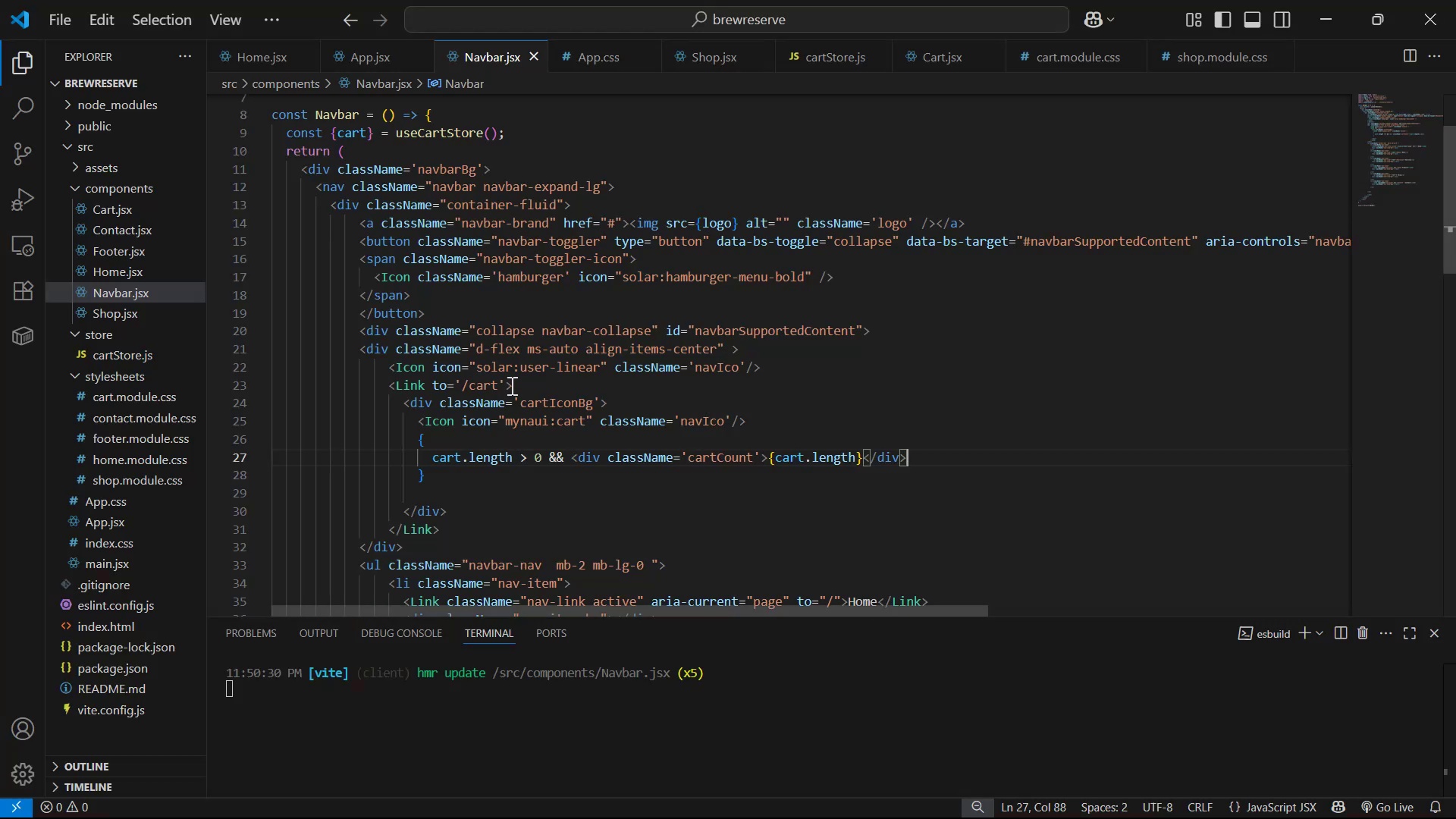 
left_click([503, 388])
 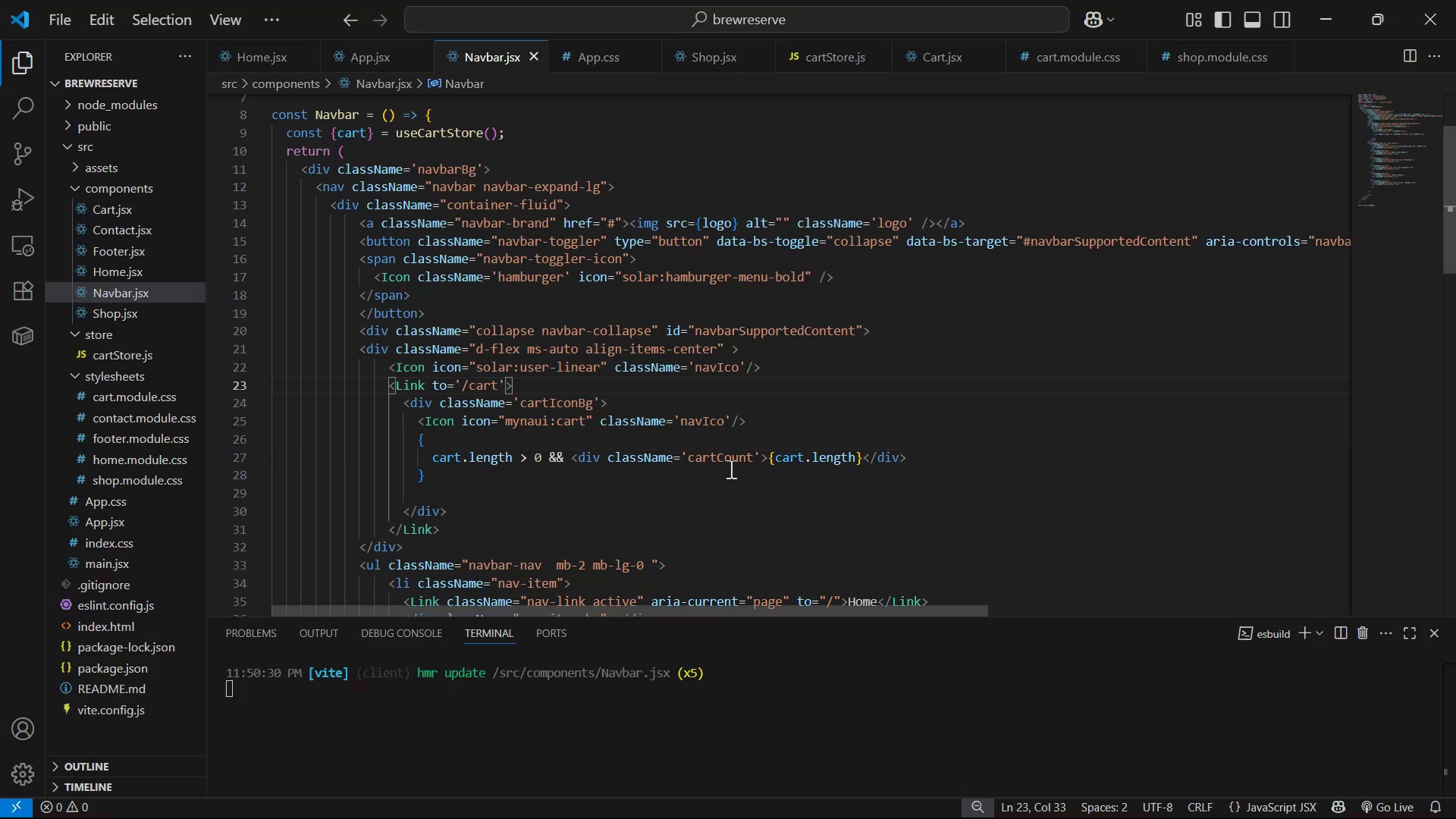 
type( sty)
 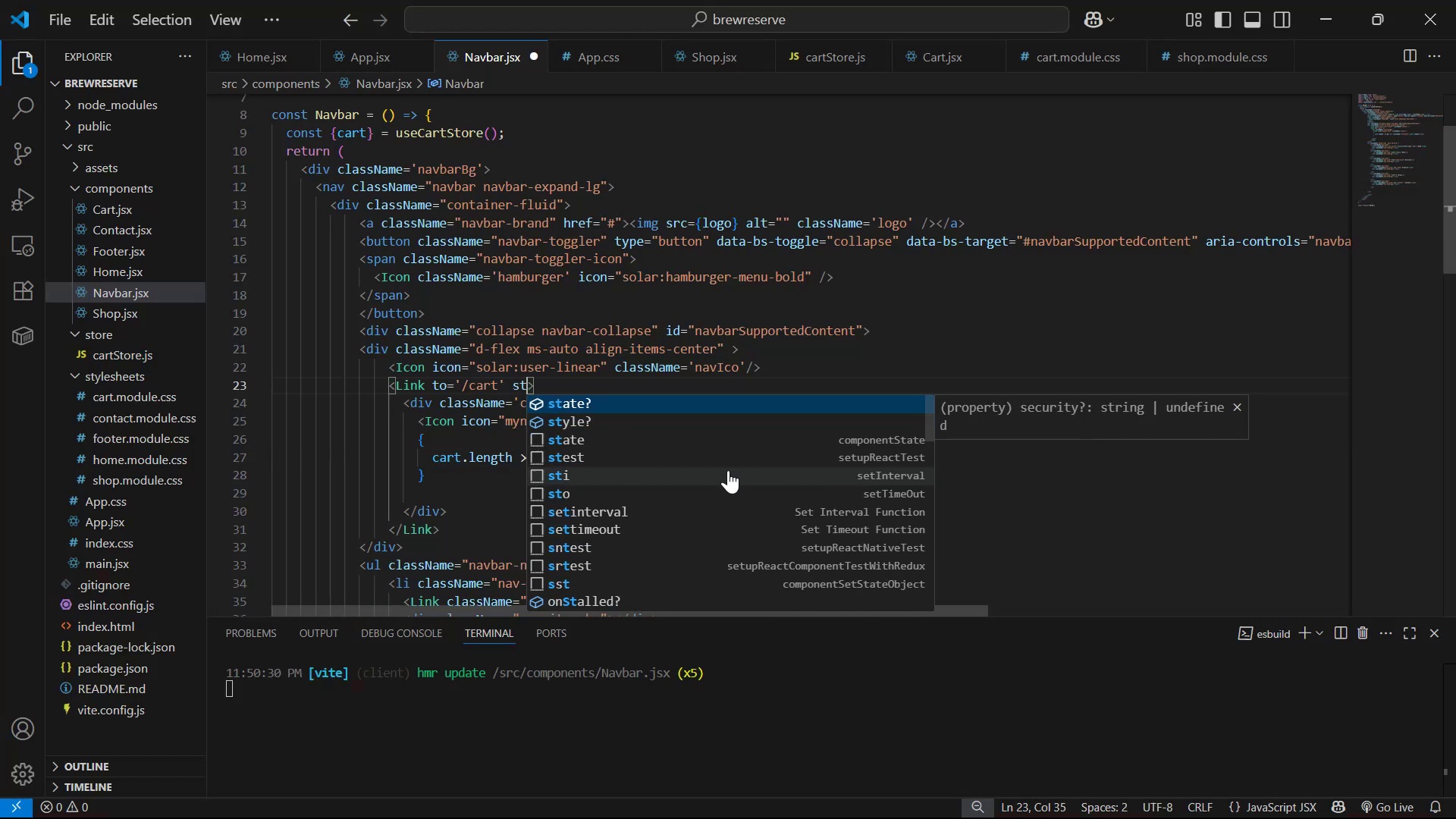 
key(Enter)
 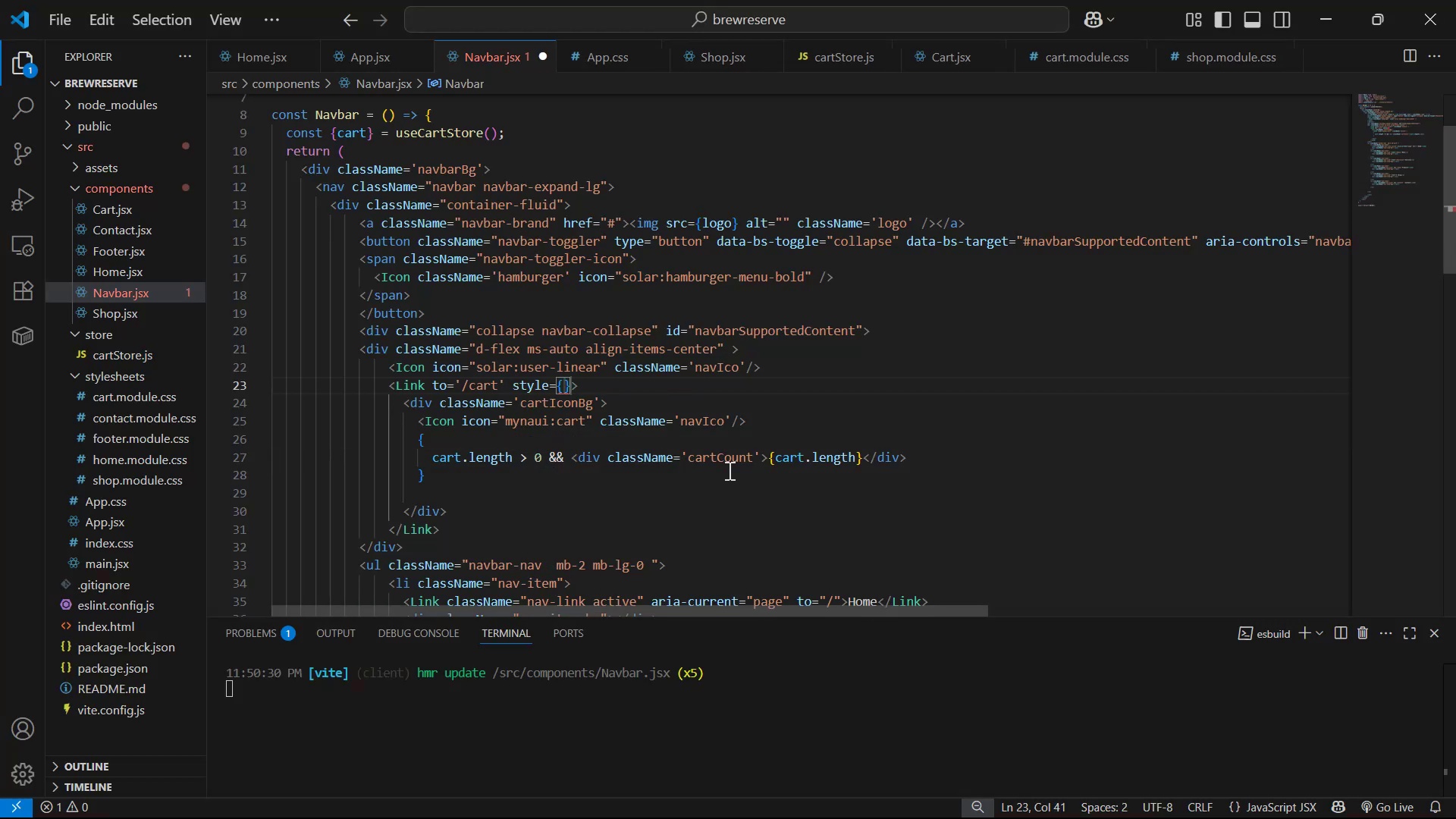 
type({textDe)
 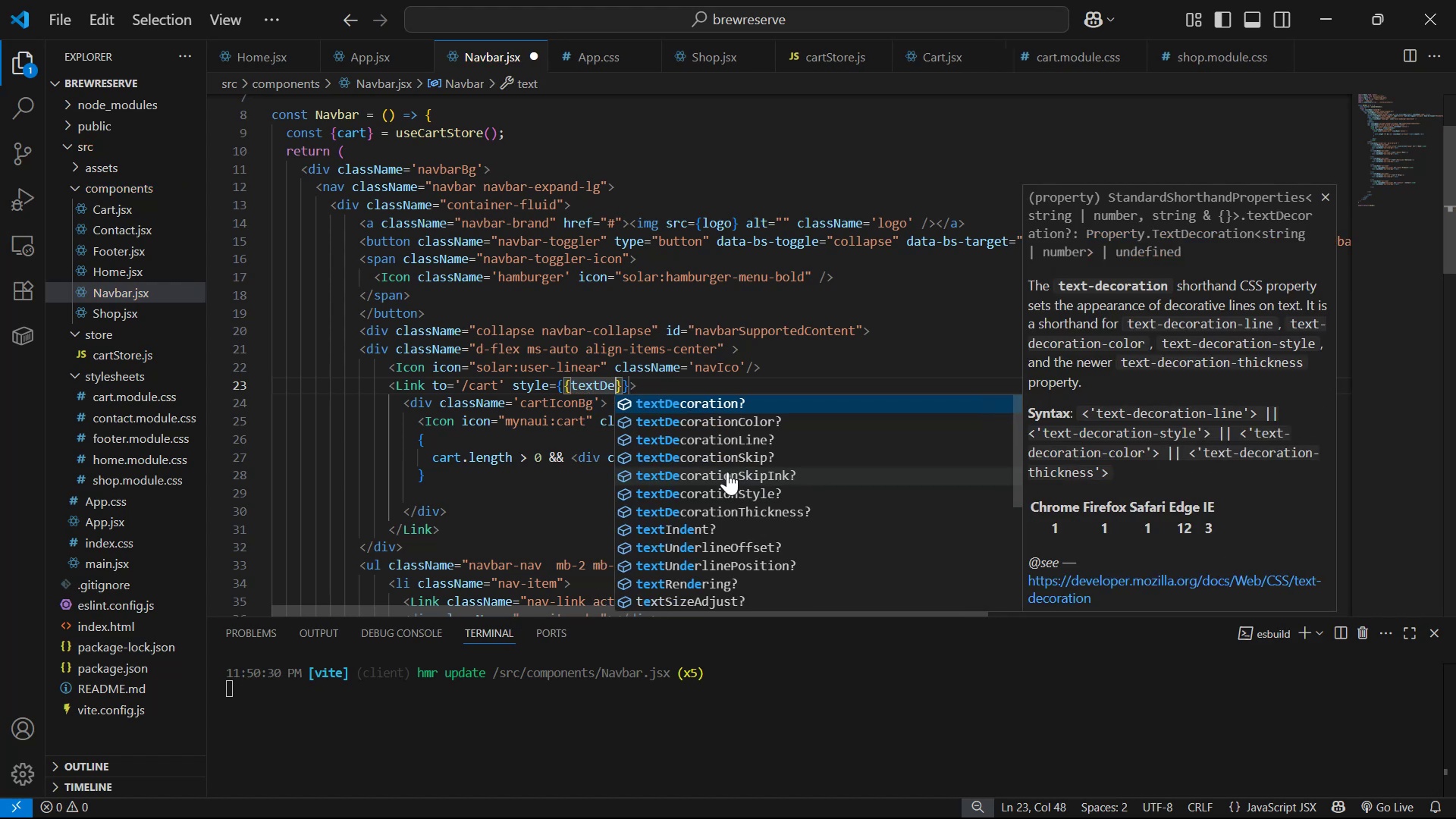 
key(Enter)
 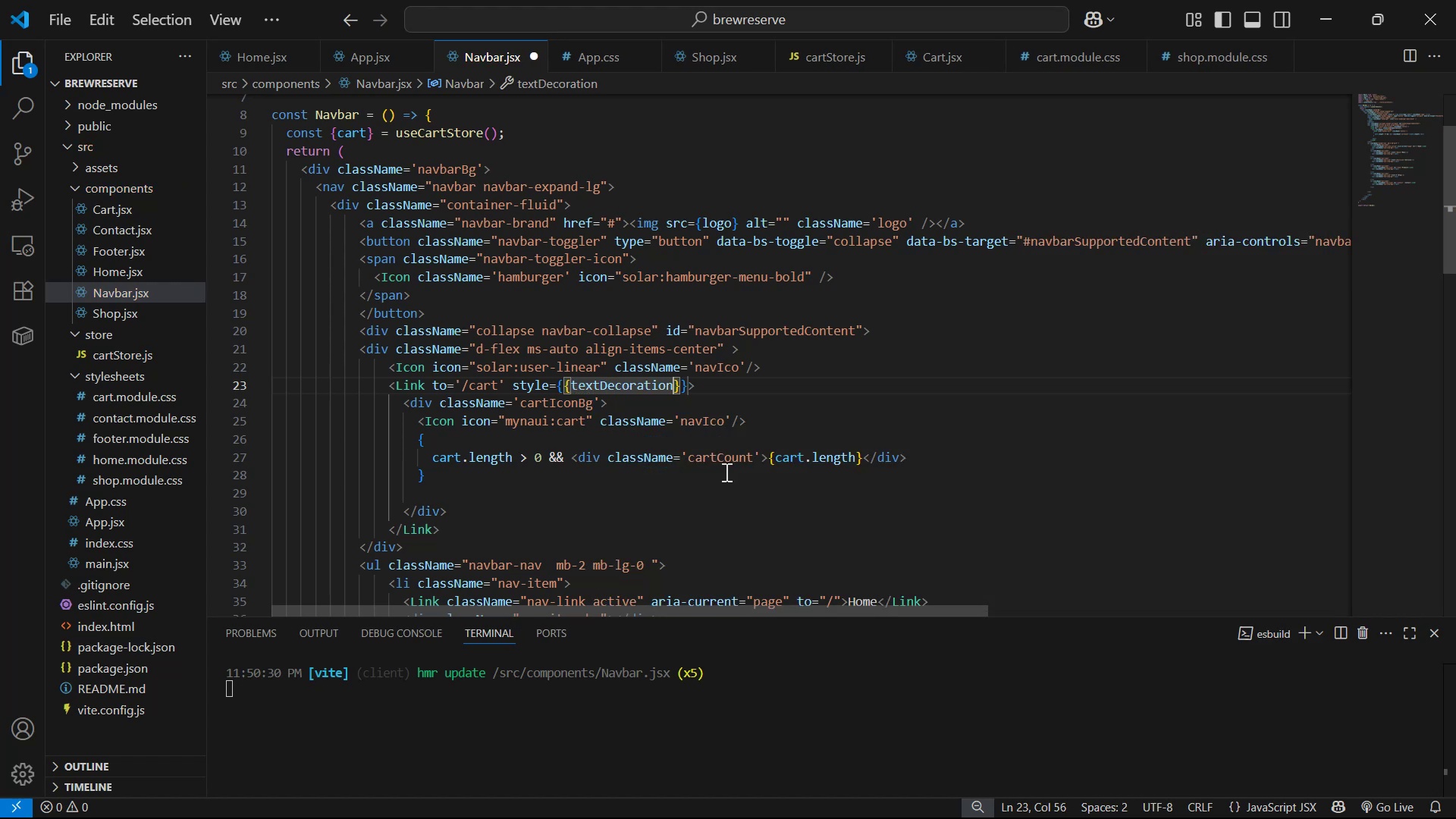 
type(:n )
key(Backspace)
key(Backspace)
type( none)
key(Backspace)
key(Backspace)
key(Backspace)
key(Backspace)
type('none )
key(Backspace)
 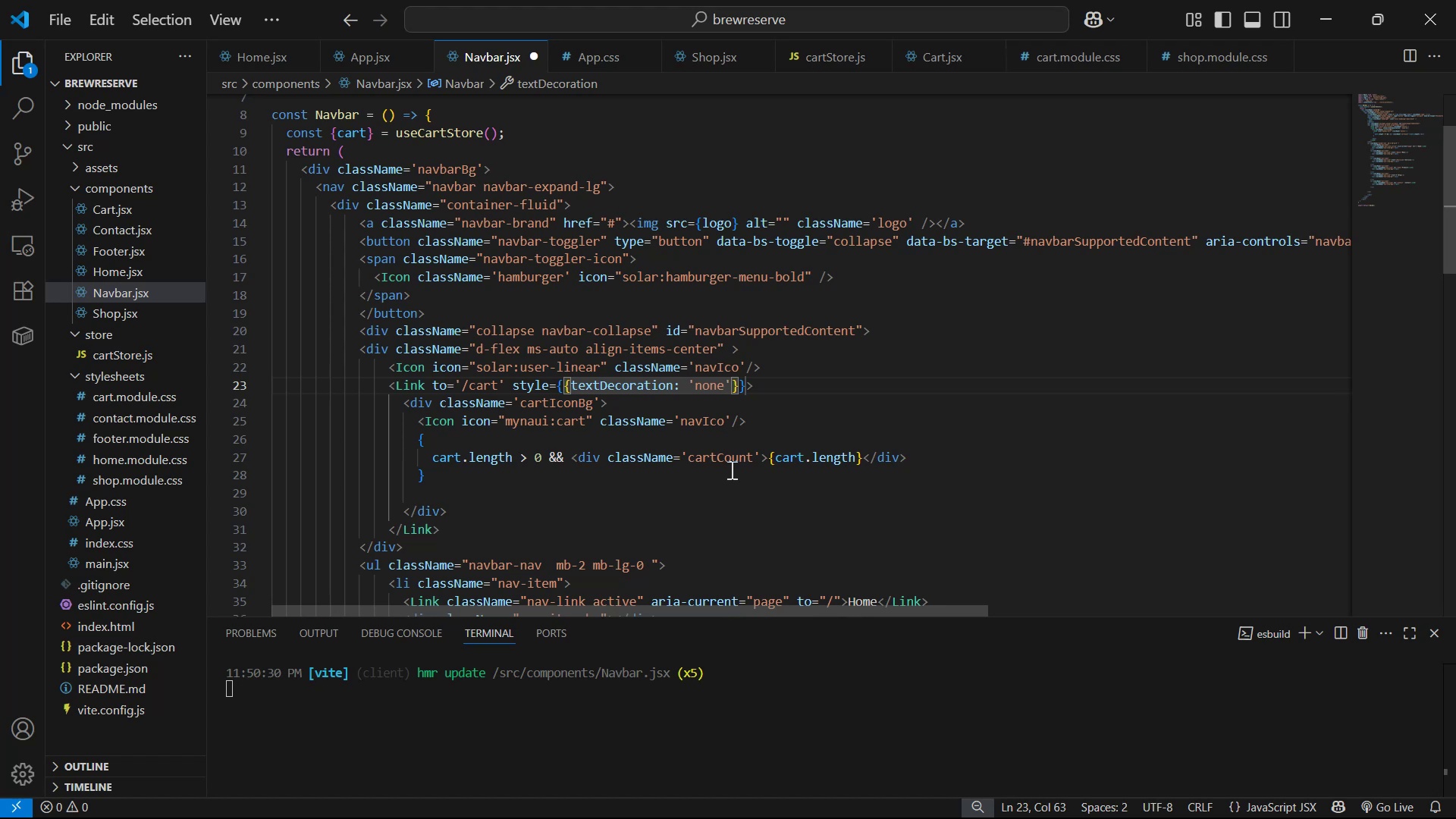 
key(ArrowRight)
 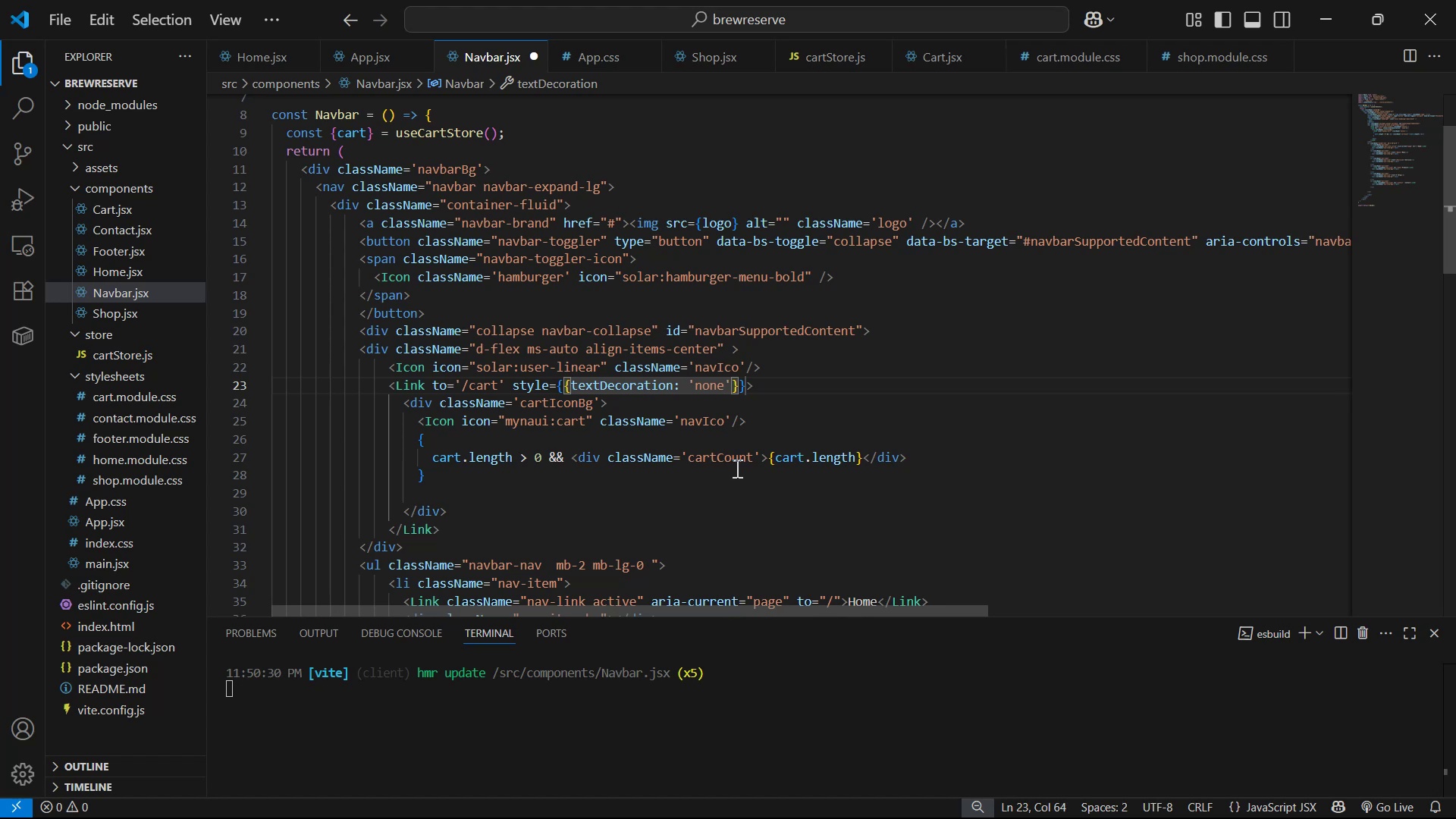 
key(Control+S)
 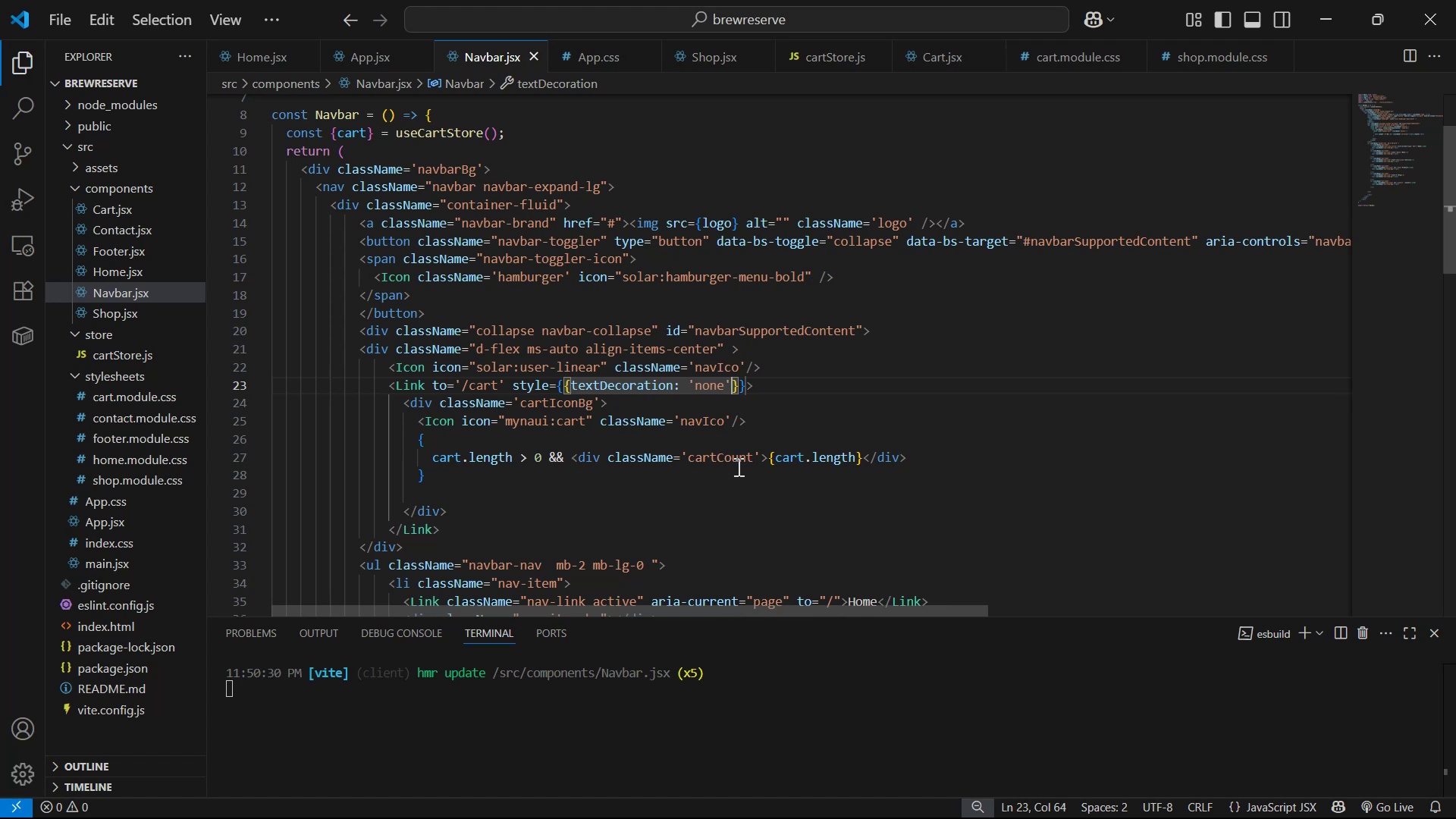 
key(Alt+AltLeft)
 